 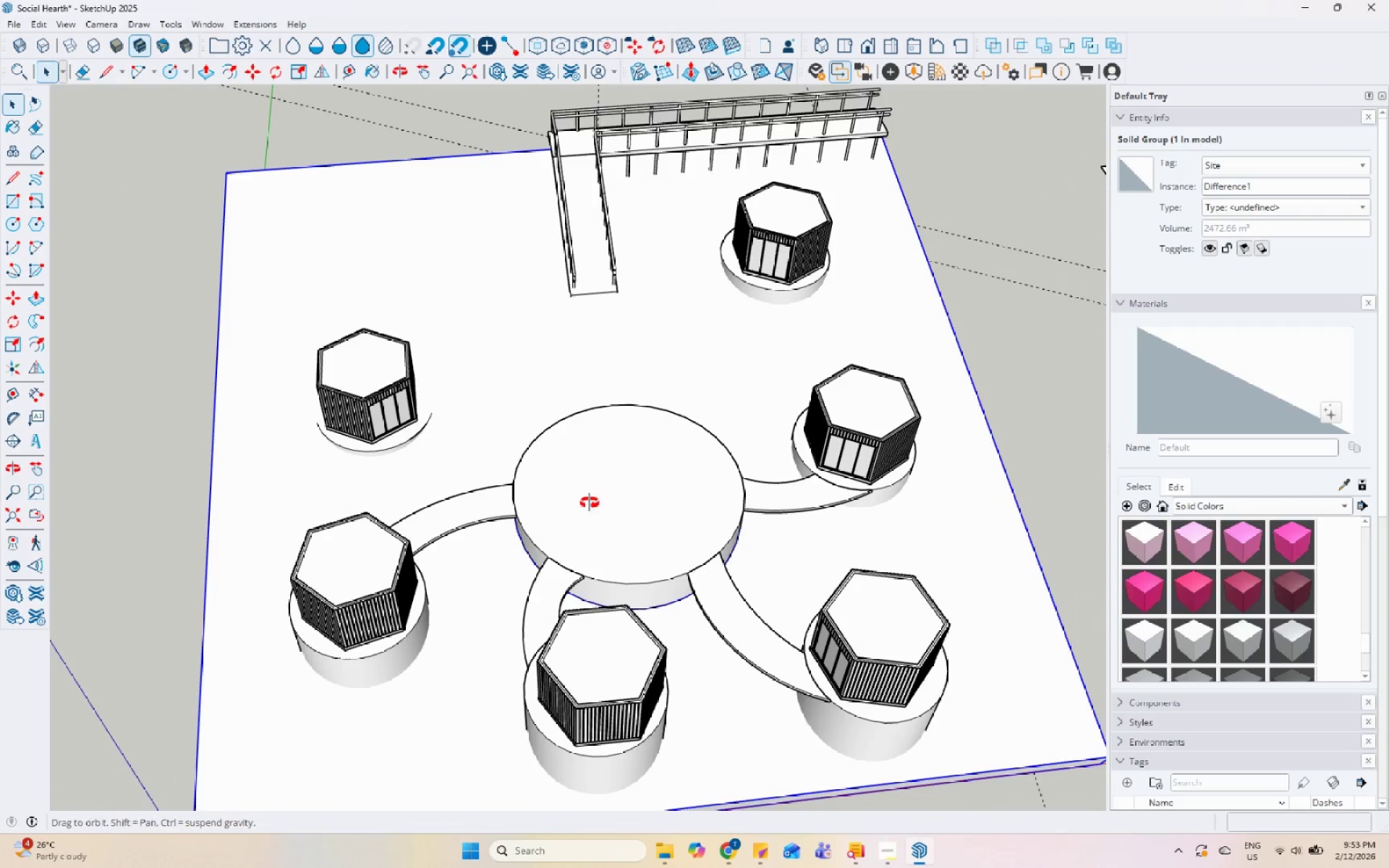 
scroll: coordinate [681, 446], scroll_direction: down, amount: 7.0
 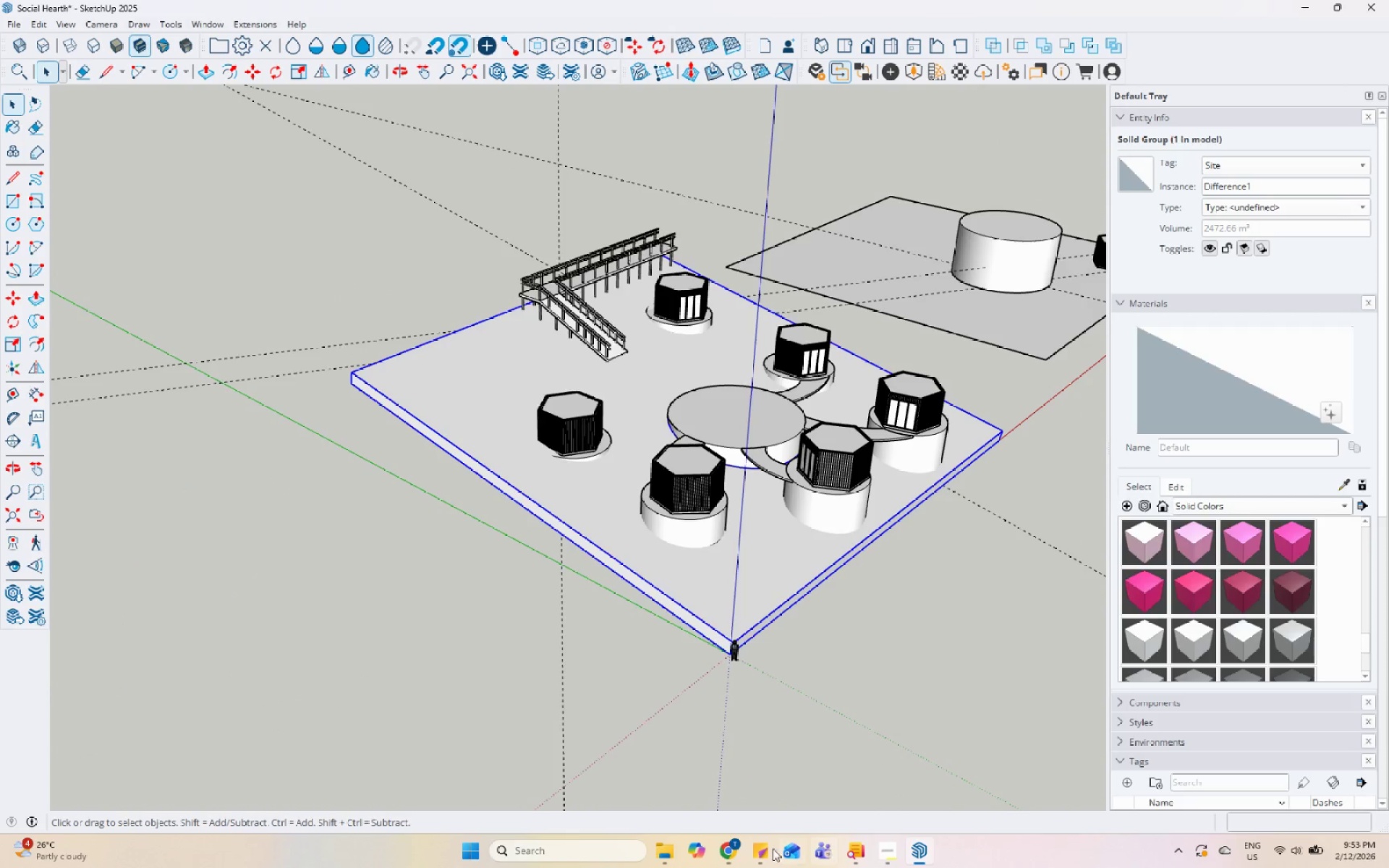 
left_click([742, 855])
 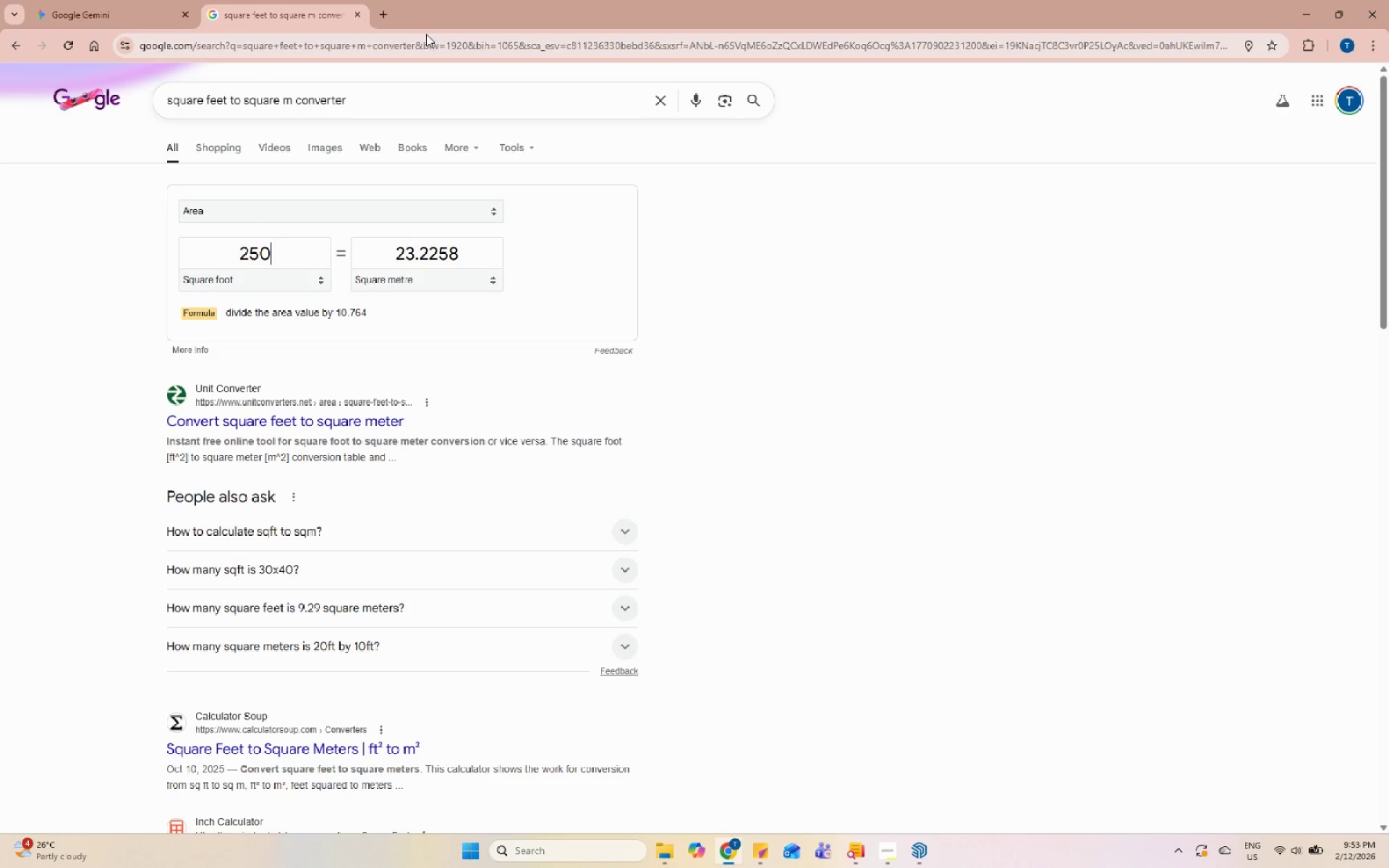 
left_click([388, 14])
 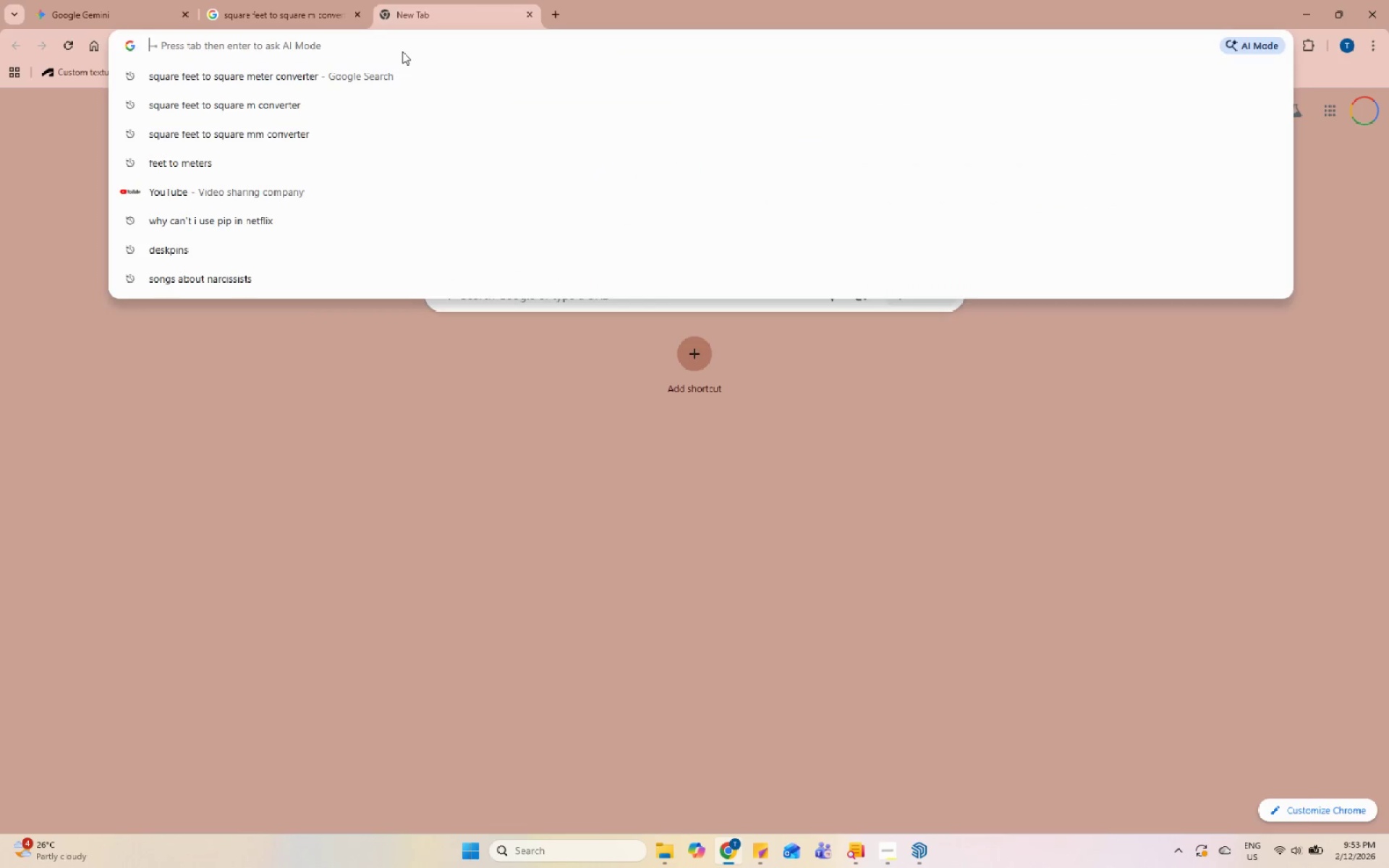 
type(face maker )
 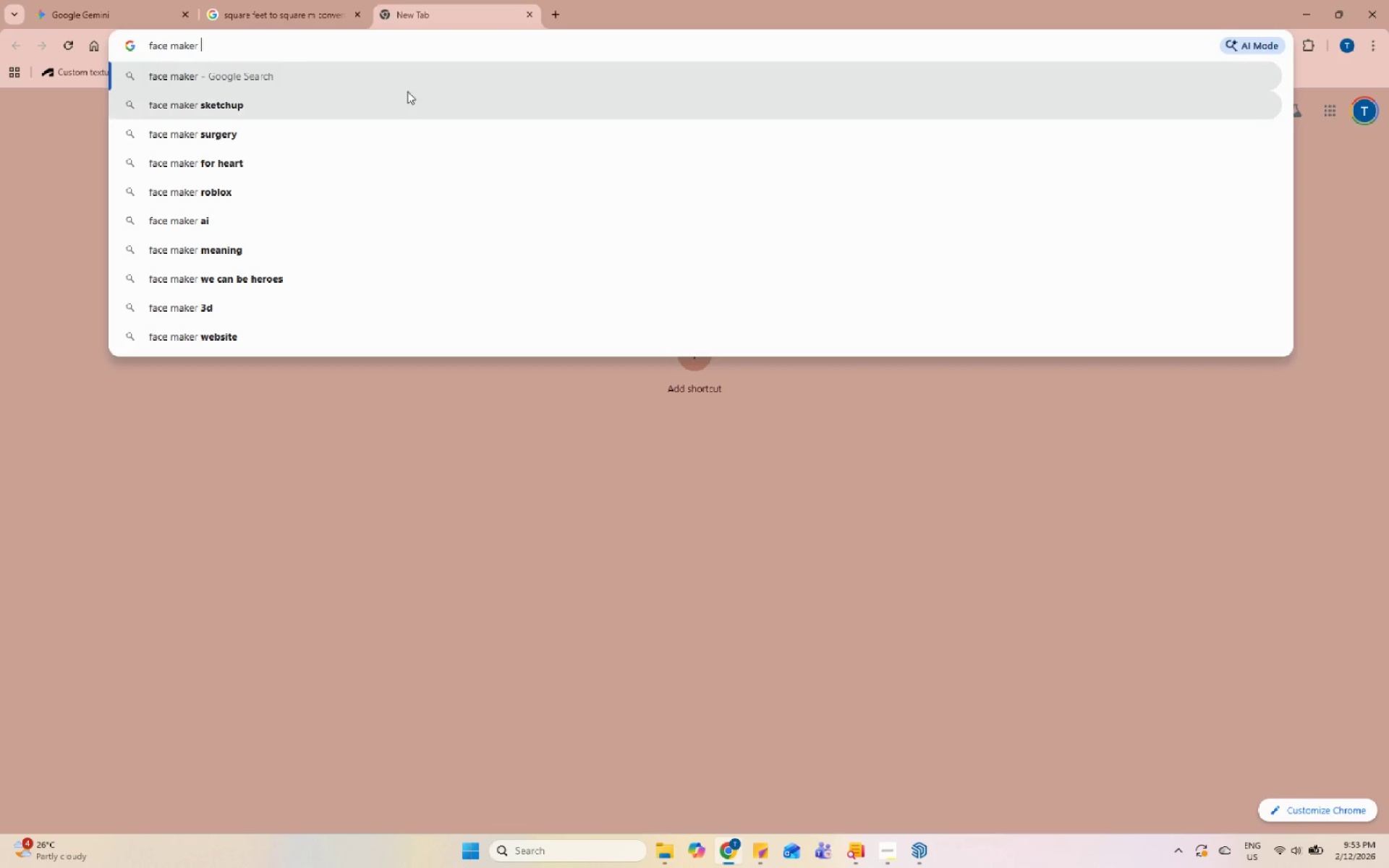 
left_click([386, 106])
 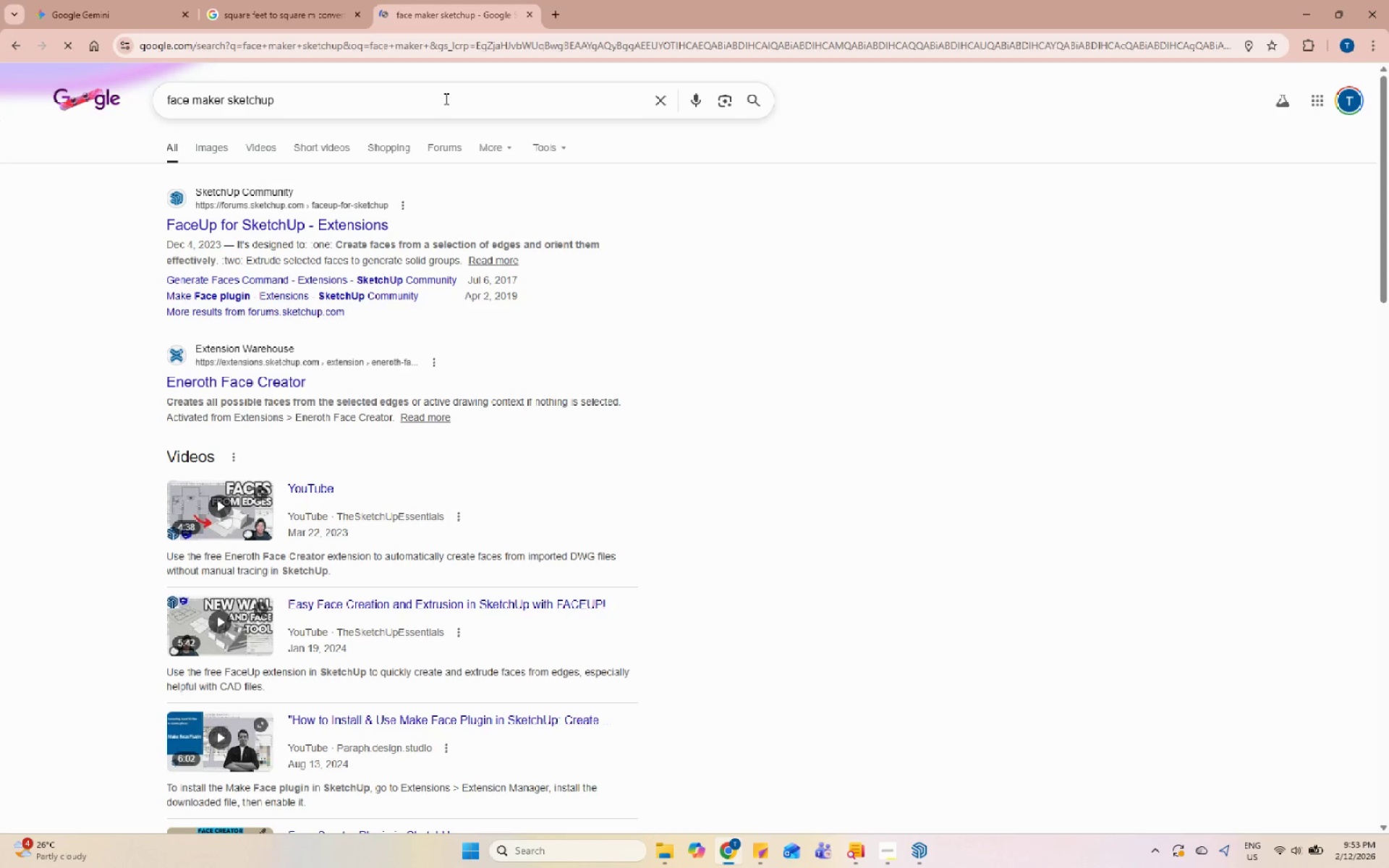 
left_click([374, 216])
 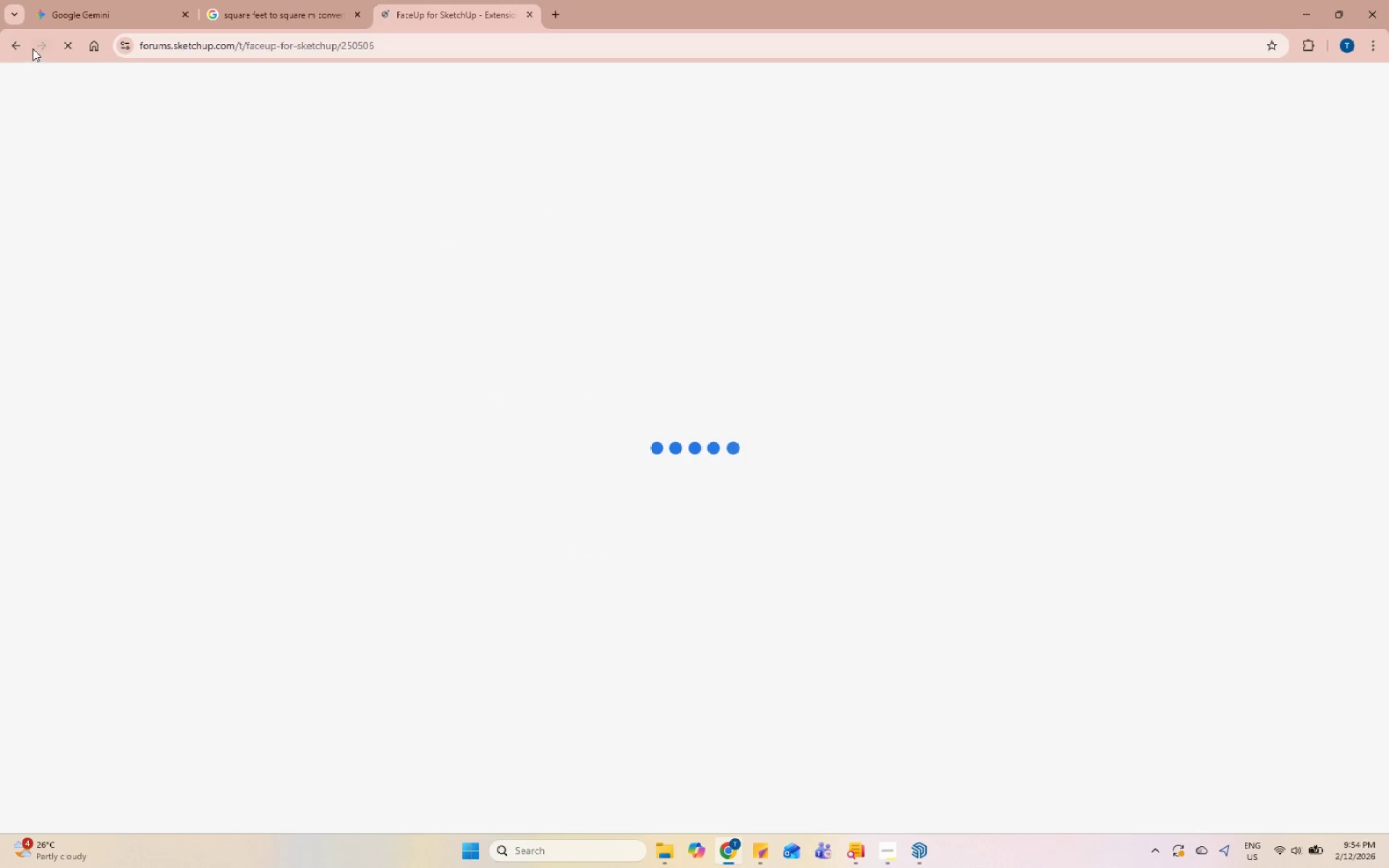 
left_click([20, 43])
 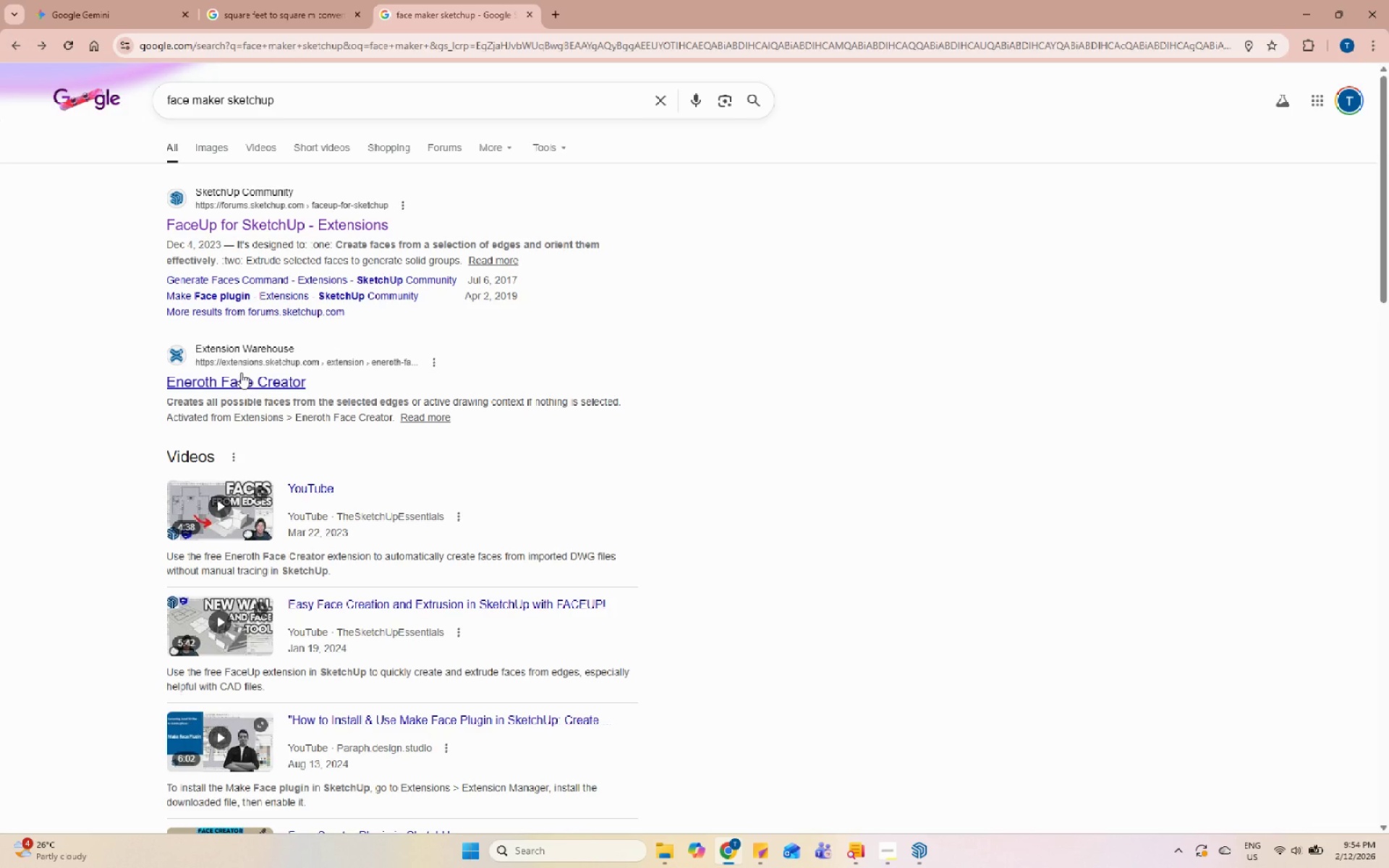 
left_click([244, 379])
 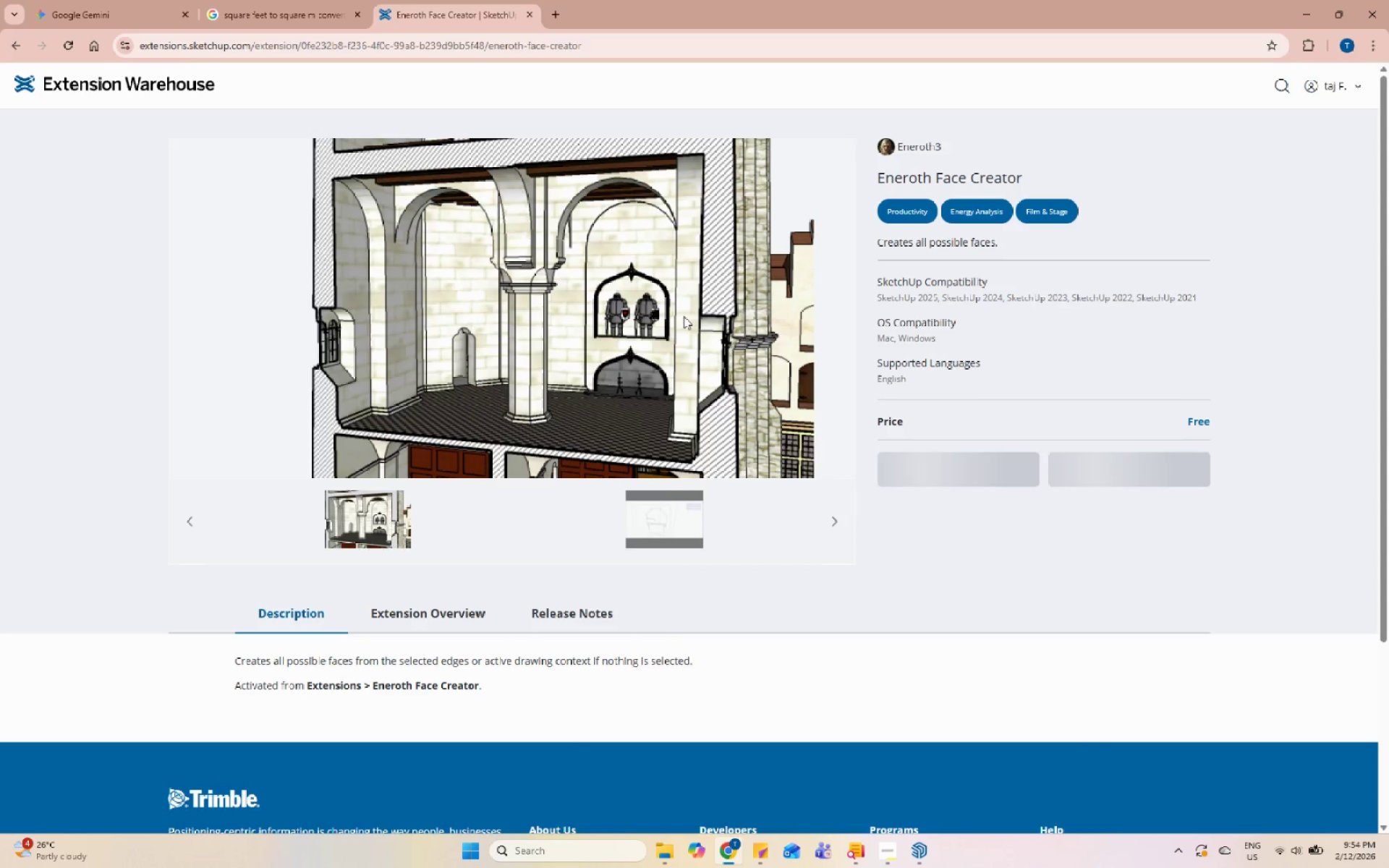 
left_click([980, 455])
 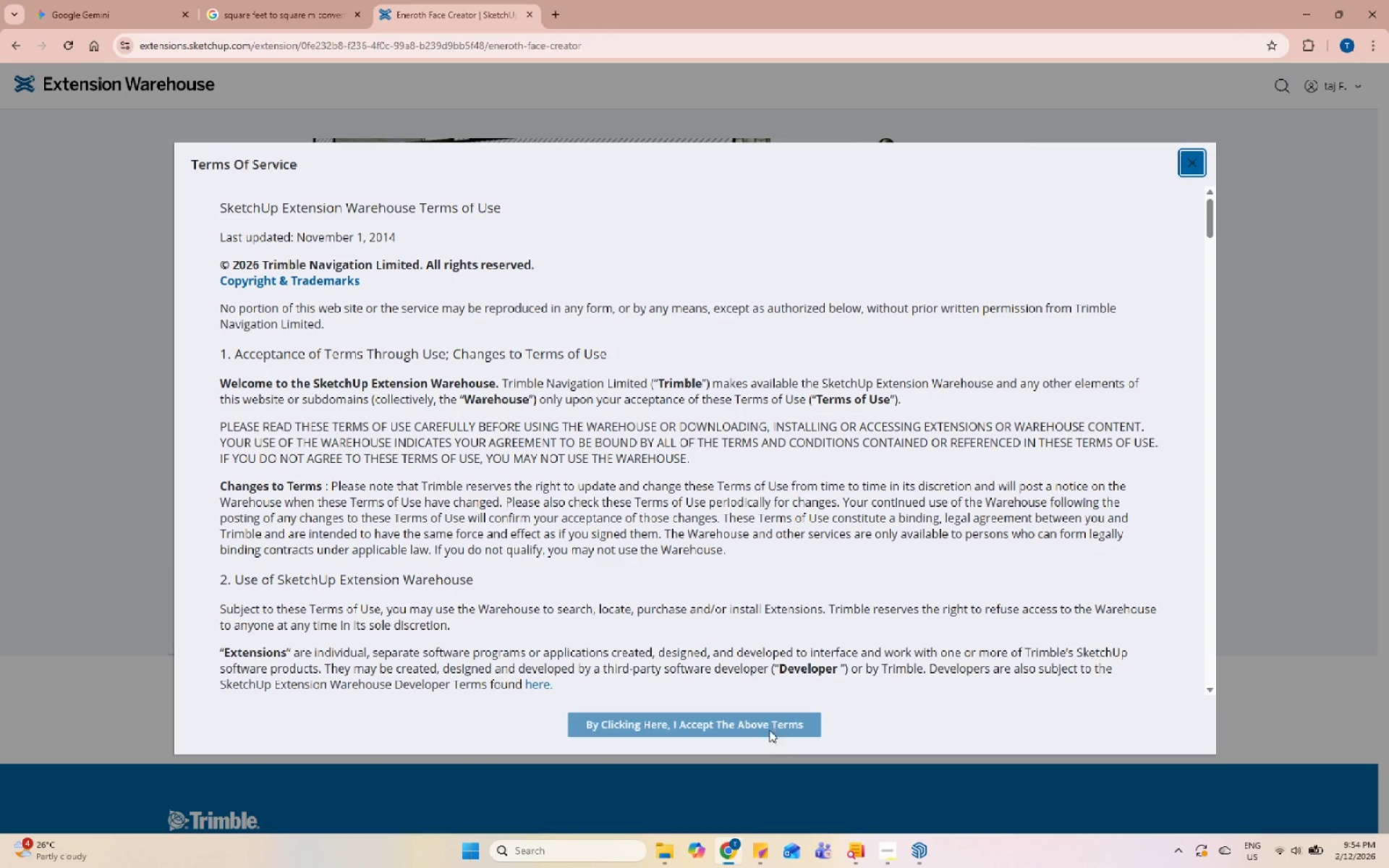 
left_click([776, 713])
 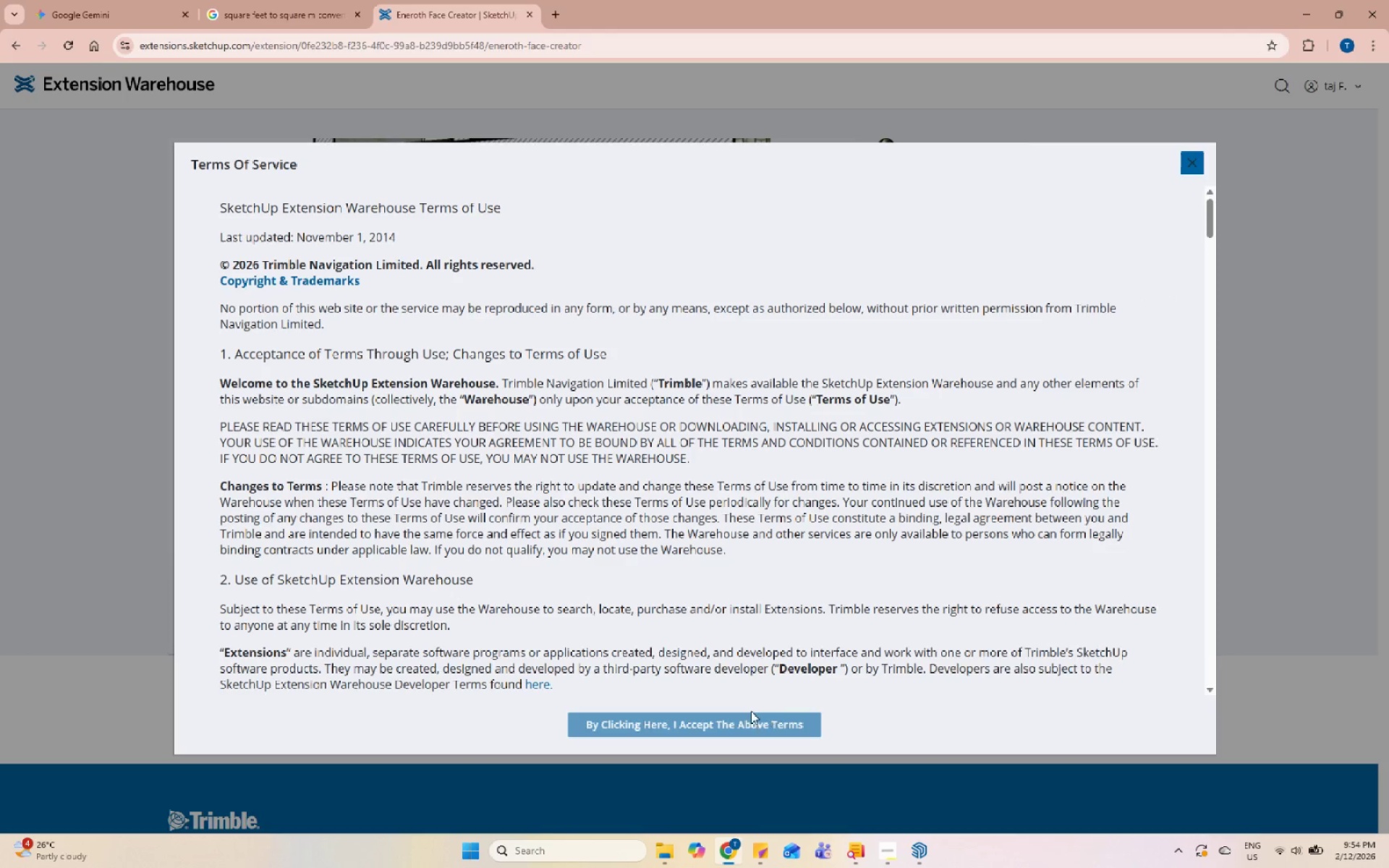 
left_click([765, 731])
 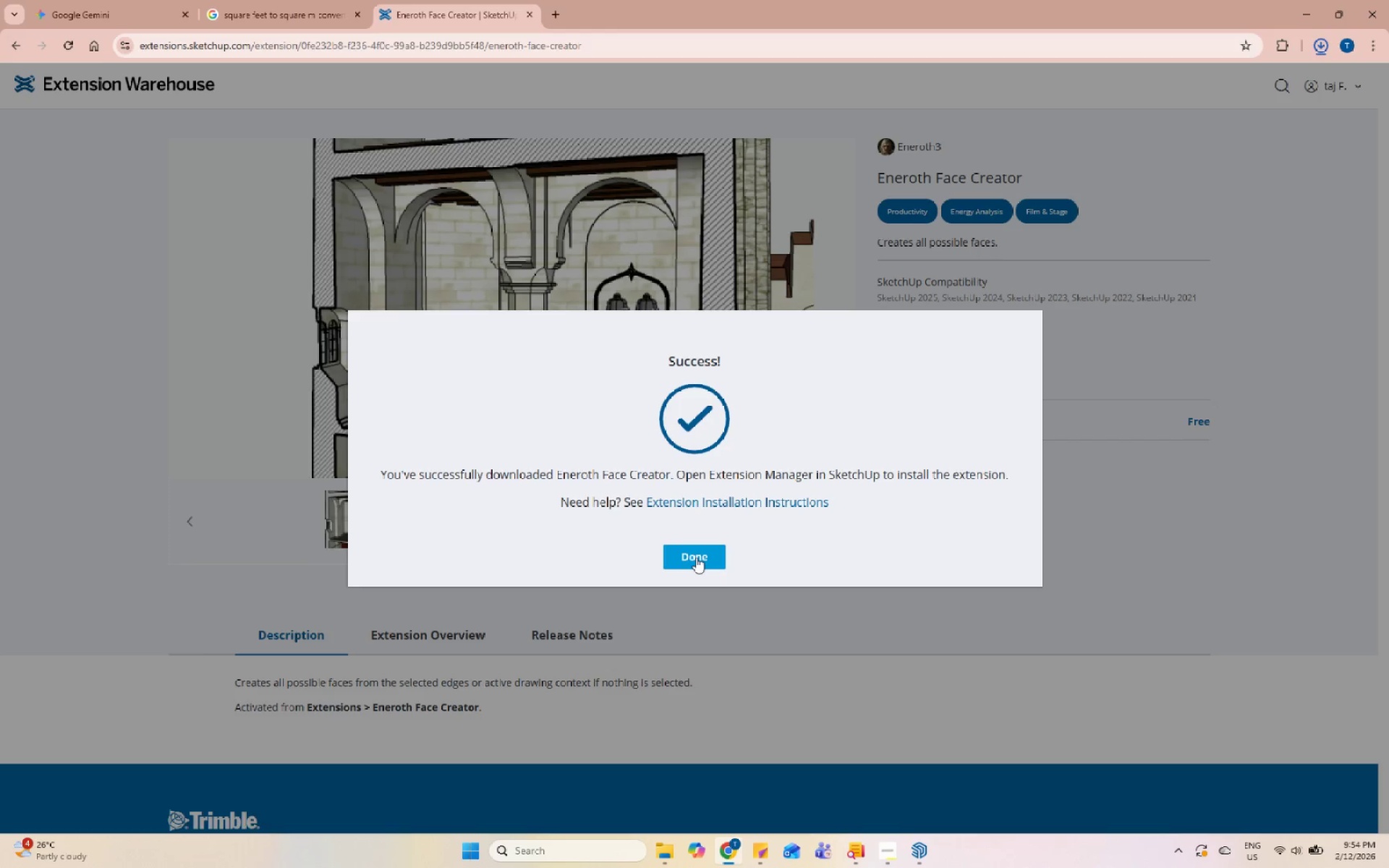 
scroll: coordinate [770, 702], scroll_direction: down, amount: 101.0
 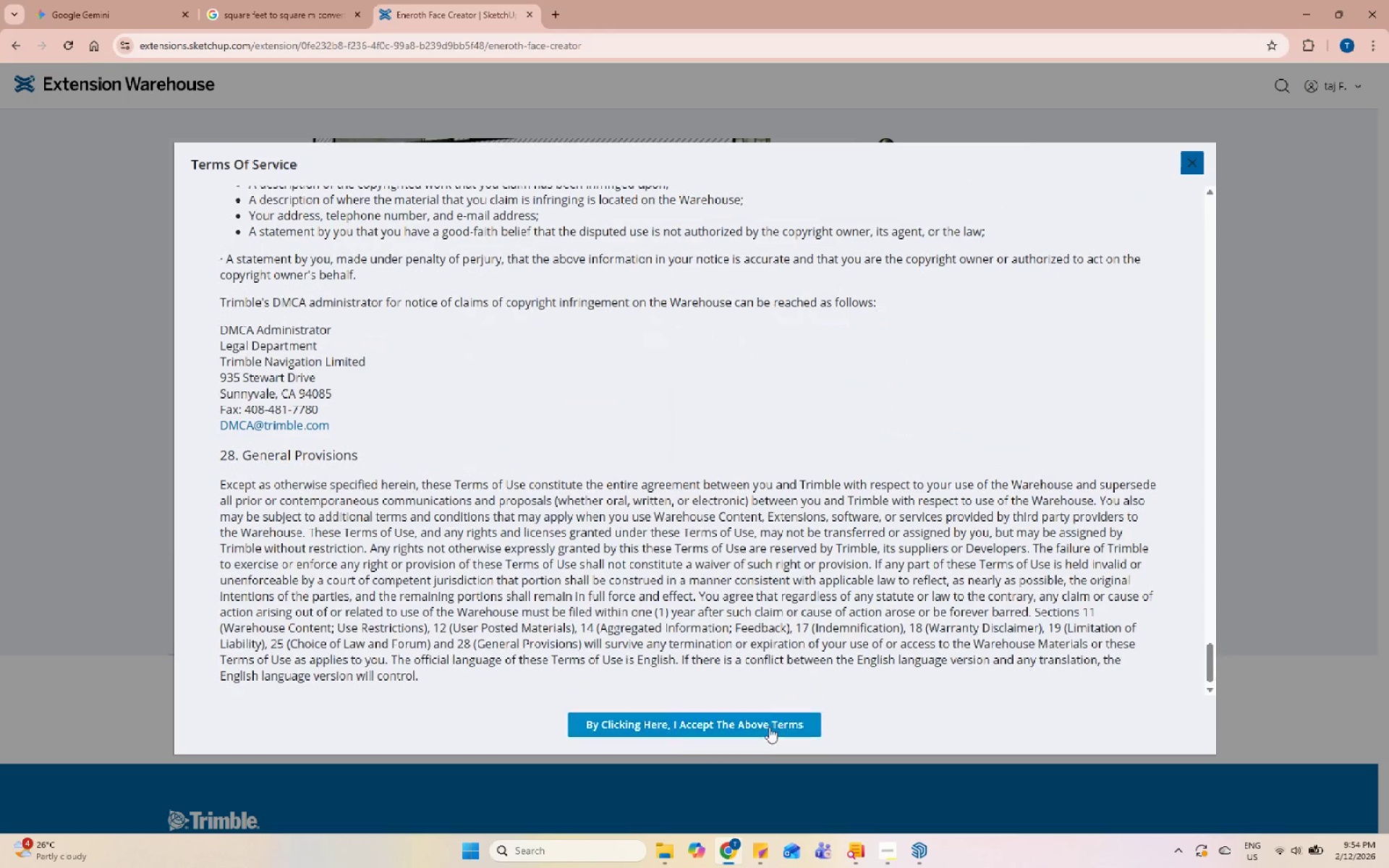 
left_click([696, 557])
 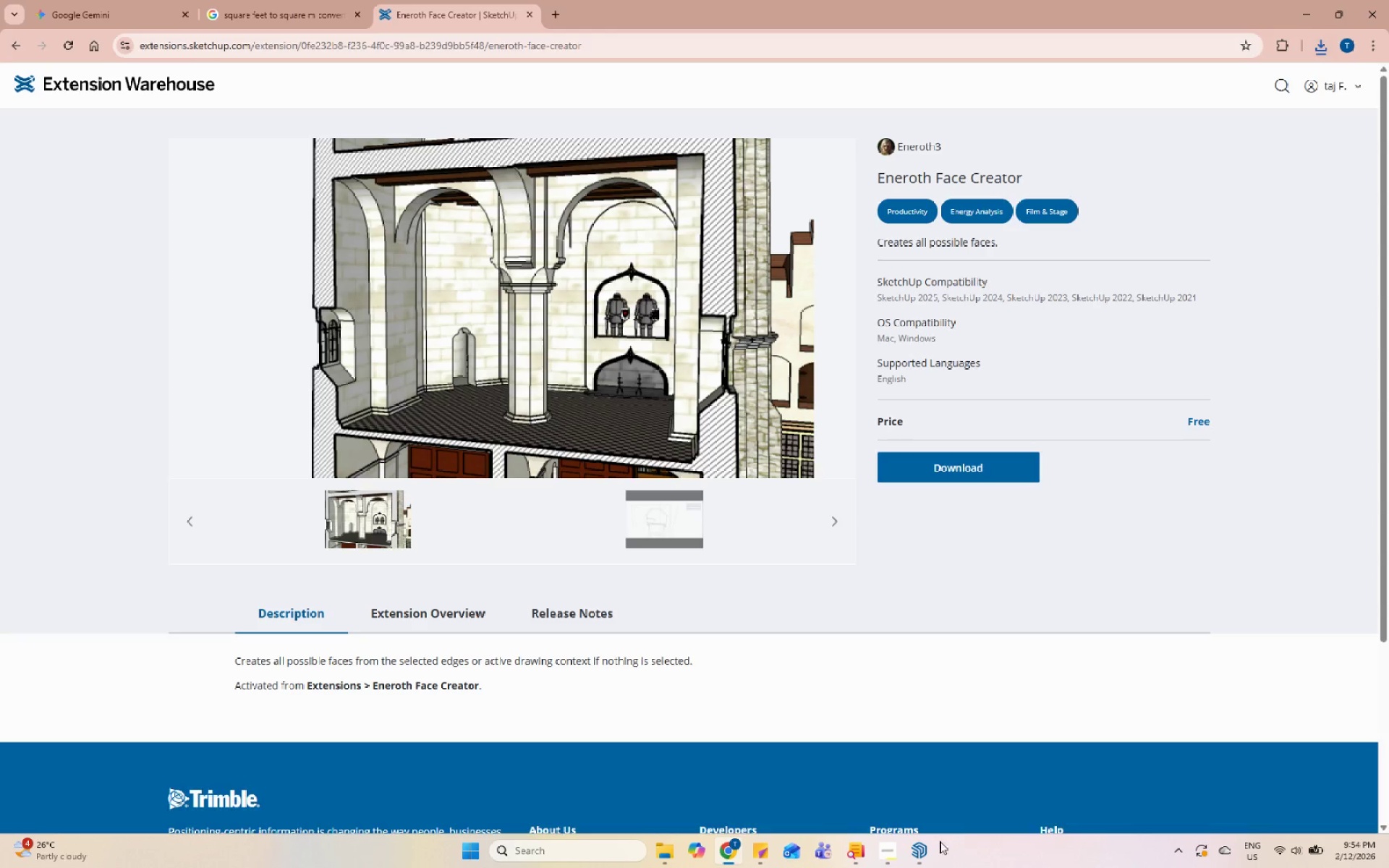 
left_click([931, 847])
 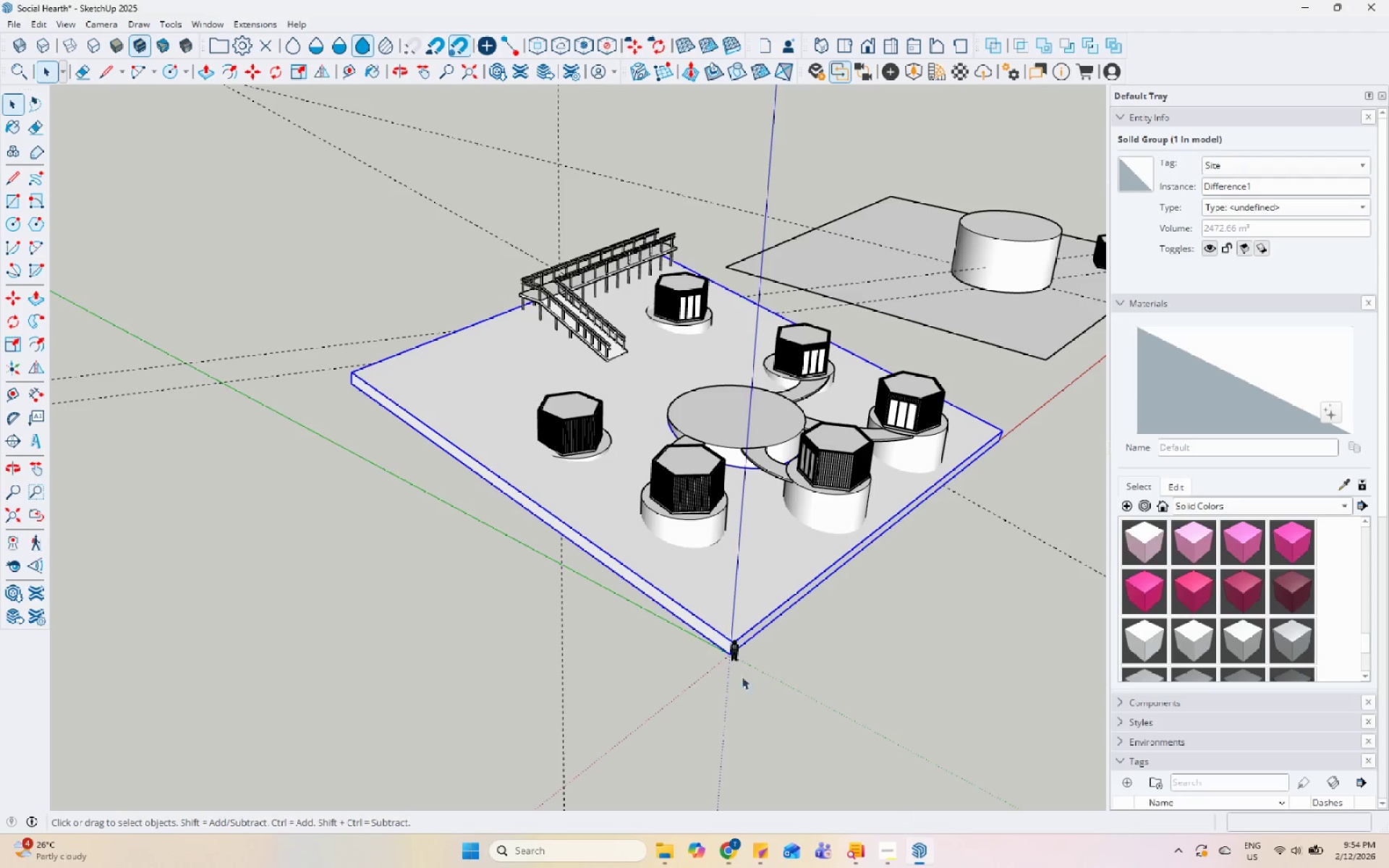 
scroll: coordinate [661, 527], scroll_direction: down, amount: 9.0
 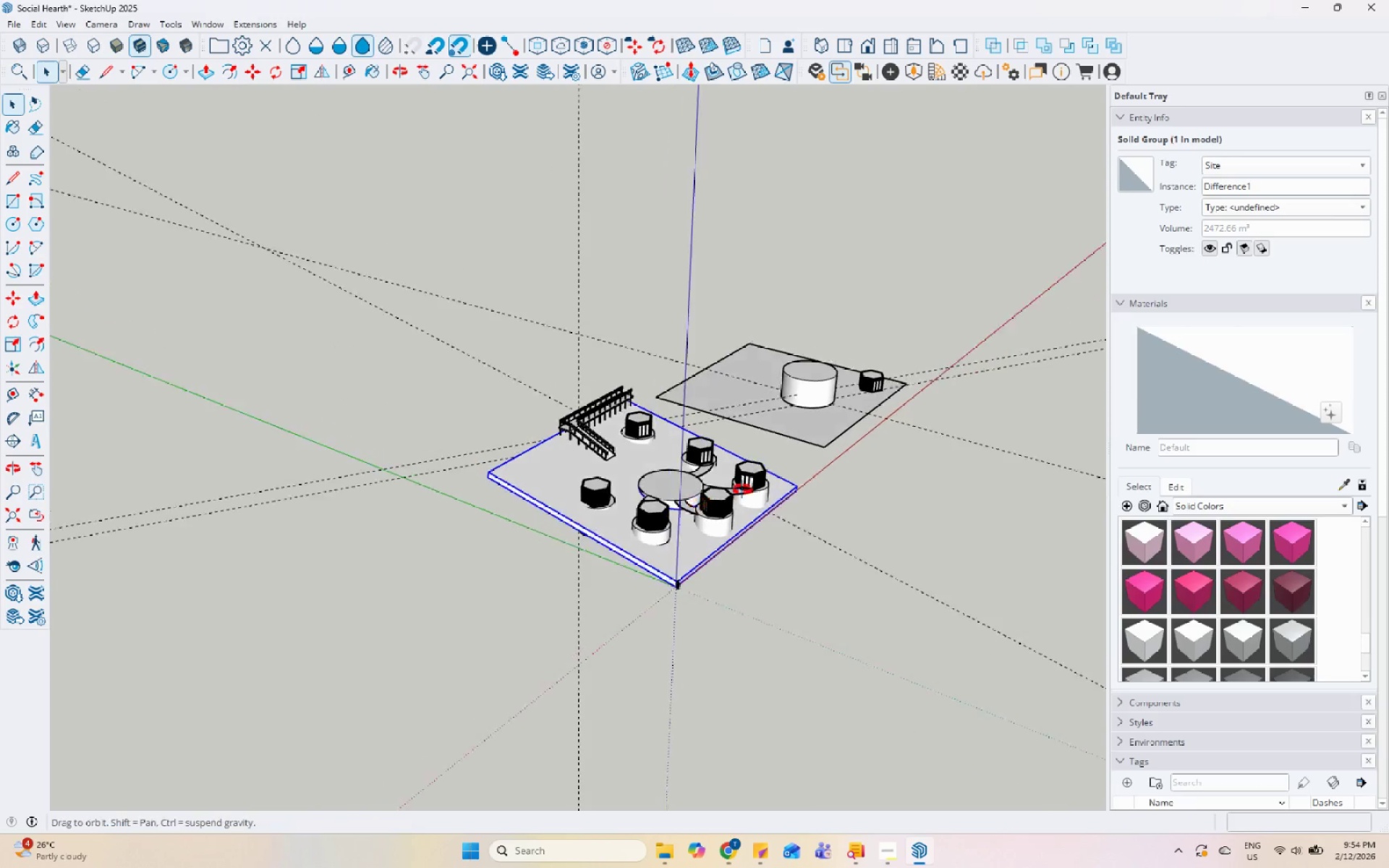 
key(Control+S)
 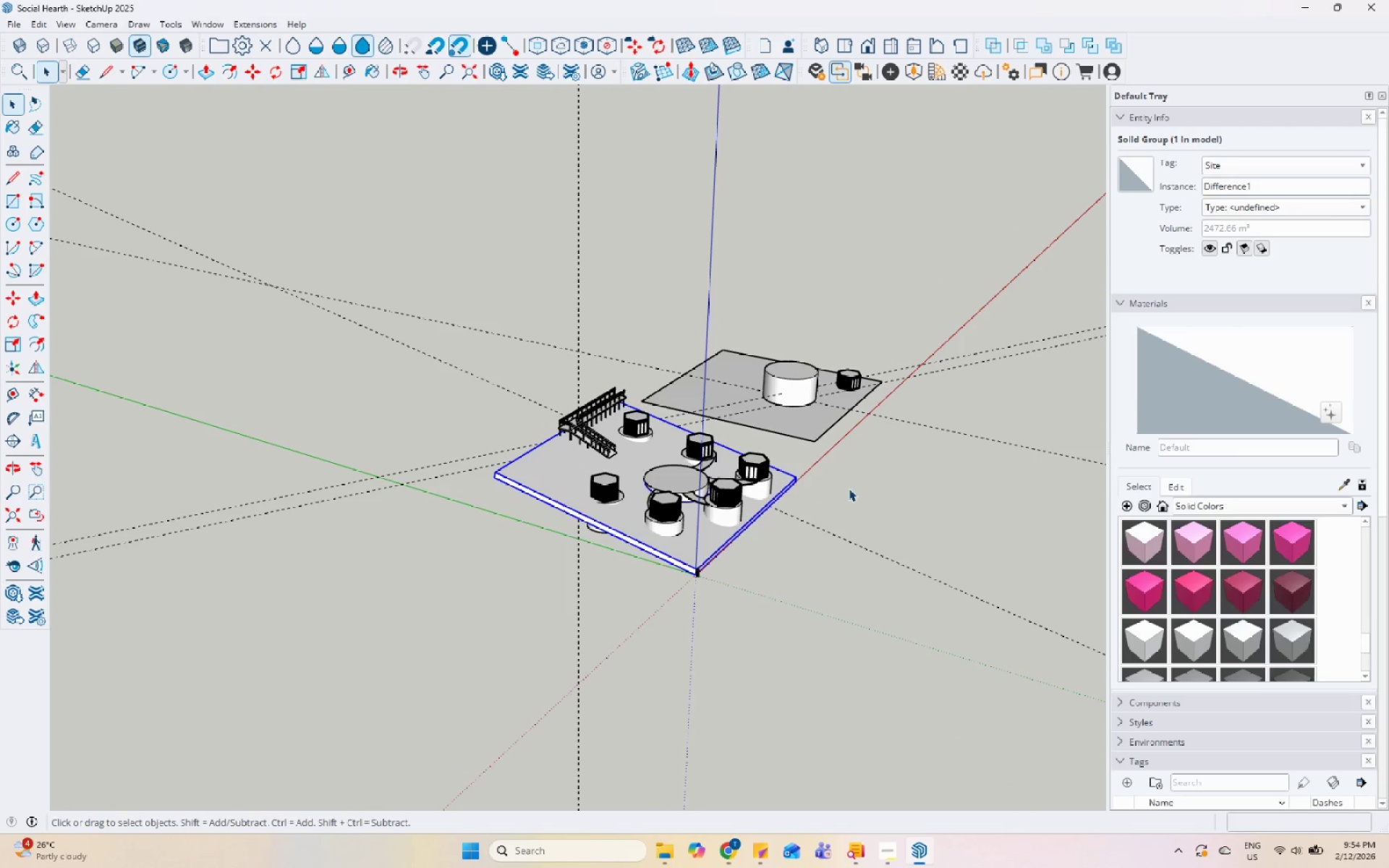 
scroll: coordinate [595, 508], scroll_direction: up, amount: 11.0
 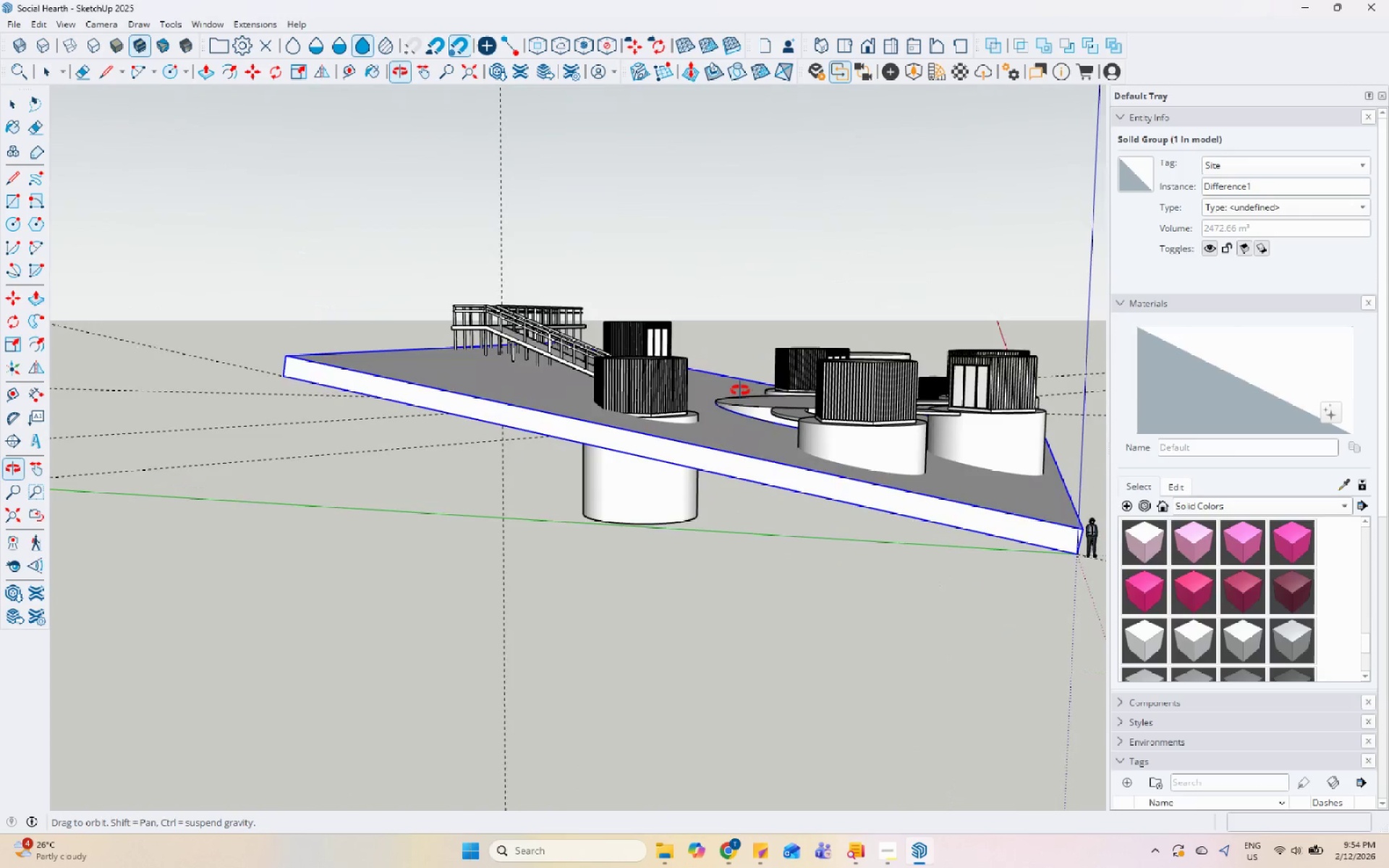 
key(Control+S)
 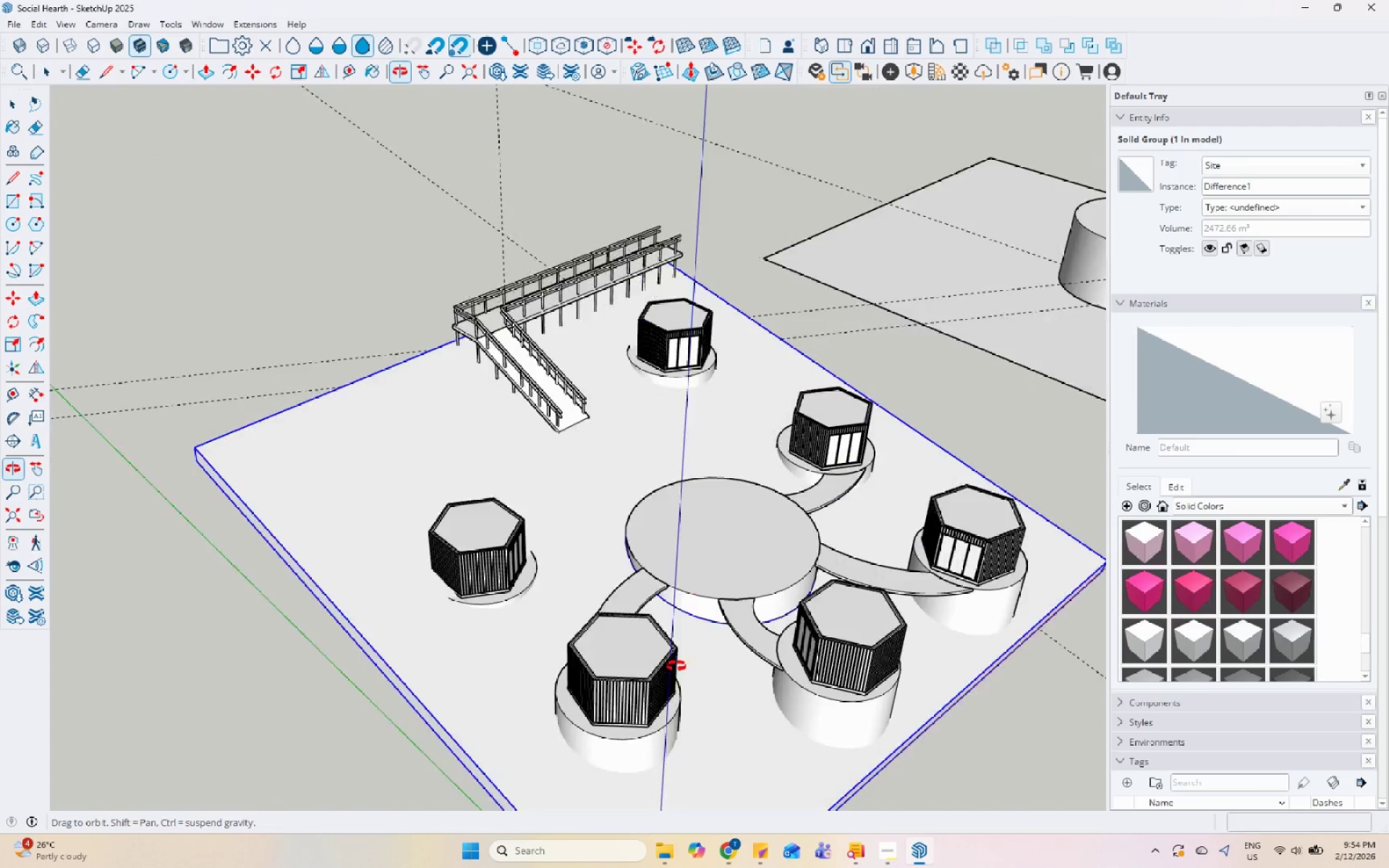 
scroll: coordinate [483, 505], scroll_direction: down, amount: 7.0
 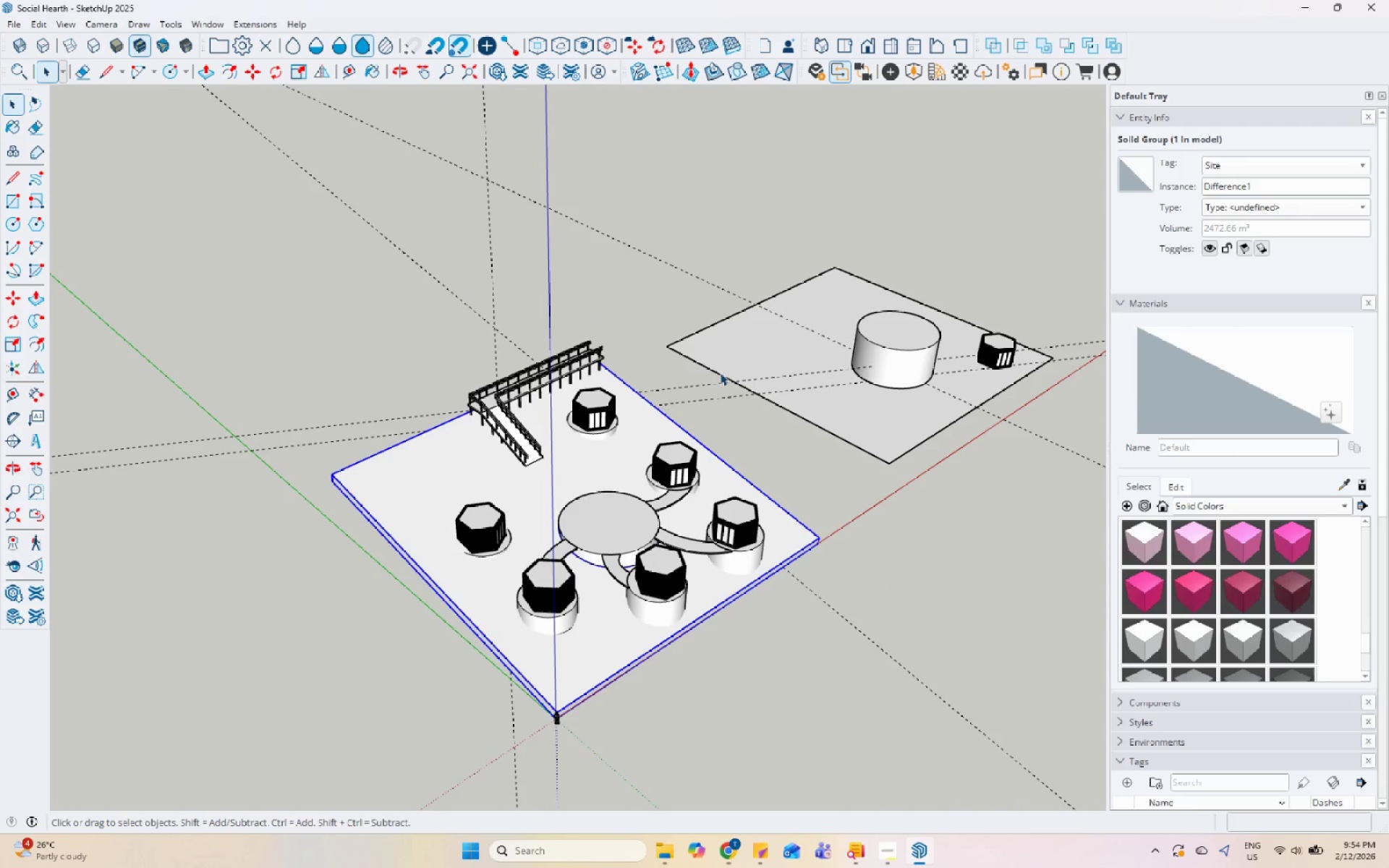 
scroll: coordinate [687, 469], scroll_direction: up, amount: 6.0
 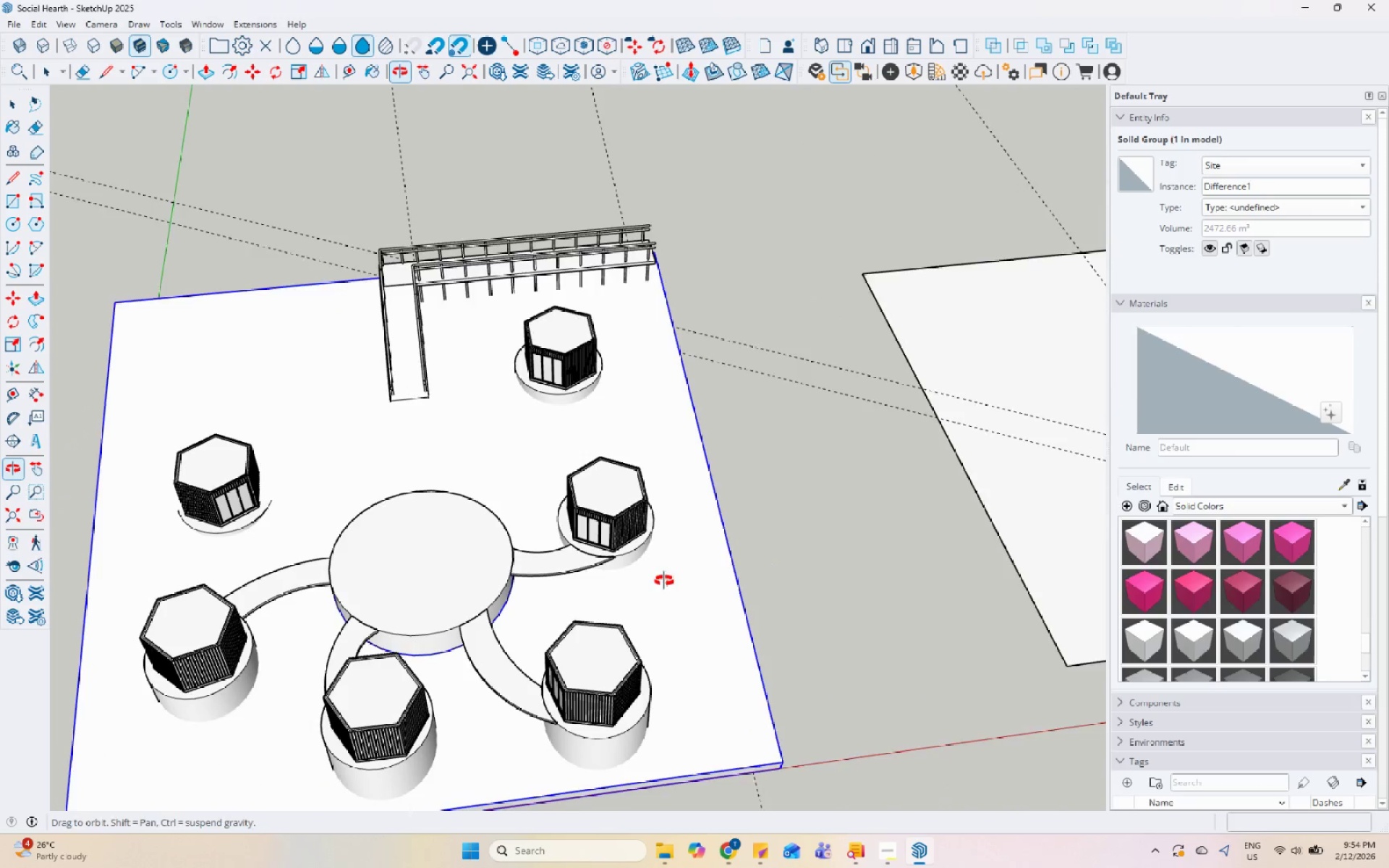 
left_click([781, 496])
 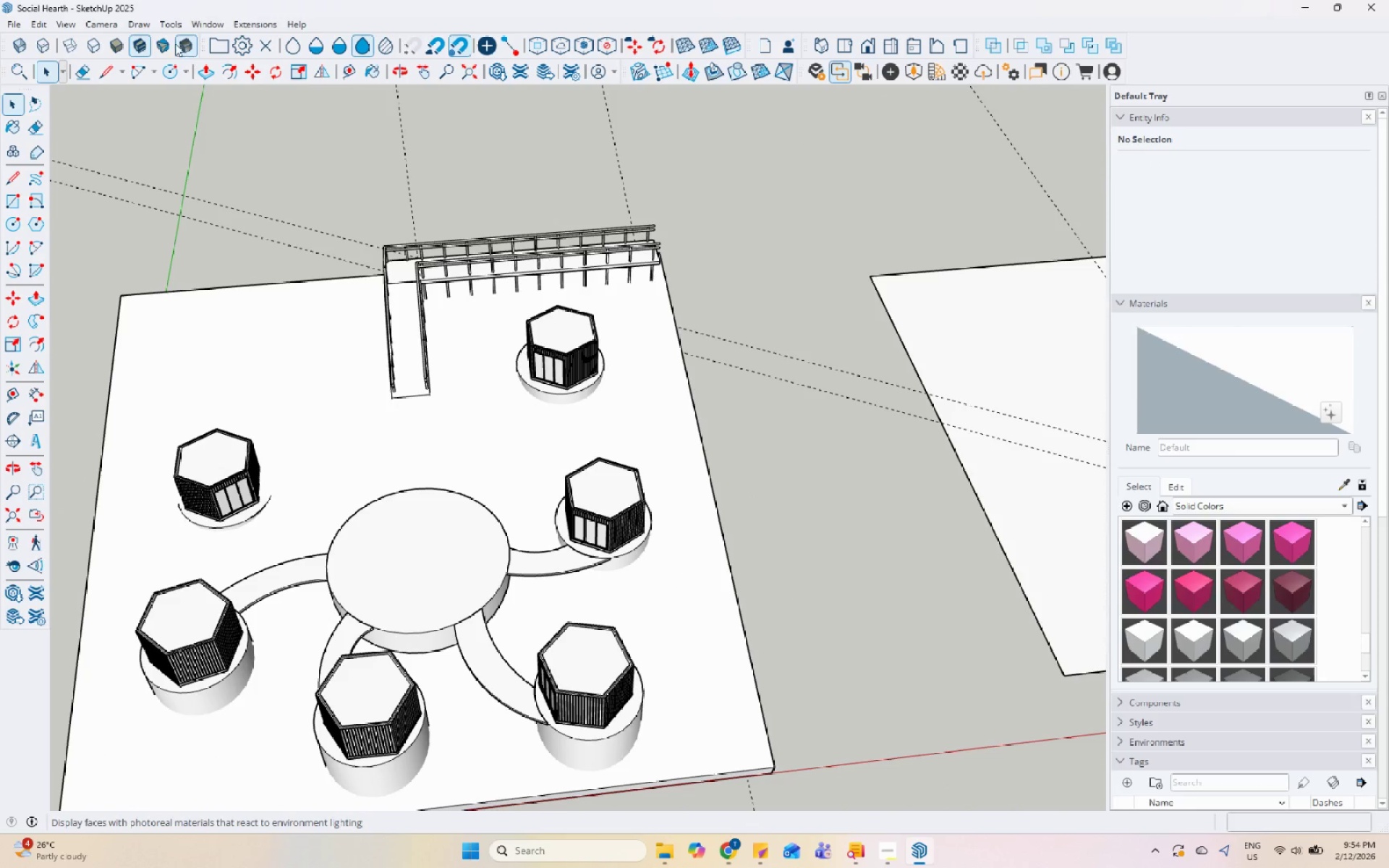 
left_click([210, 22])
 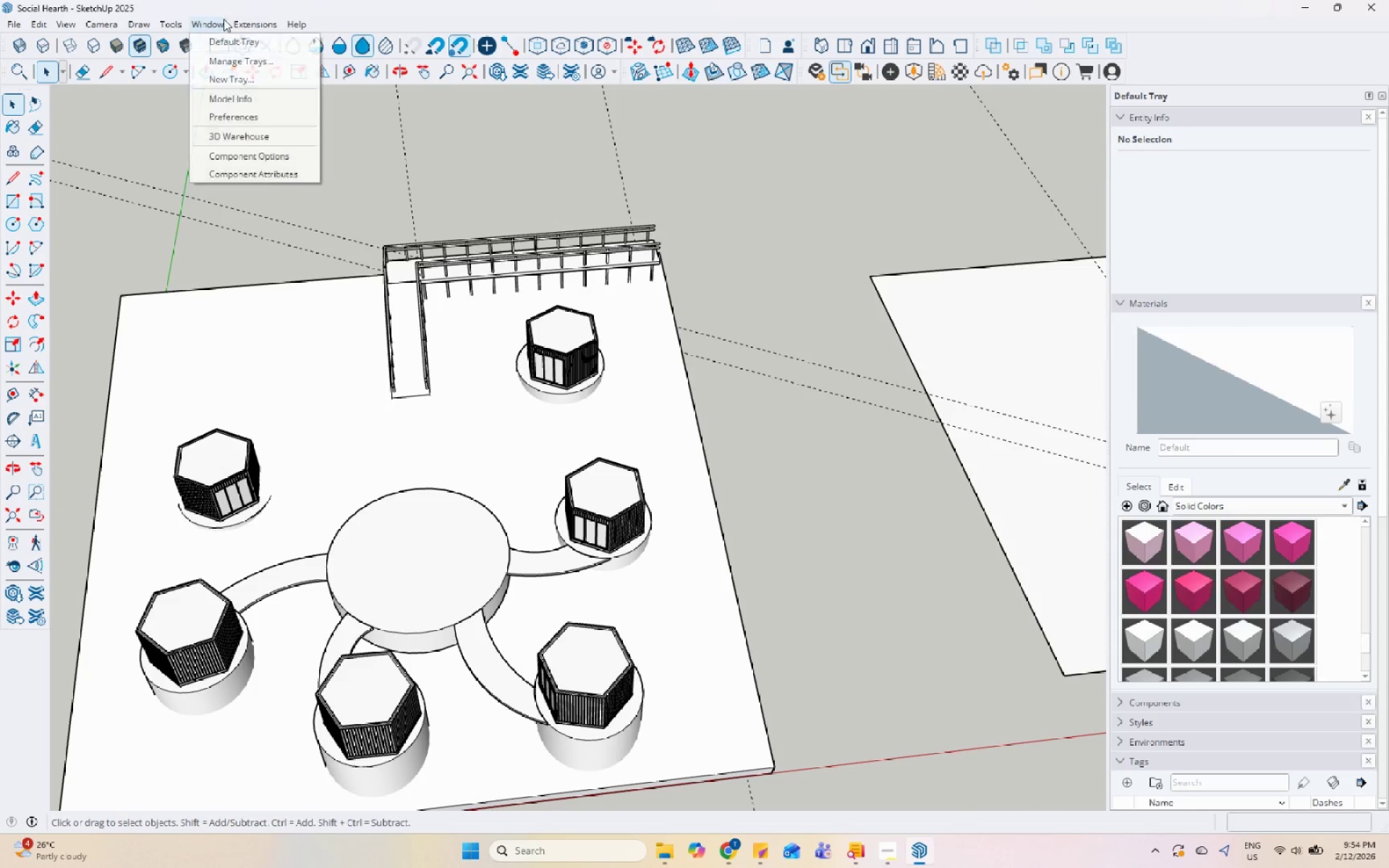 
mouse_move([250, 35])
 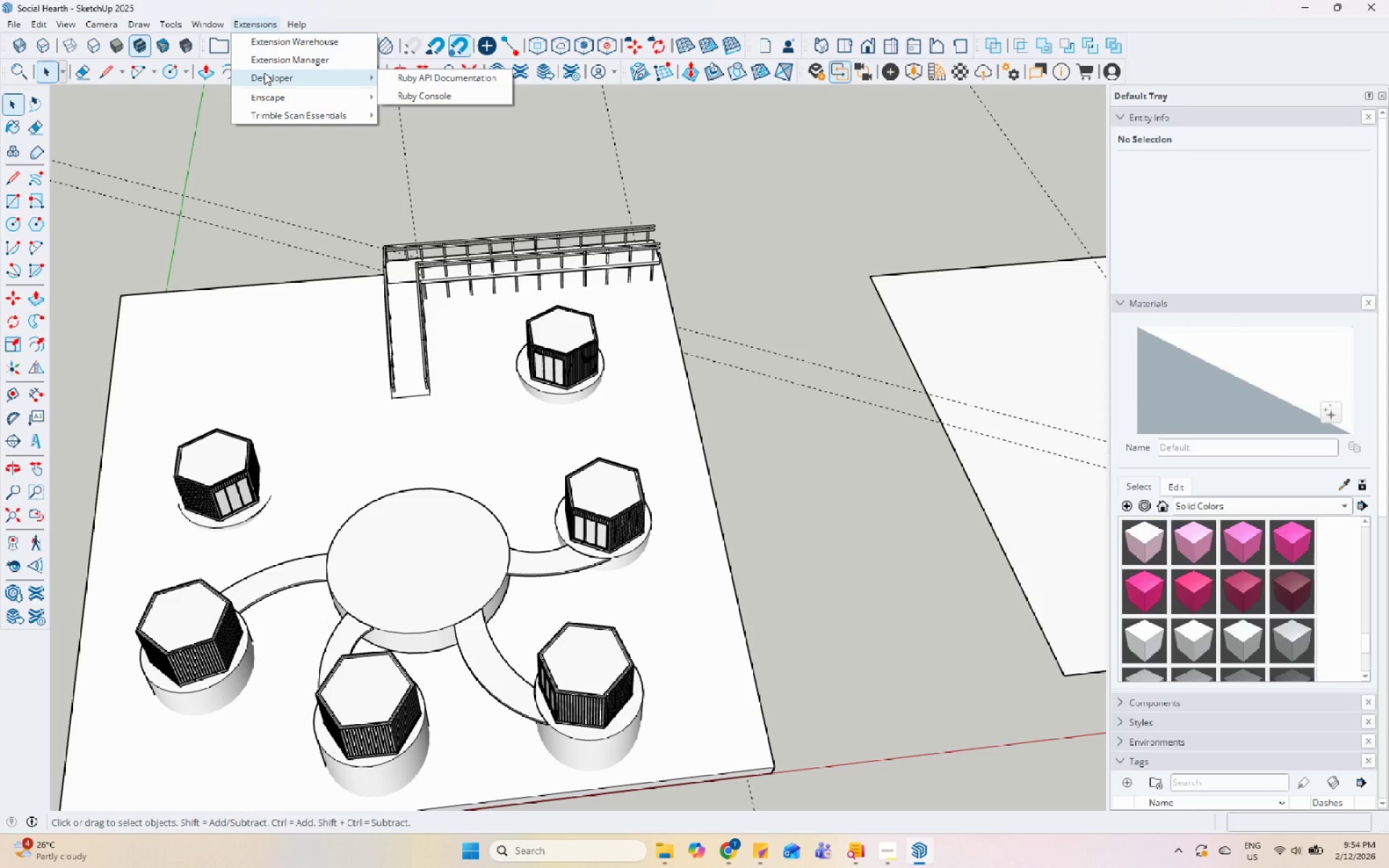 
left_click([286, 61])
 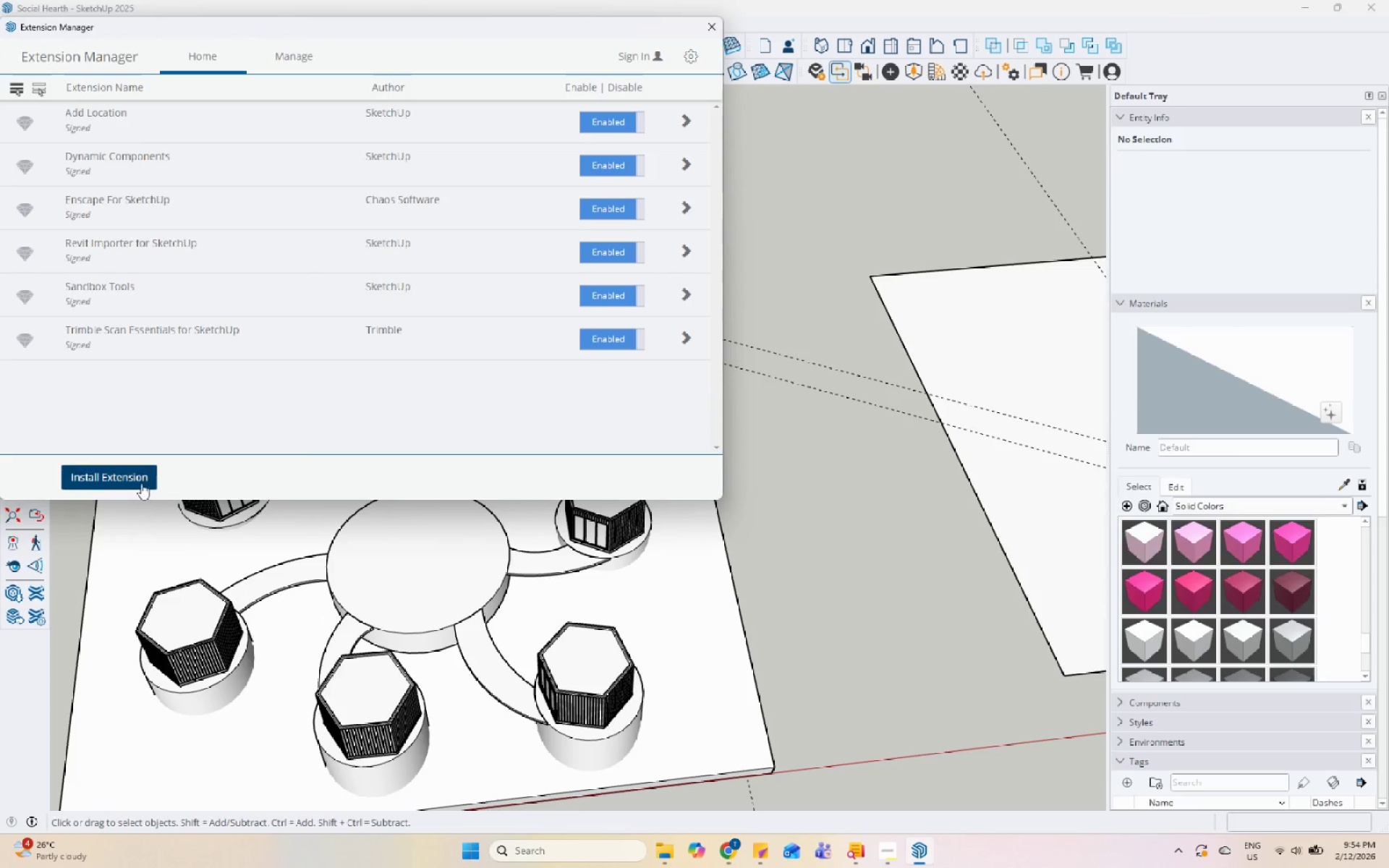 
left_click([140, 482])
 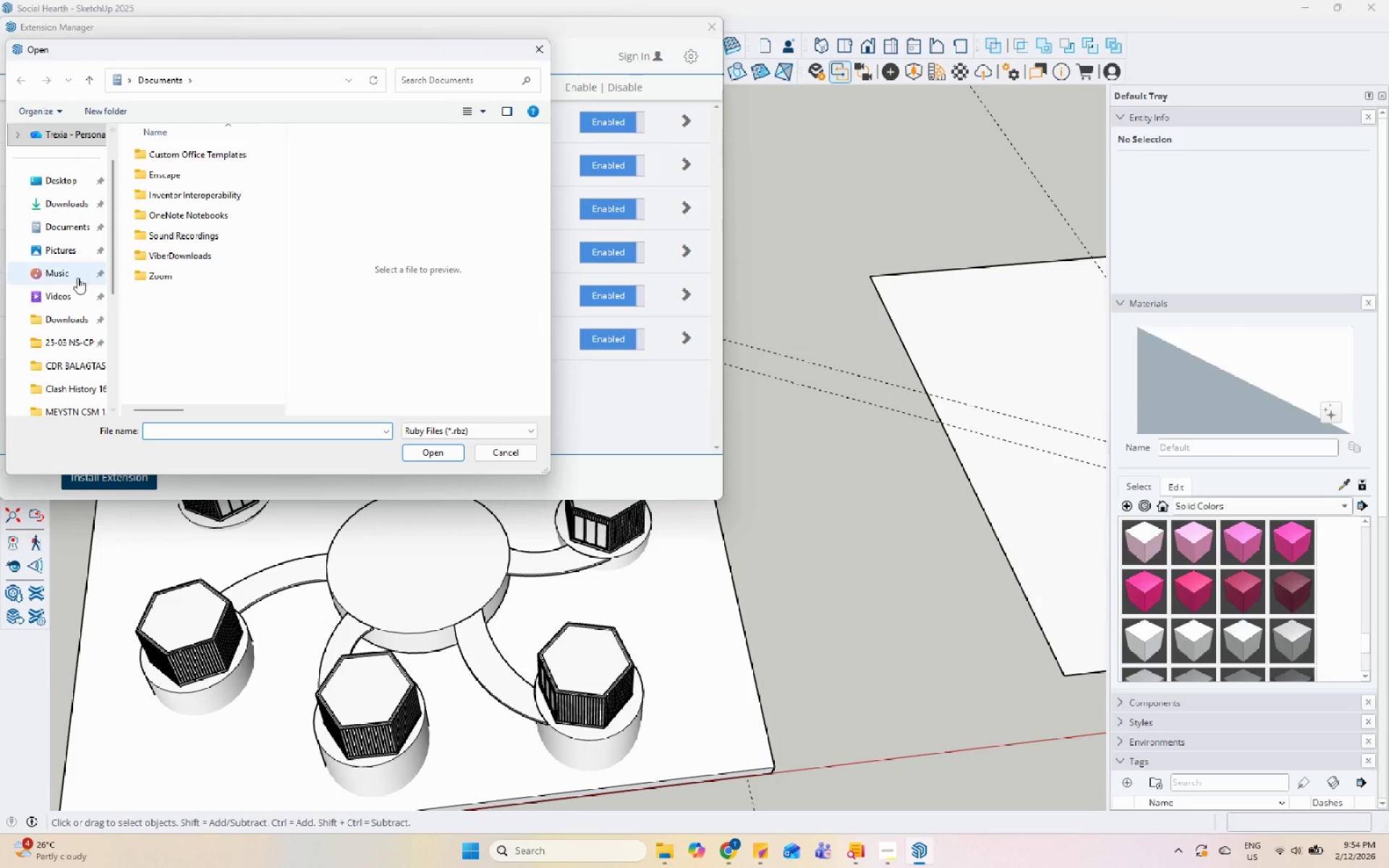 
left_click([83, 211])
 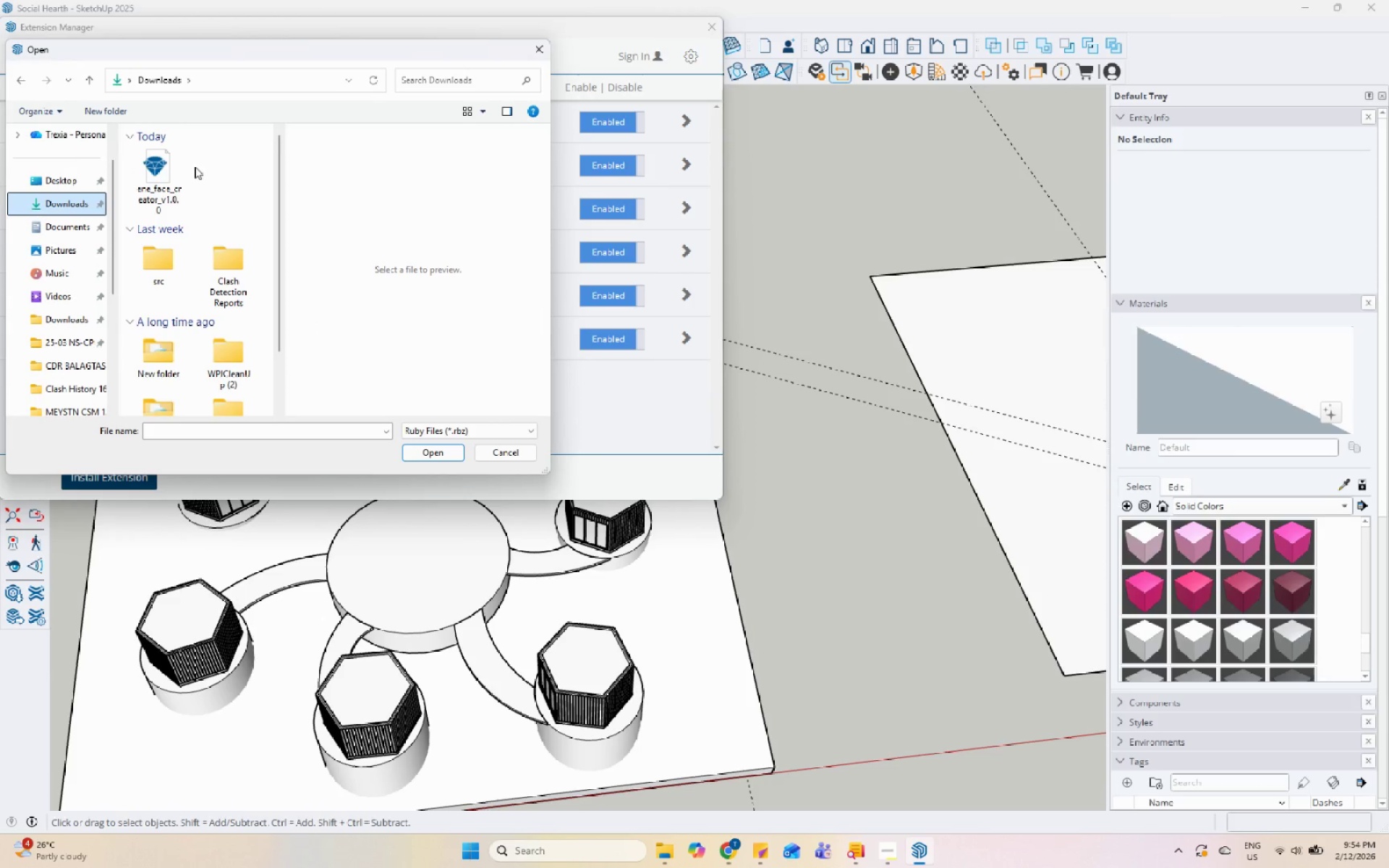 
left_click([178, 166])
 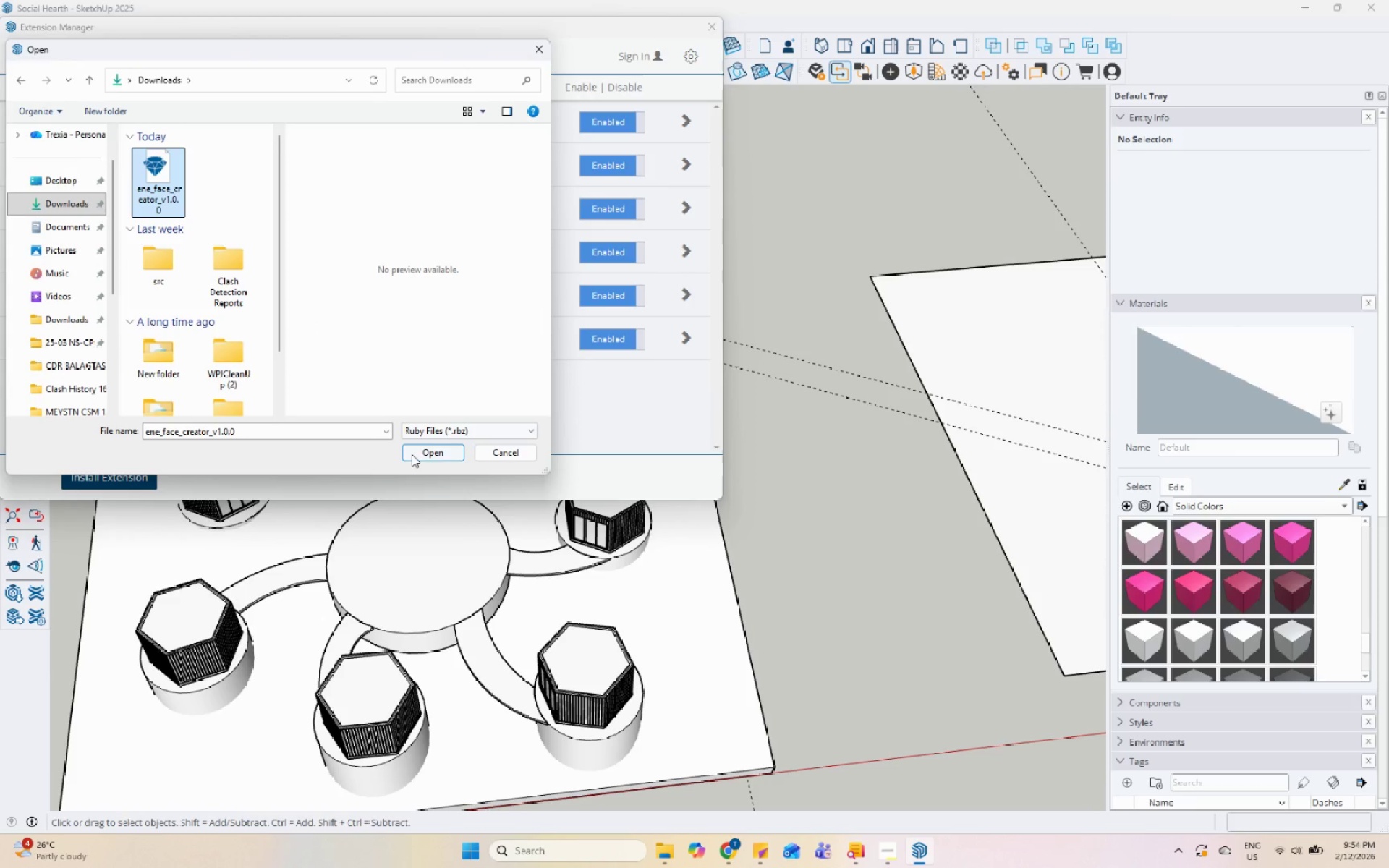 
left_click([418, 456])
 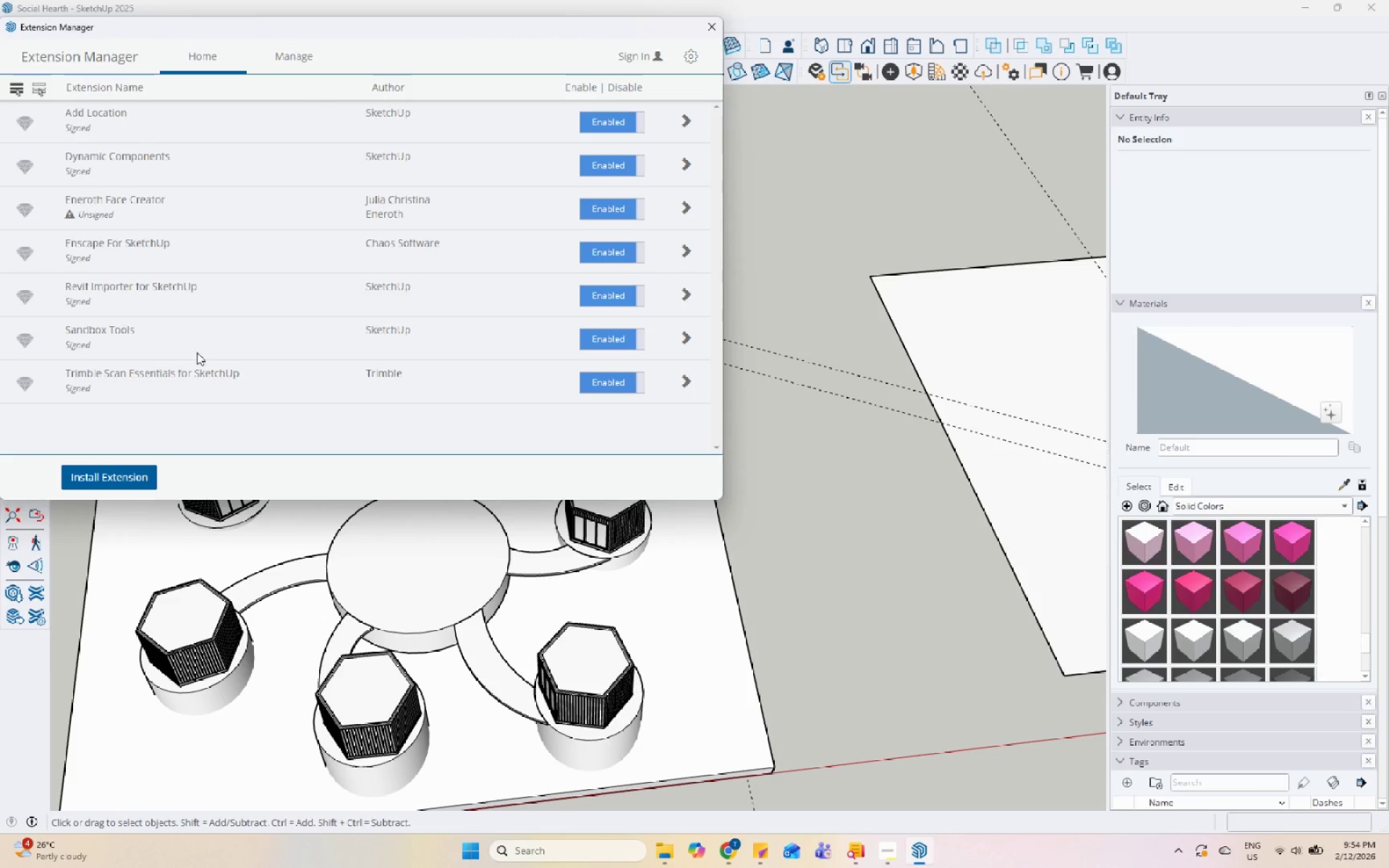 
scroll: coordinate [206, 320], scroll_direction: up, amount: 2.0
 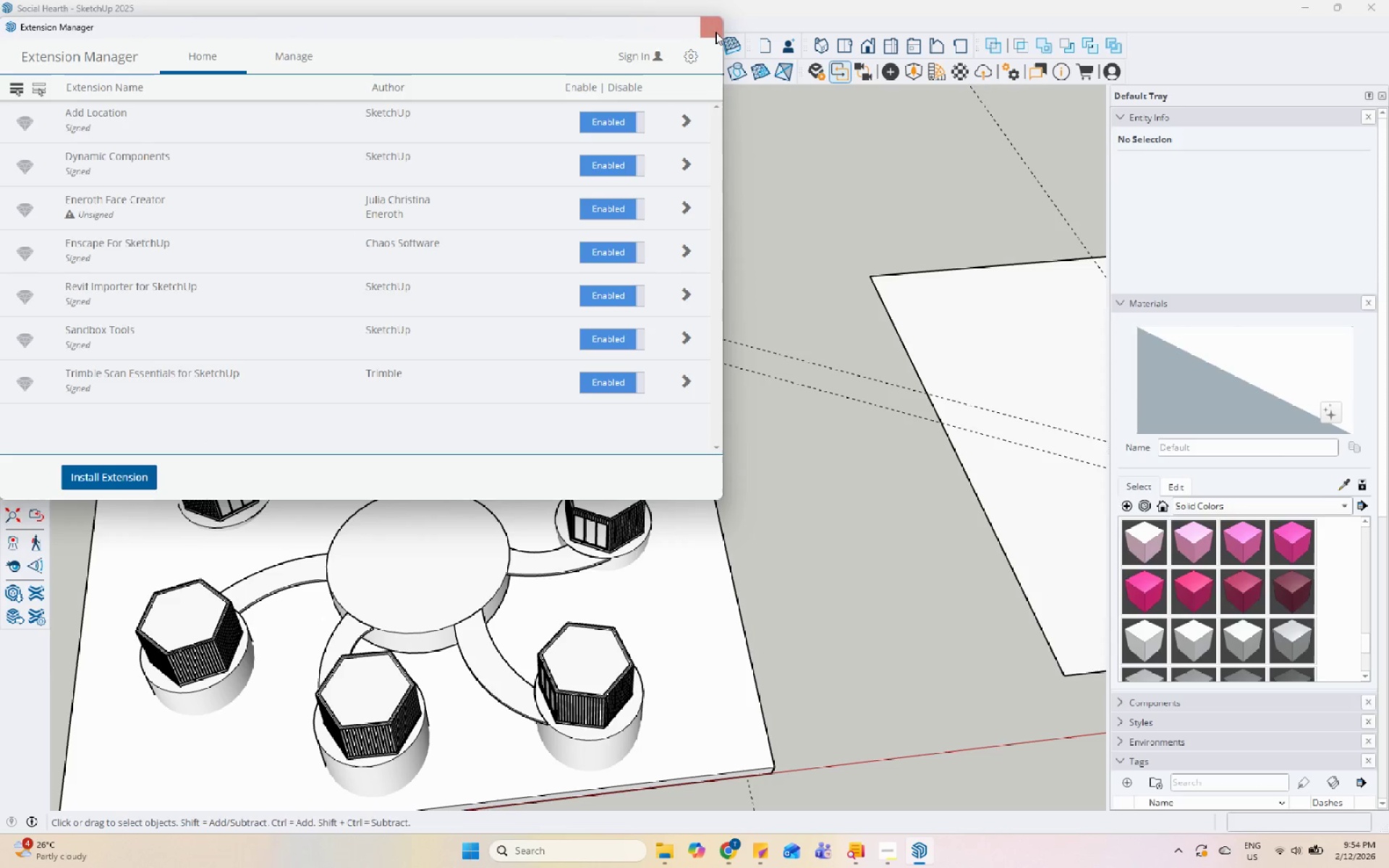 
left_click([718, 30])
 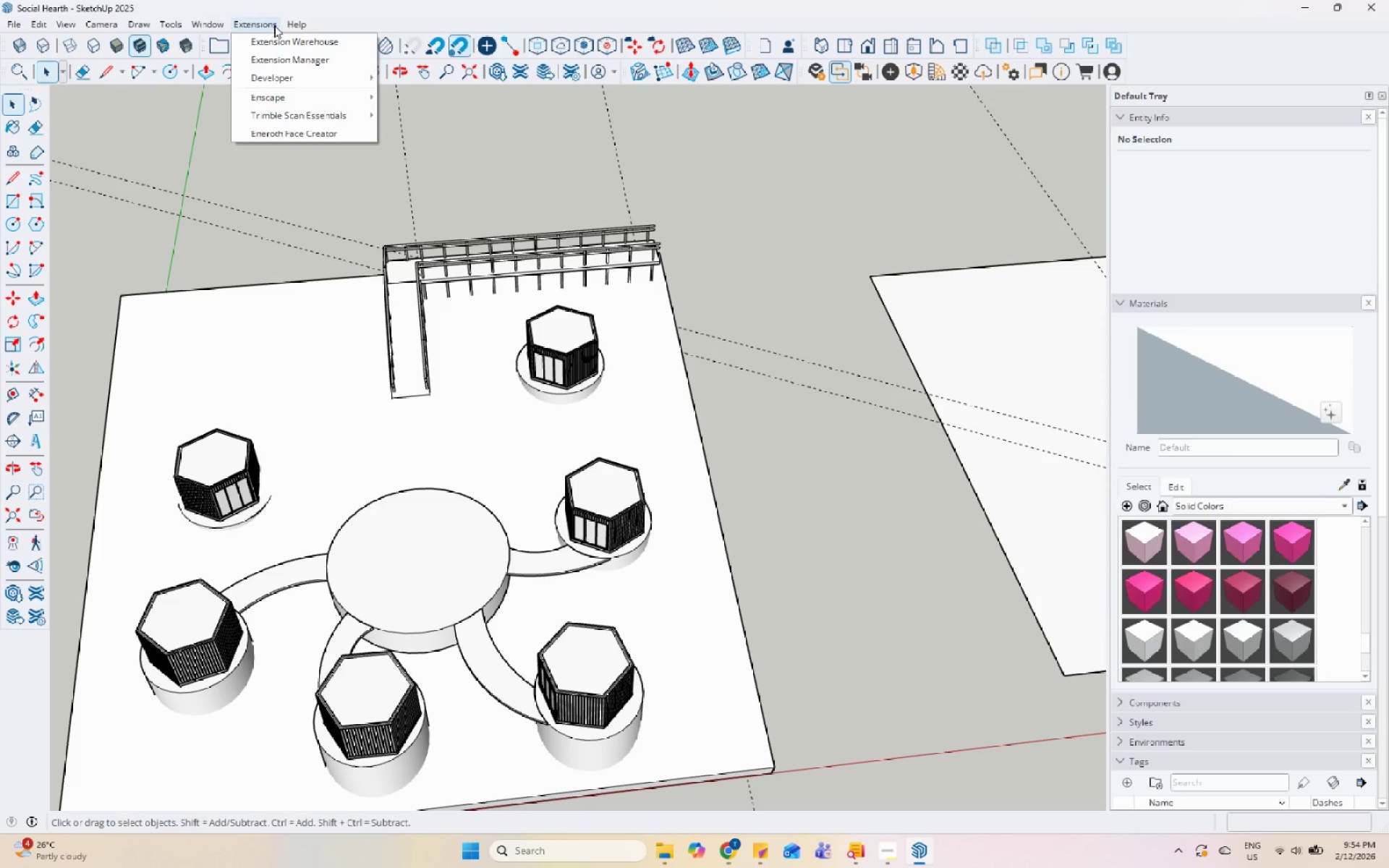 
right_click([1176, 80])
 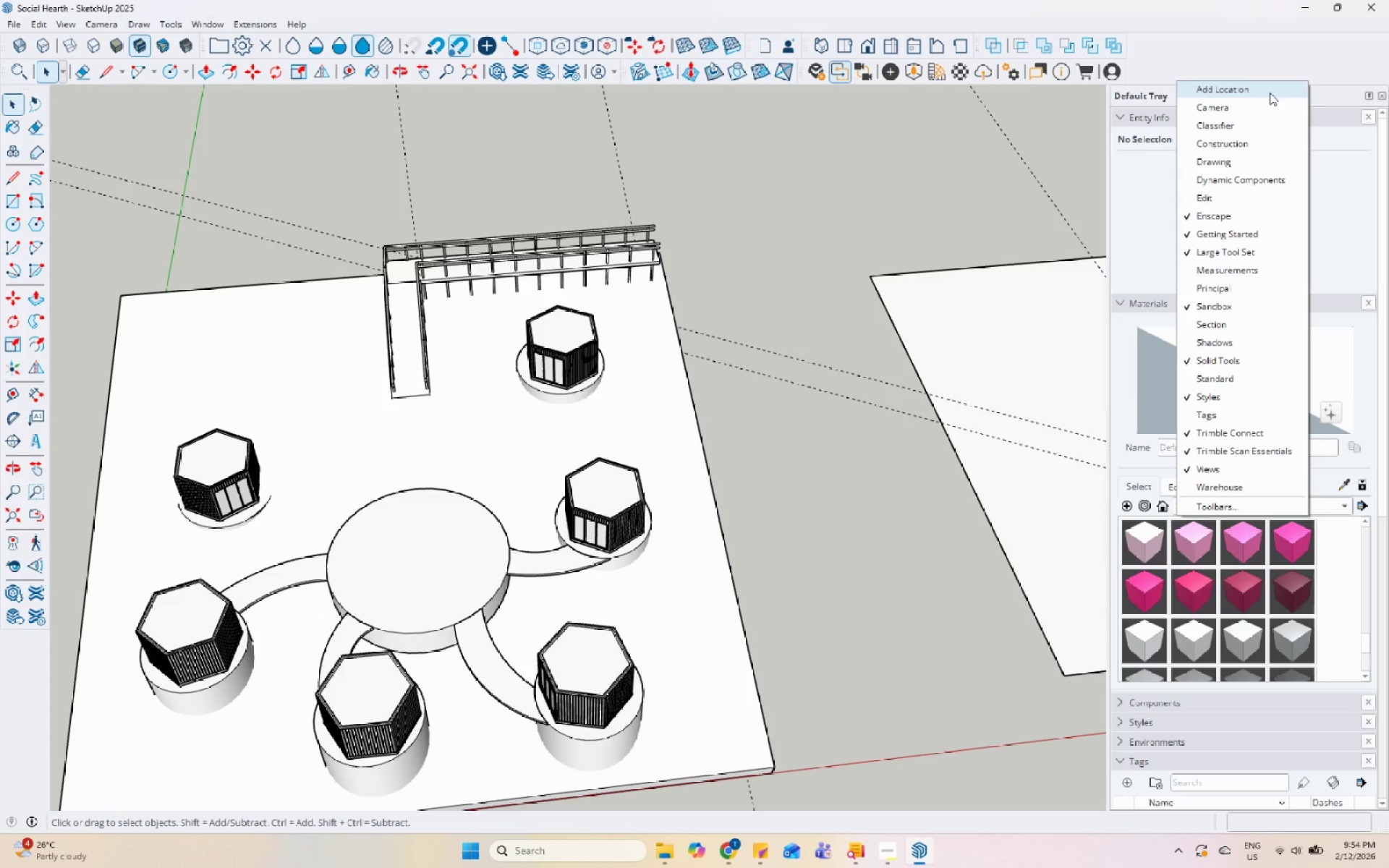 
wait(7.55)
 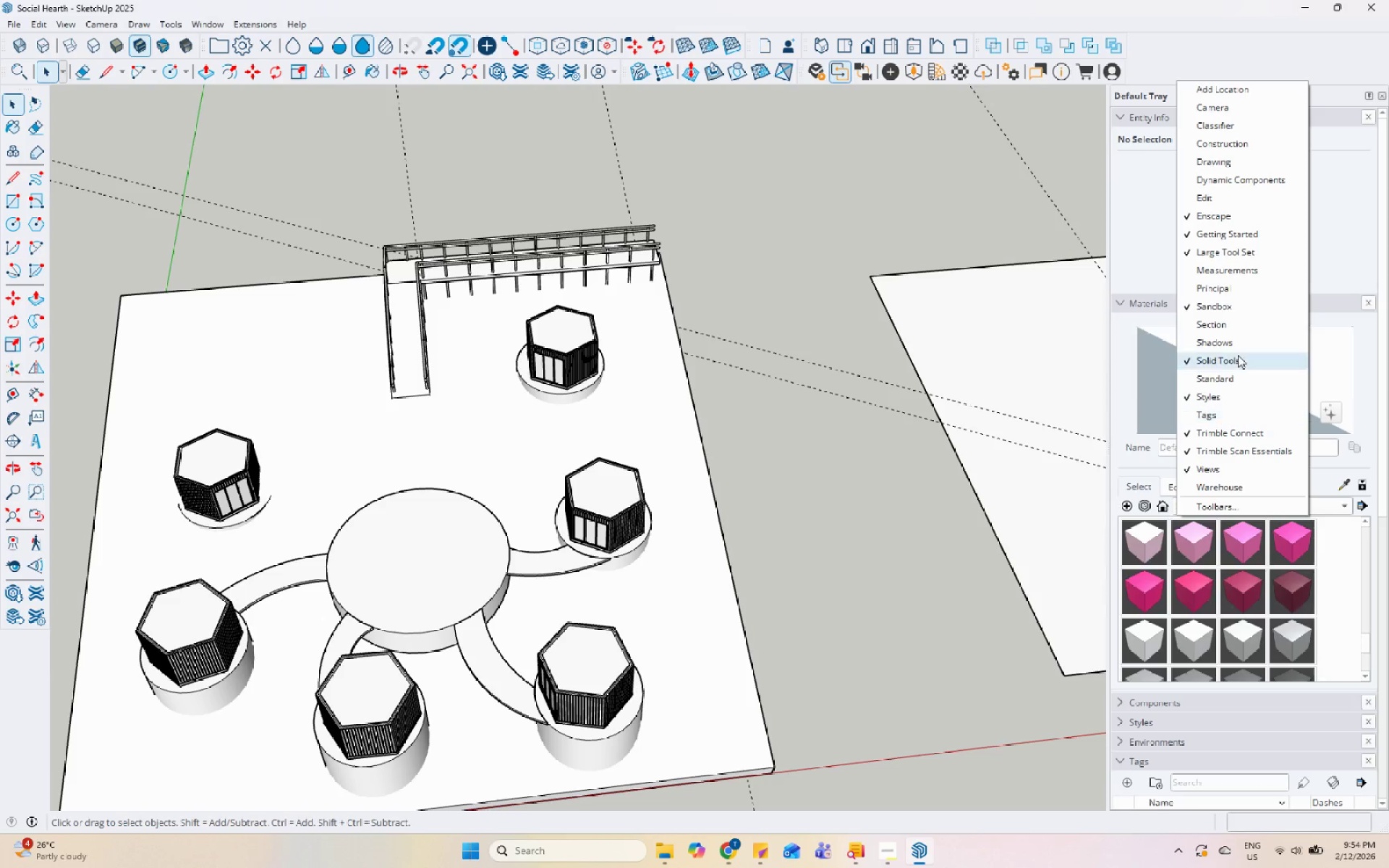 
left_click([1249, 502])
 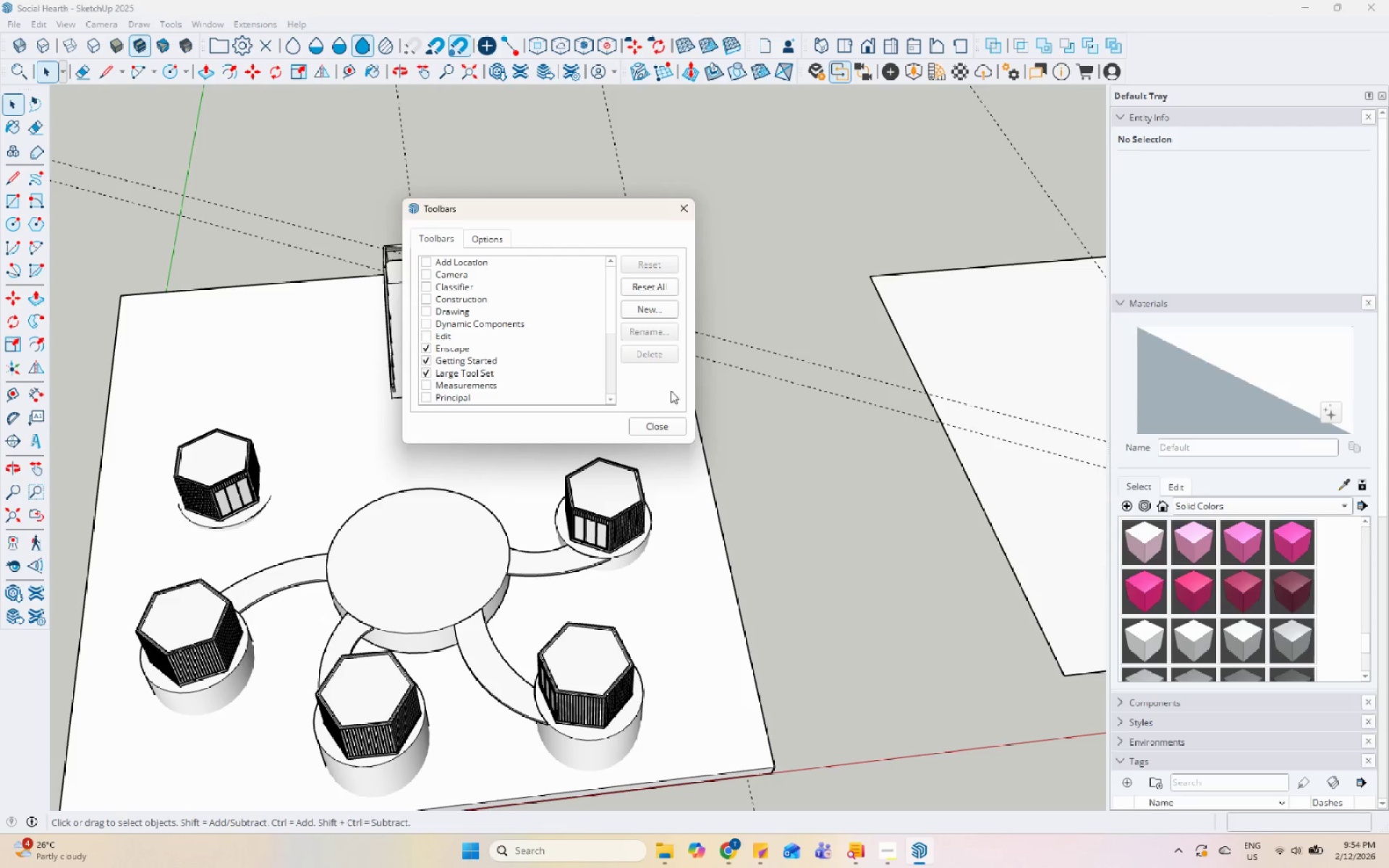 
scroll: coordinate [427, 351], scroll_direction: down, amount: 13.0
 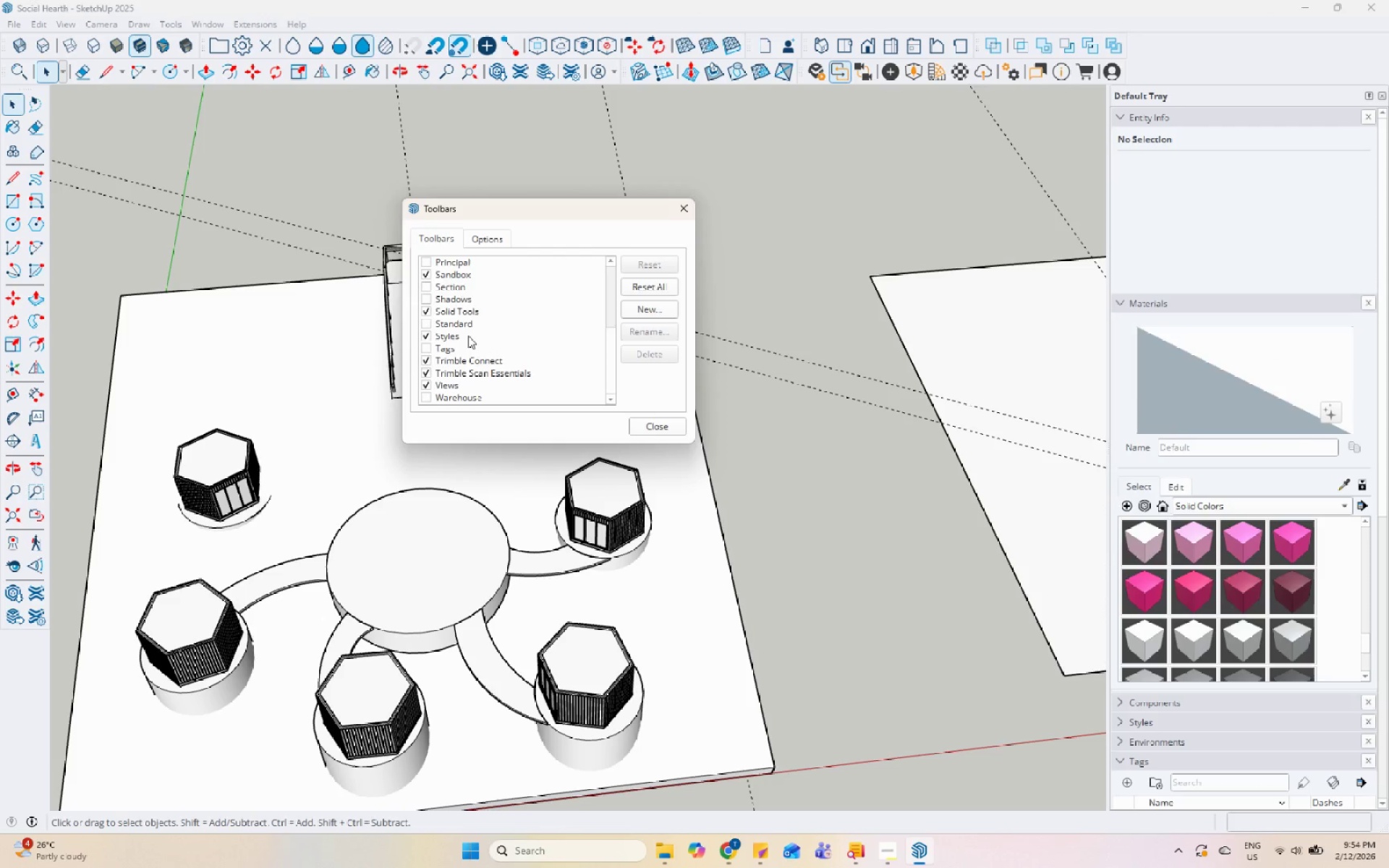 
scroll: coordinate [472, 326], scroll_direction: up, amount: 19.0
 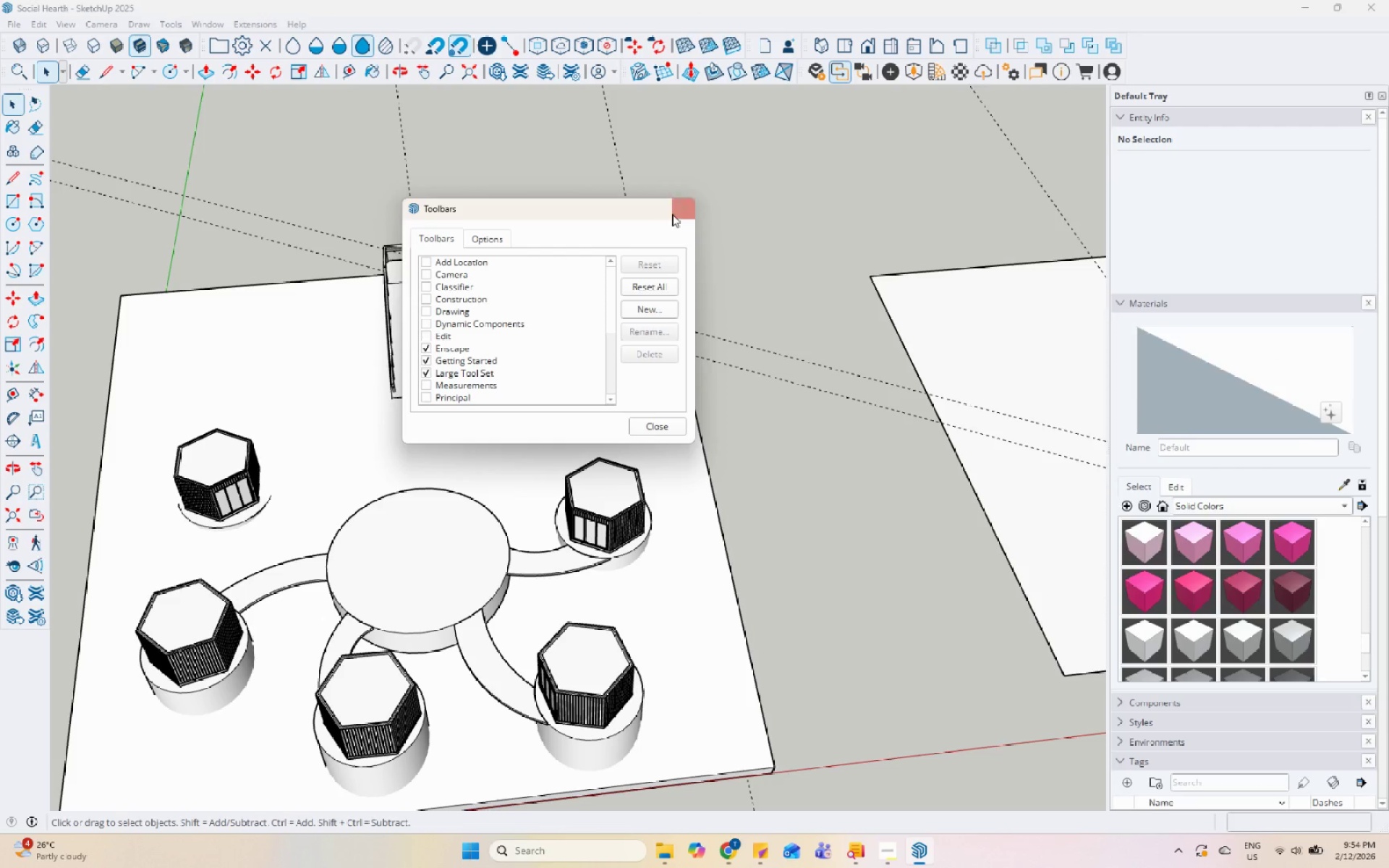 
left_click([676, 217])
 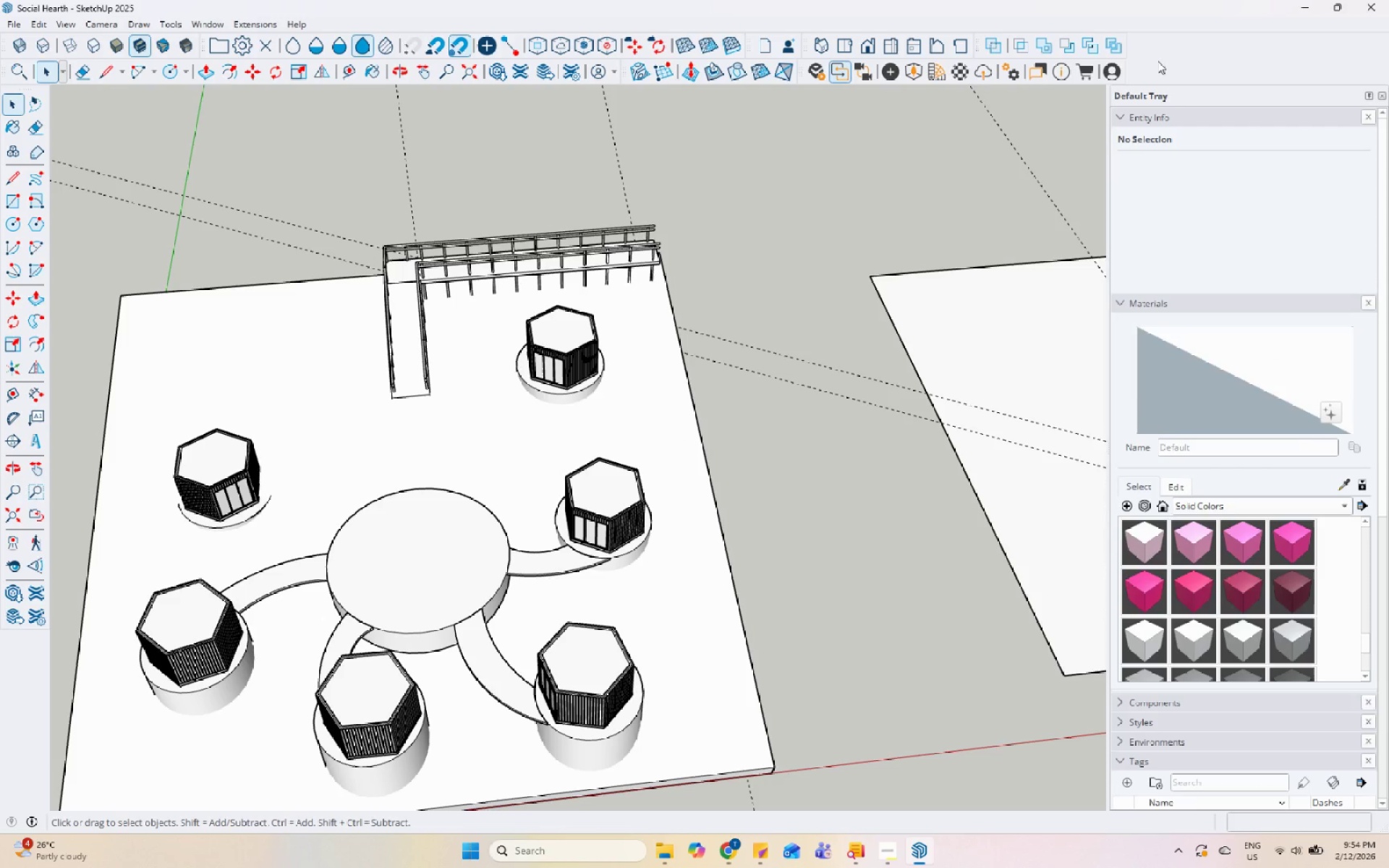 
right_click([1158, 61])
 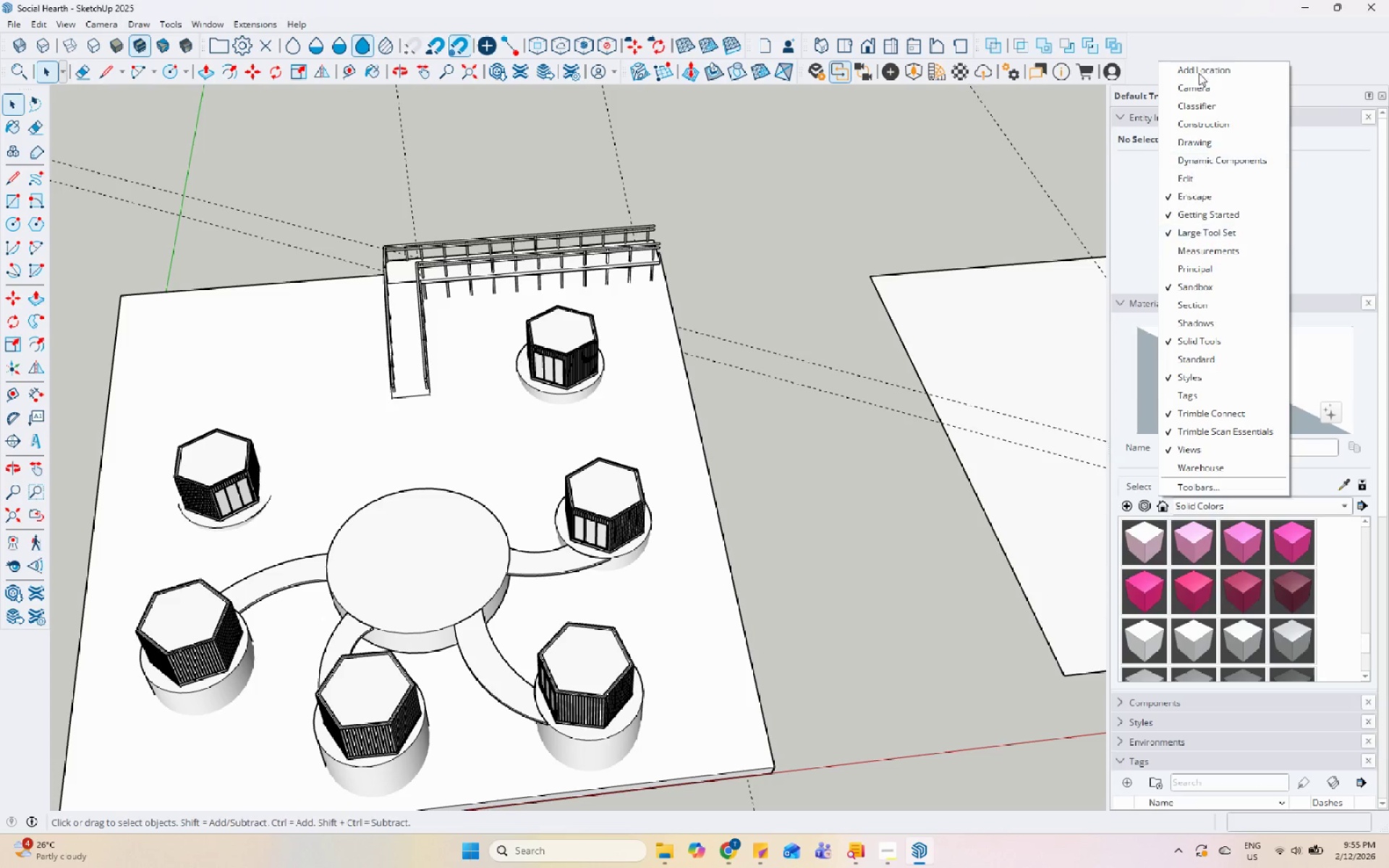 
left_click([1213, 40])
 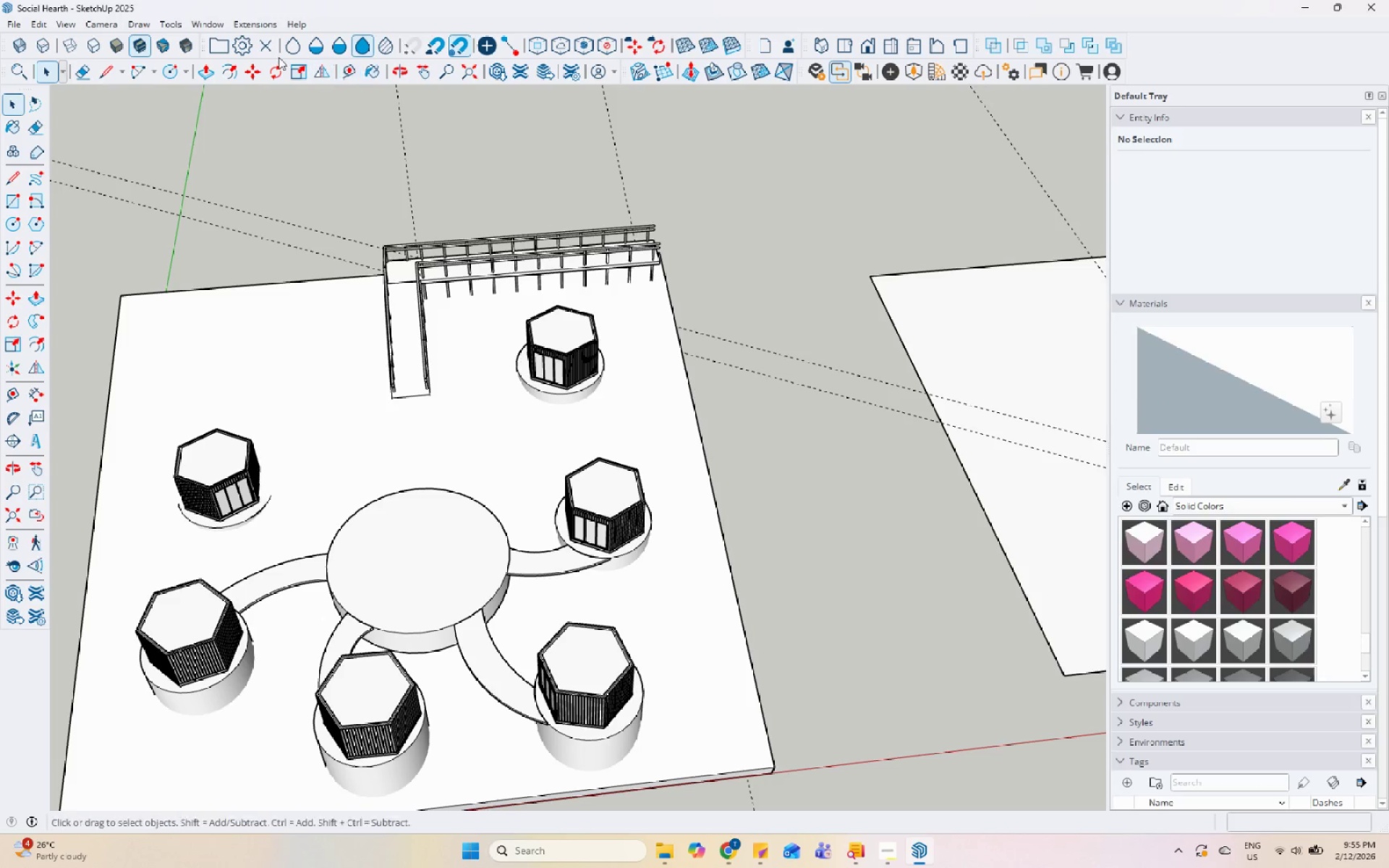 
left_click([266, 25])
 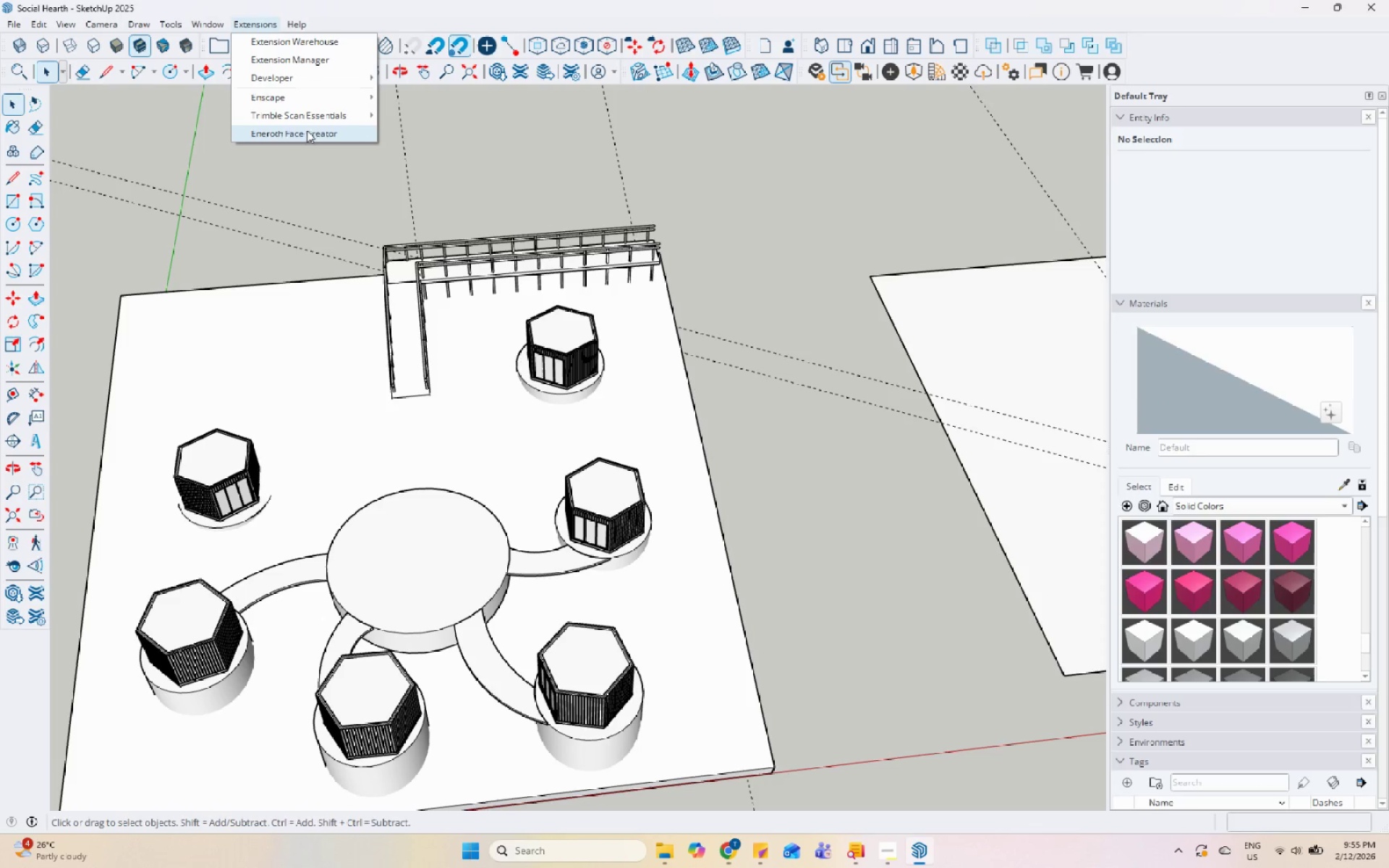 
left_click([310, 137])
 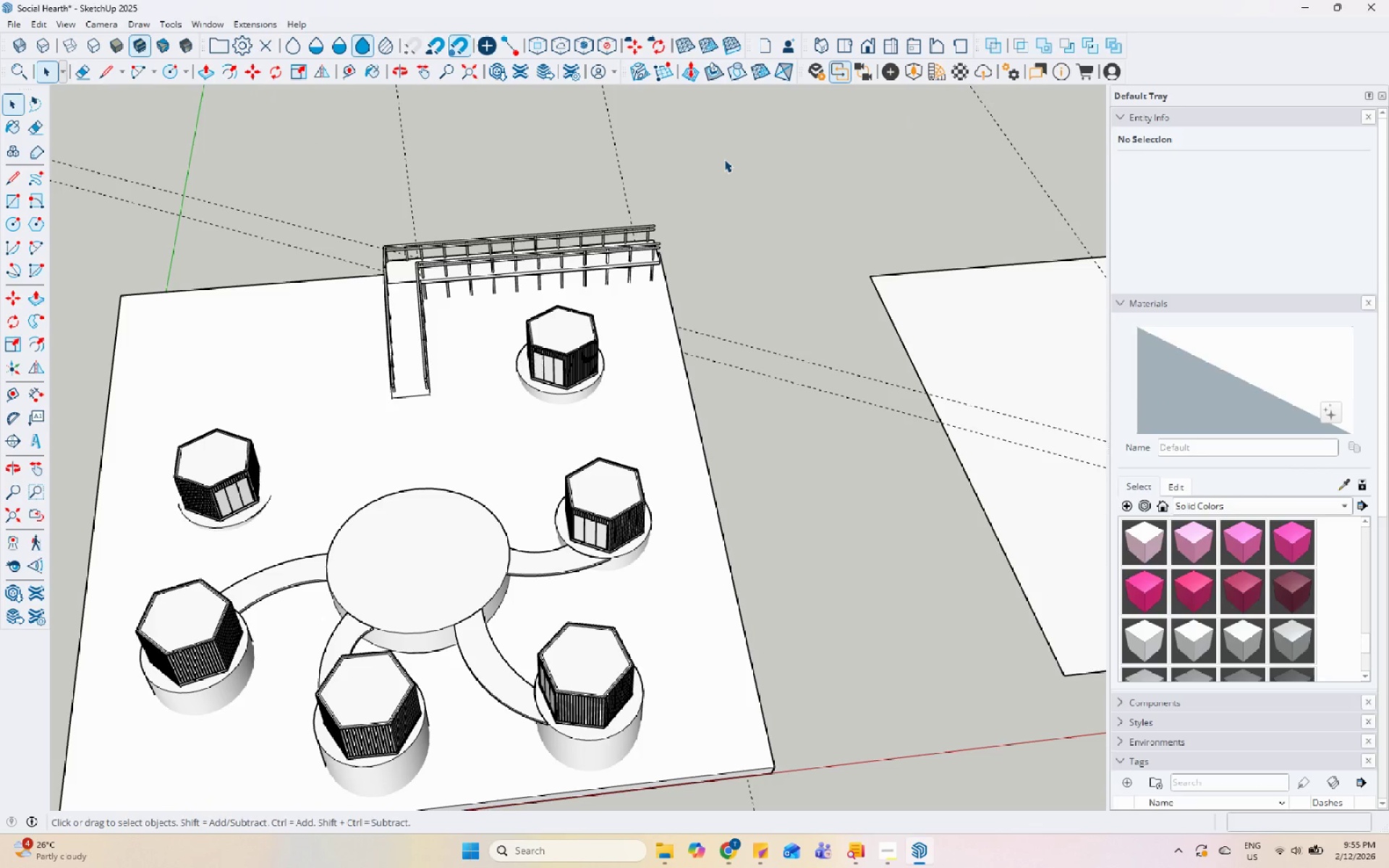 
wait(5.44)
 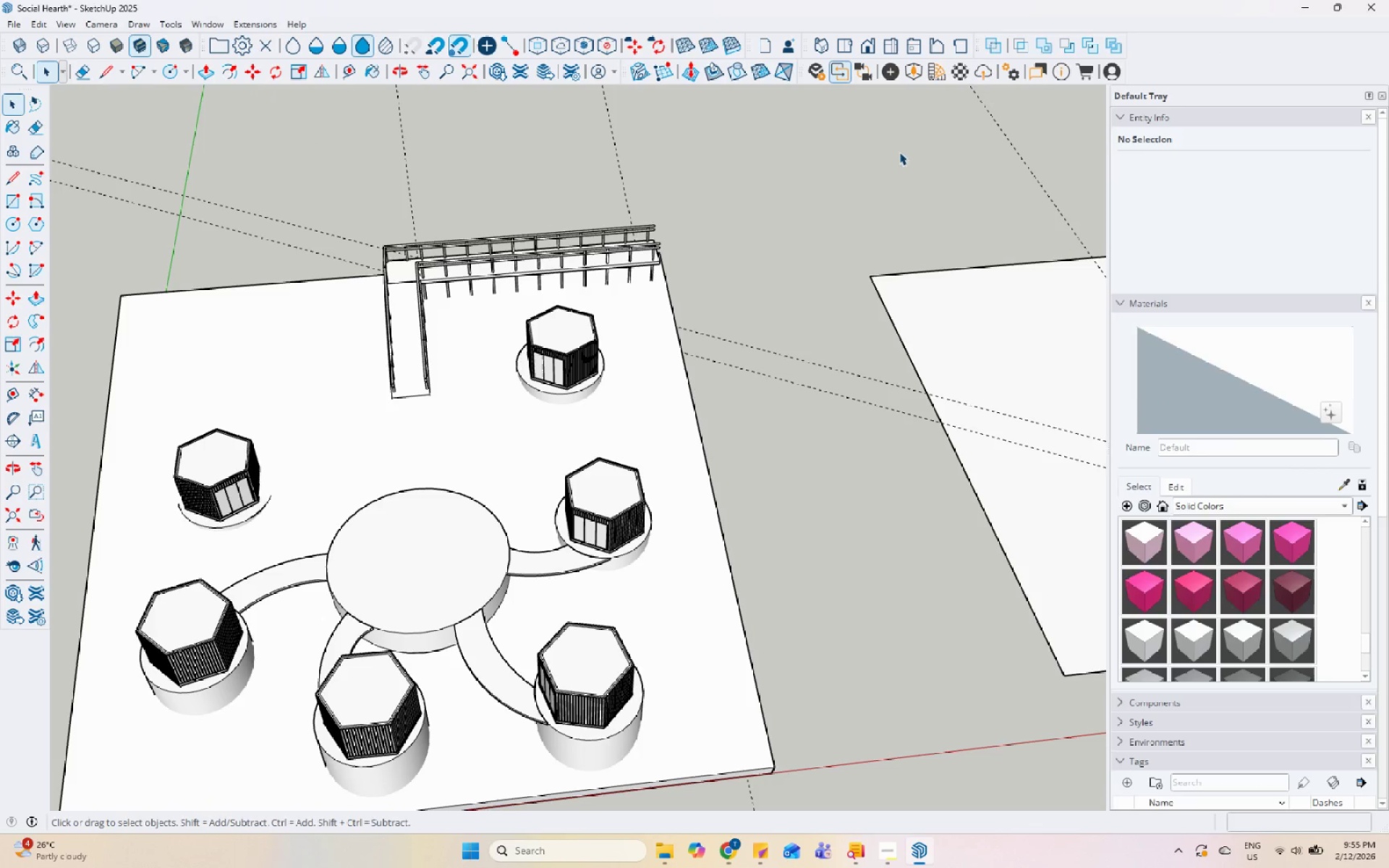 
scroll: coordinate [791, 176], scroll_direction: down, amount: 8.0
 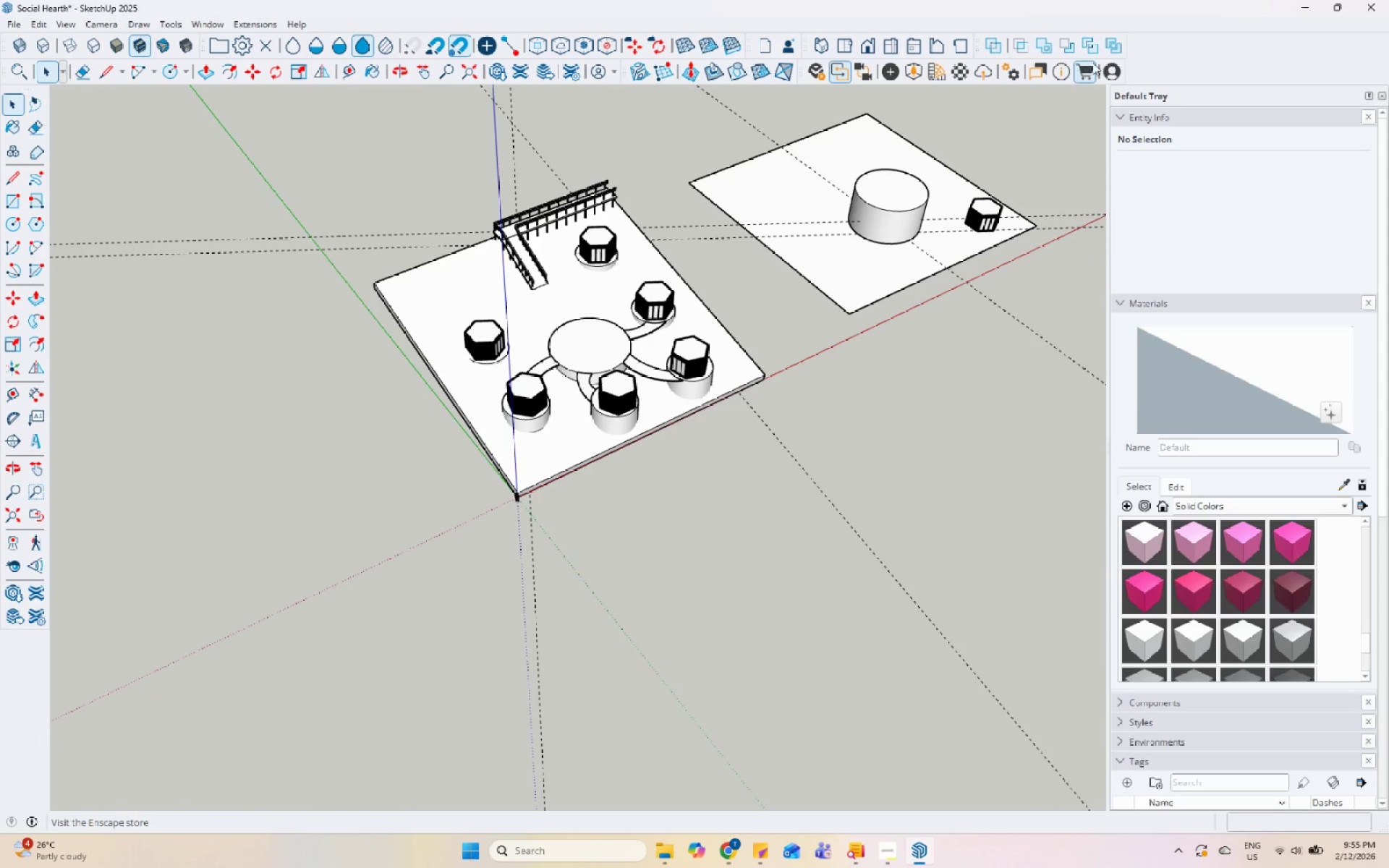 
right_click([1150, 46])
 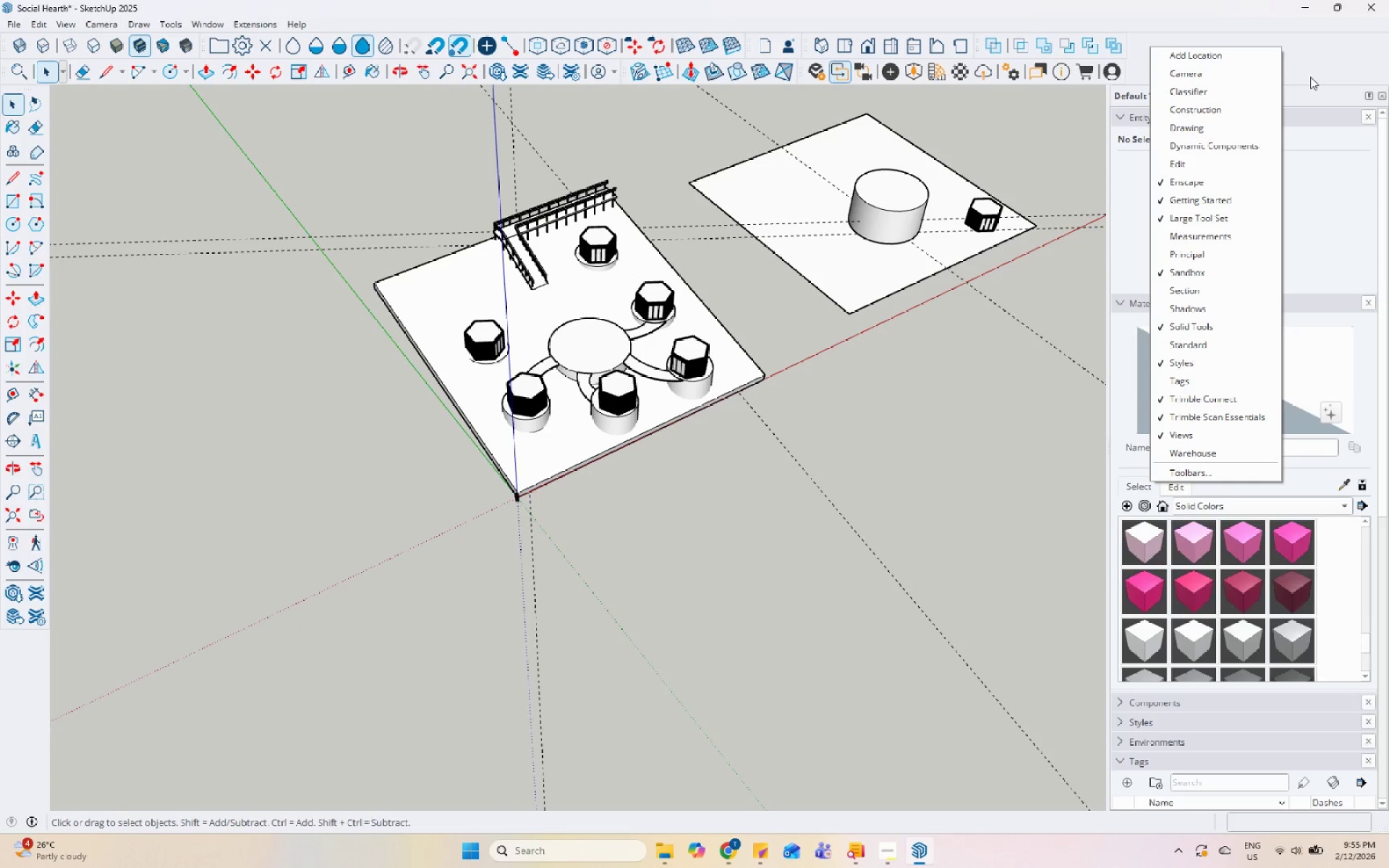 
left_click([1310, 77])
 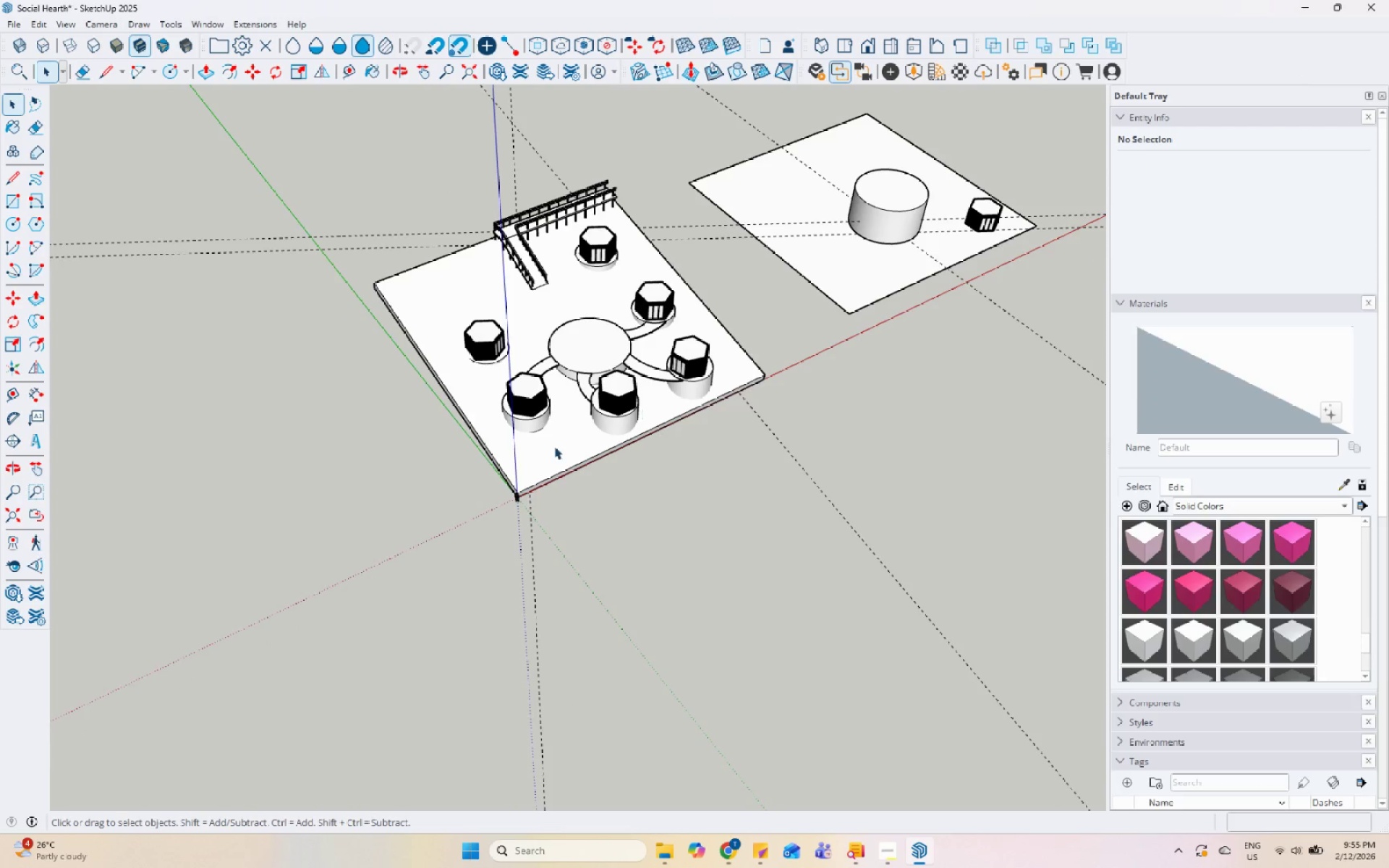 
scroll: coordinate [454, 283], scroll_direction: up, amount: 12.0
 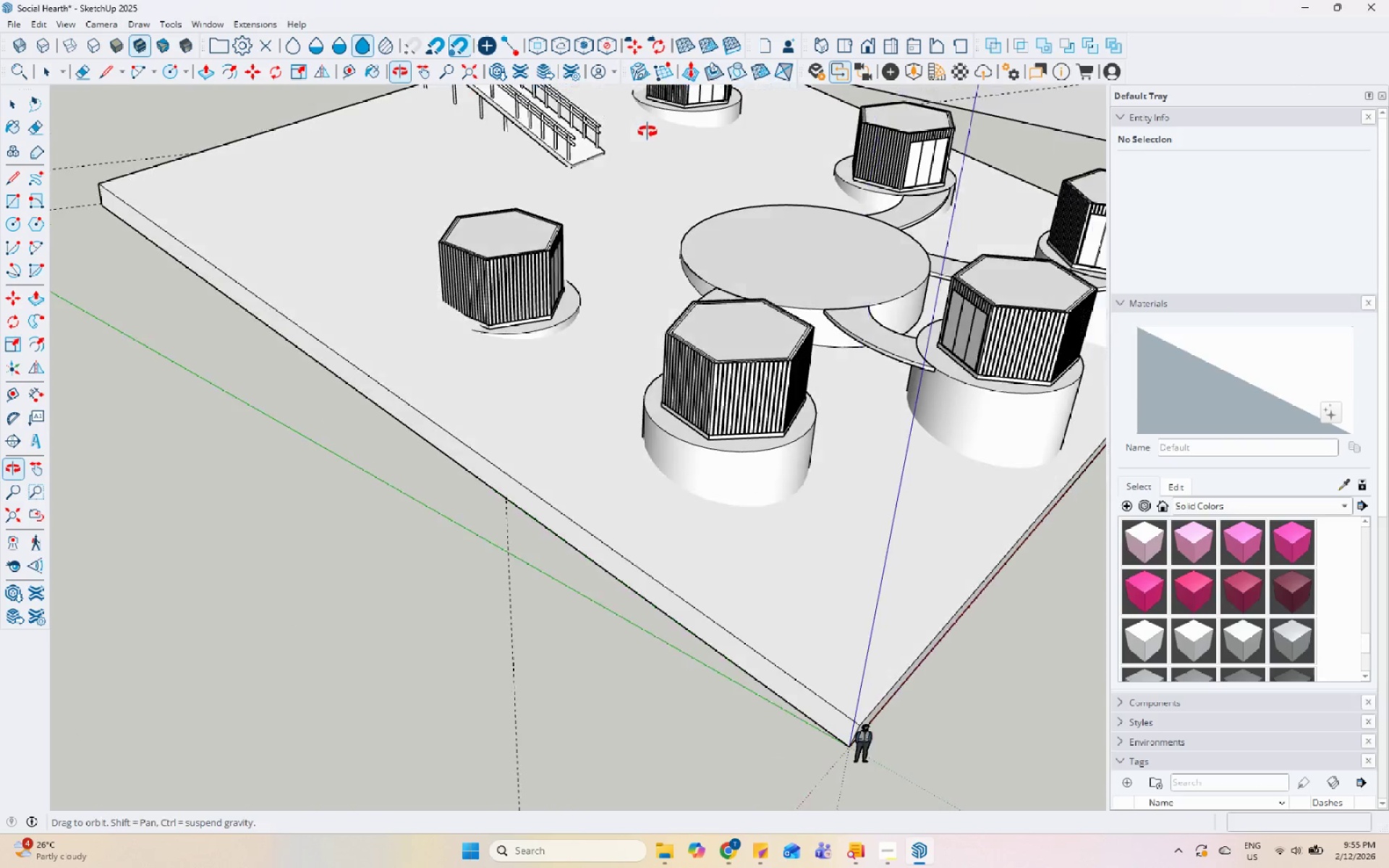 
scroll: coordinate [265, 399], scroll_direction: down, amount: 12.0
 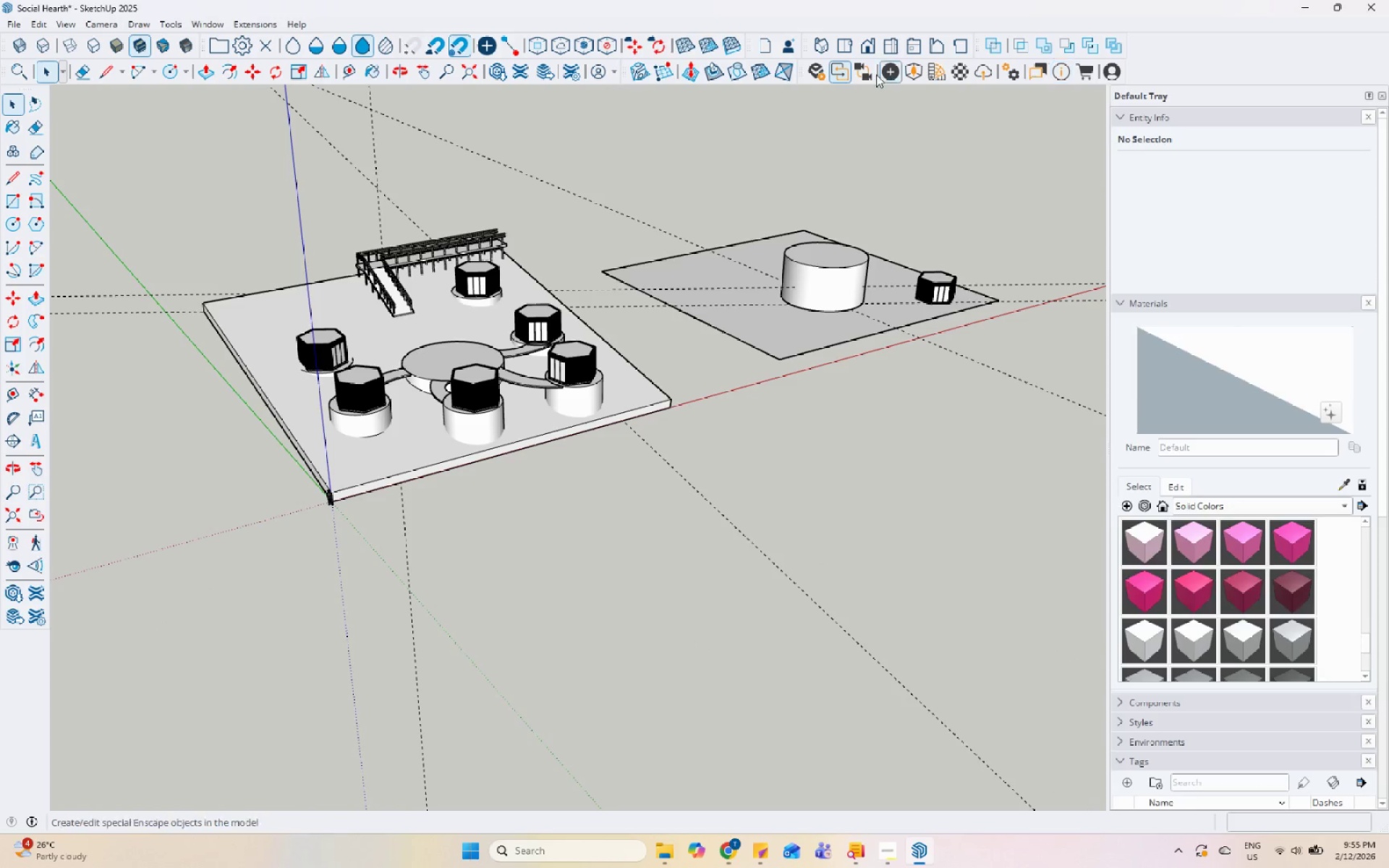 
left_click([244, 23])
 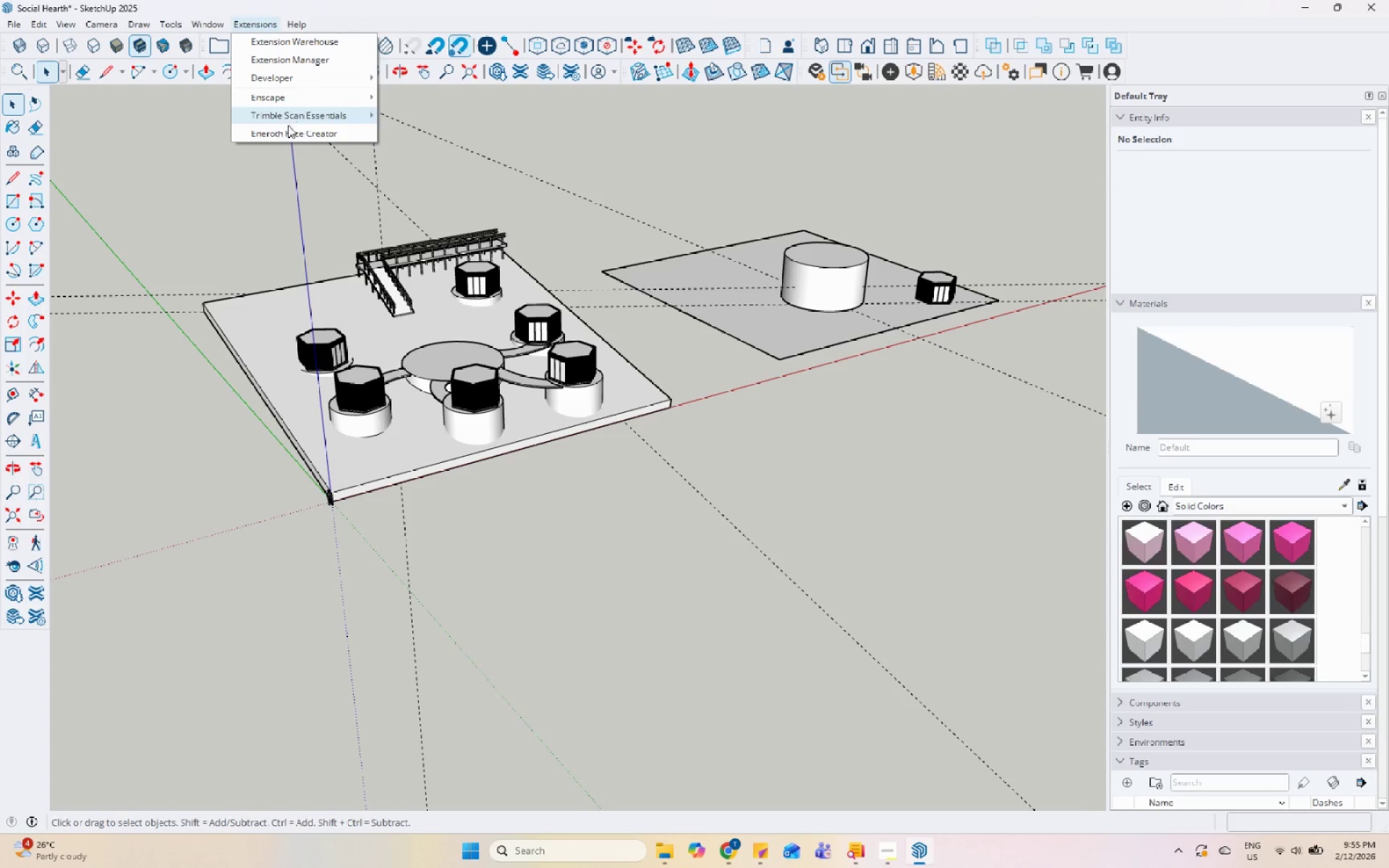 
left_click([288, 129])
 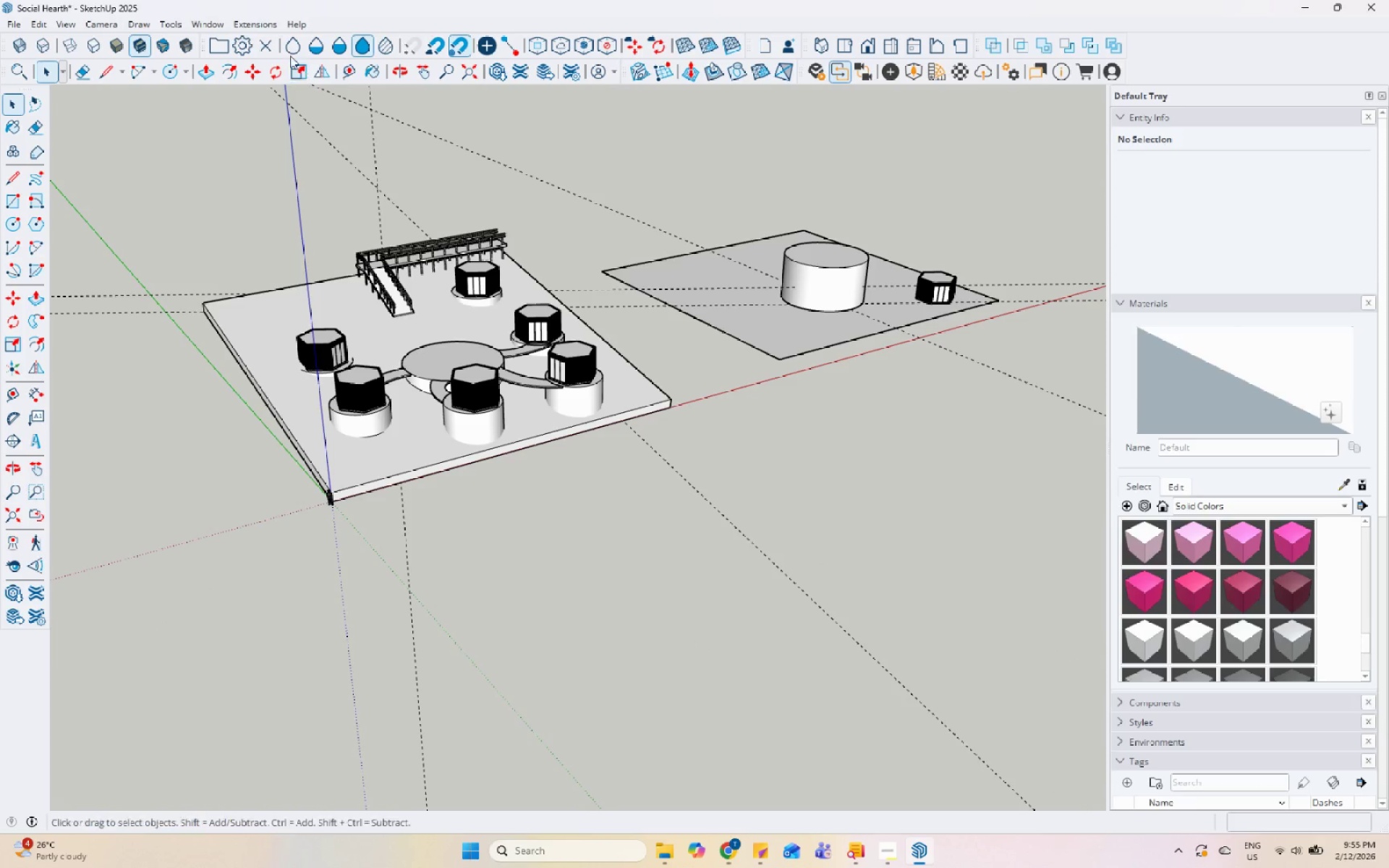 
left_click([258, 23])
 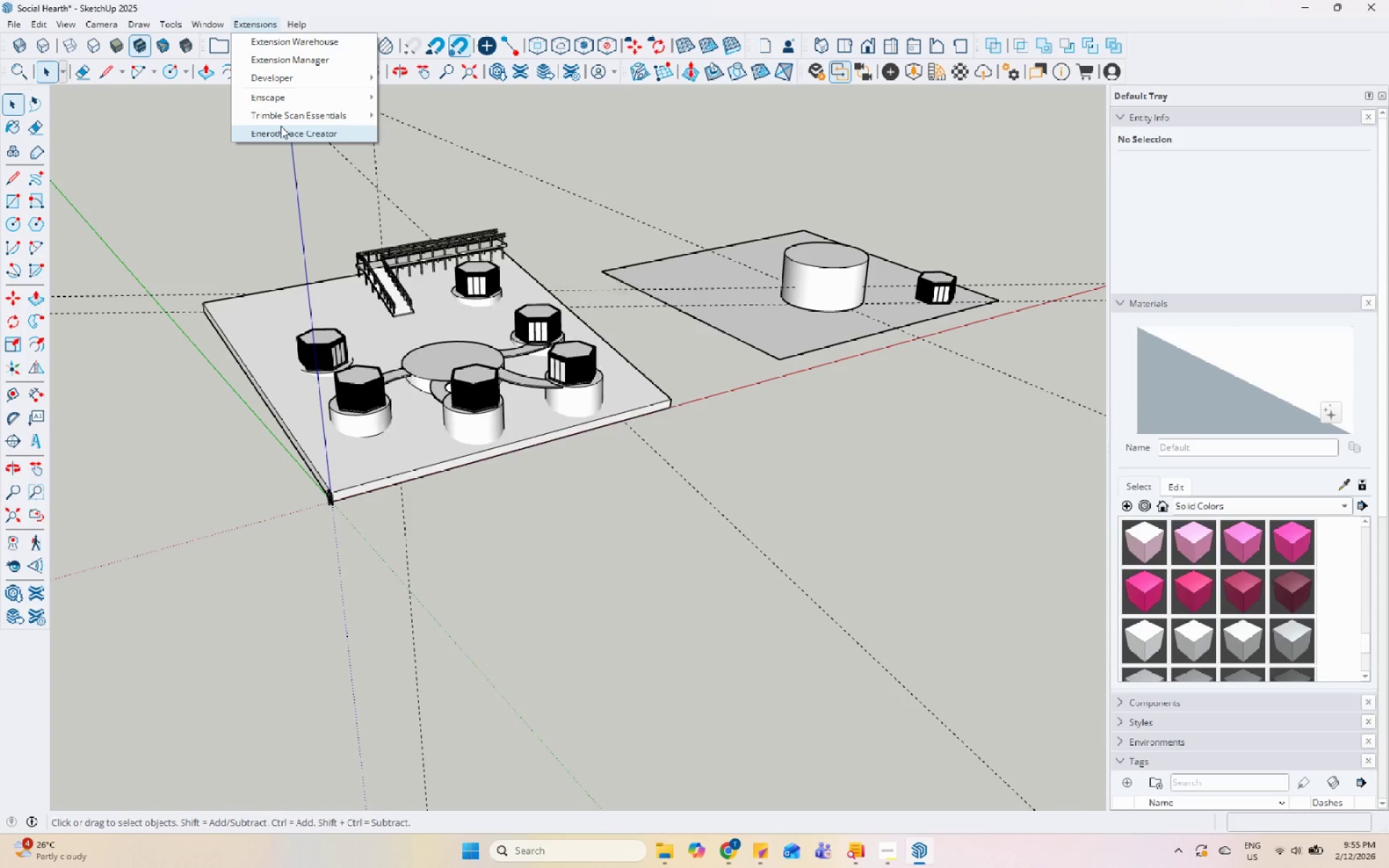 
left_click([281, 128])
 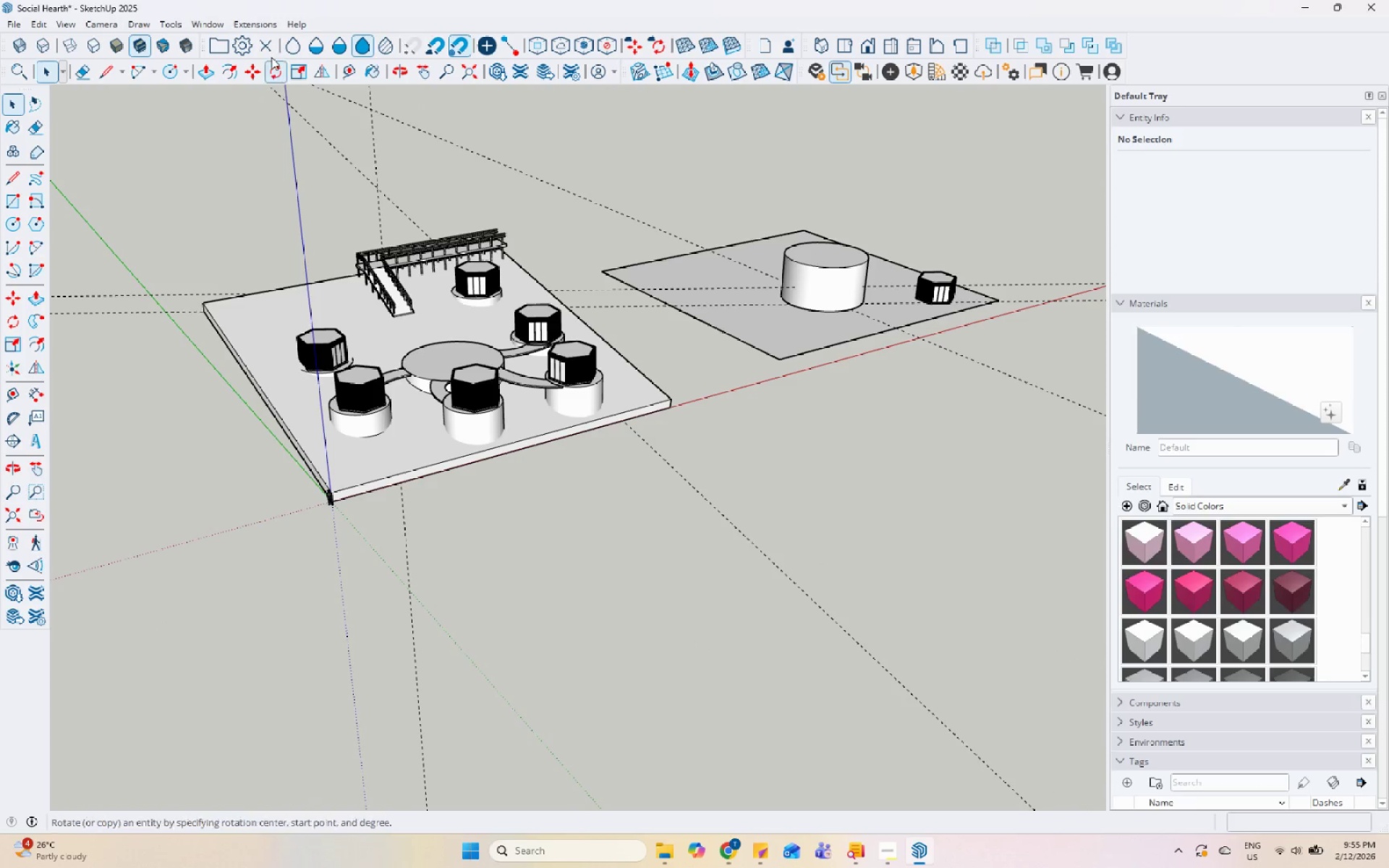 
left_click([253, 25])
 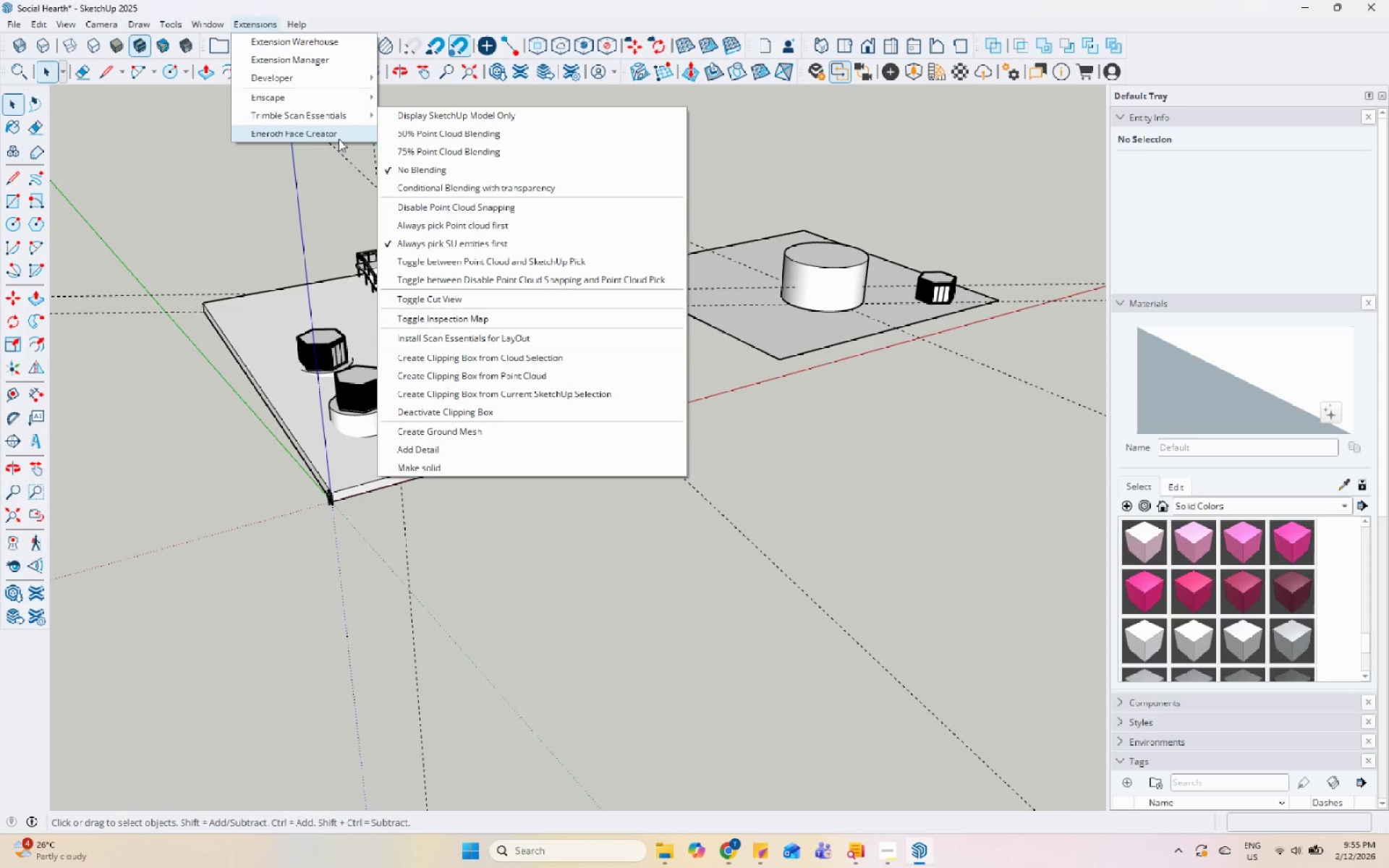 
left_click([347, 138])
 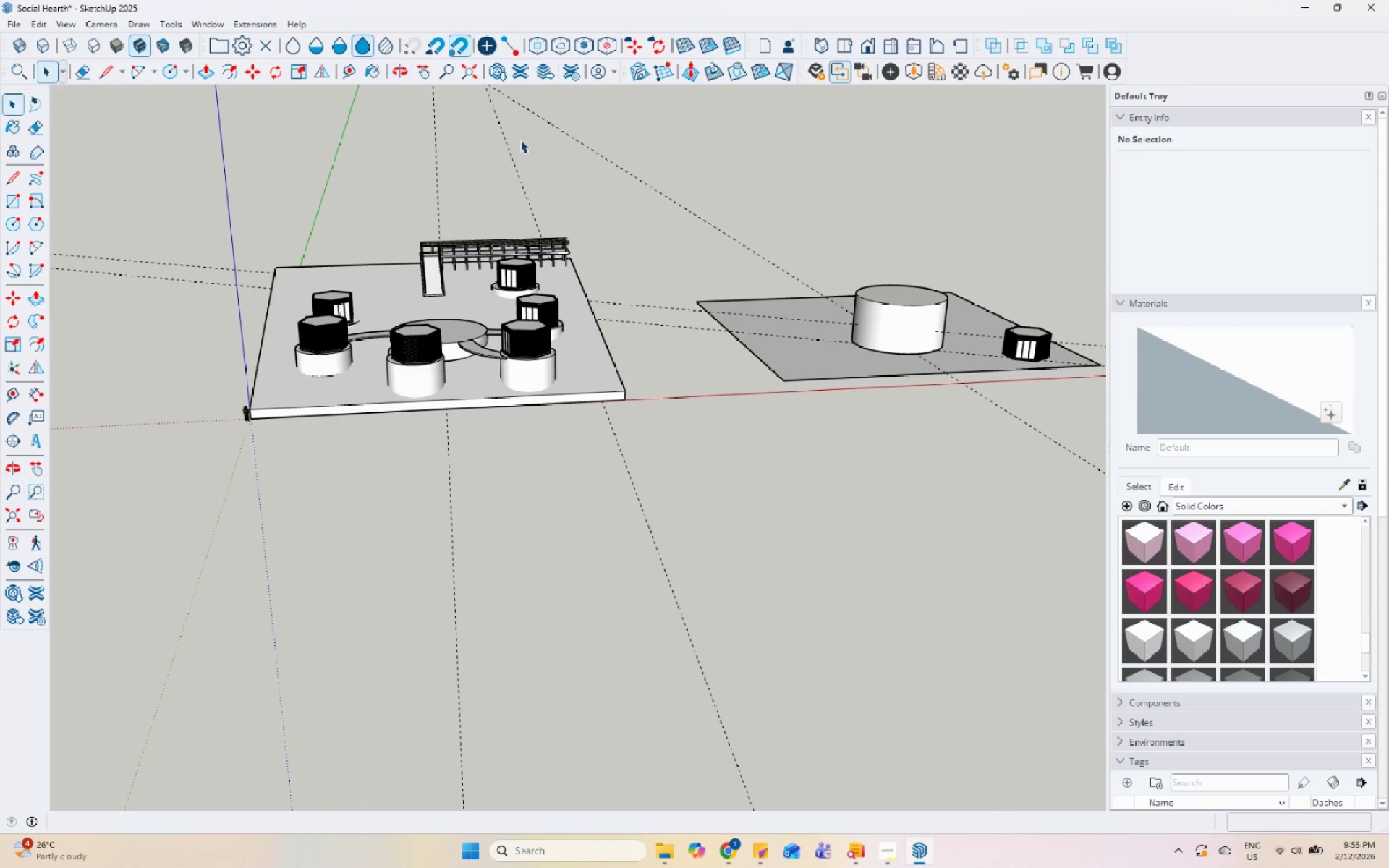 
left_click([1201, 65])
 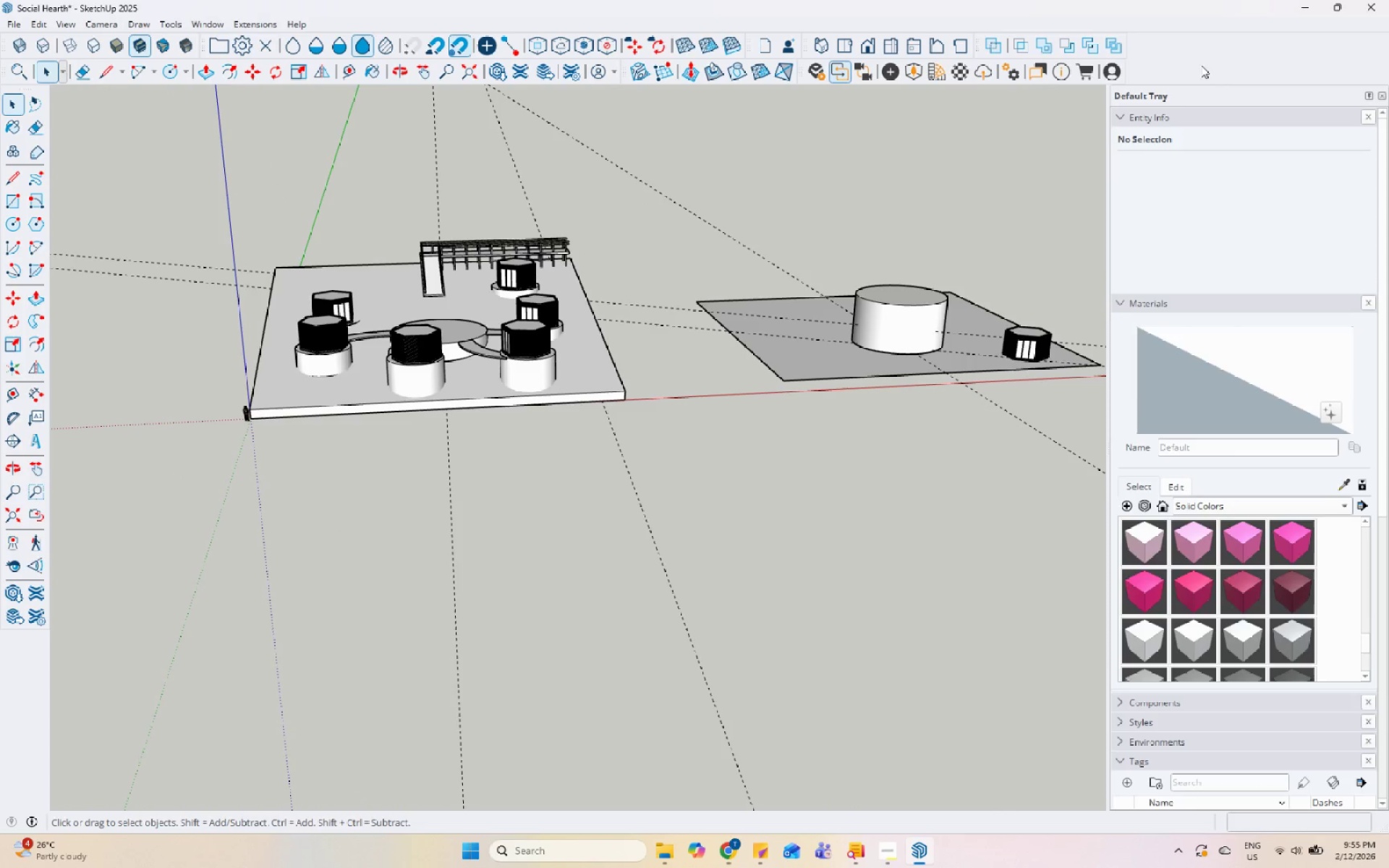 
right_click([1201, 65])
 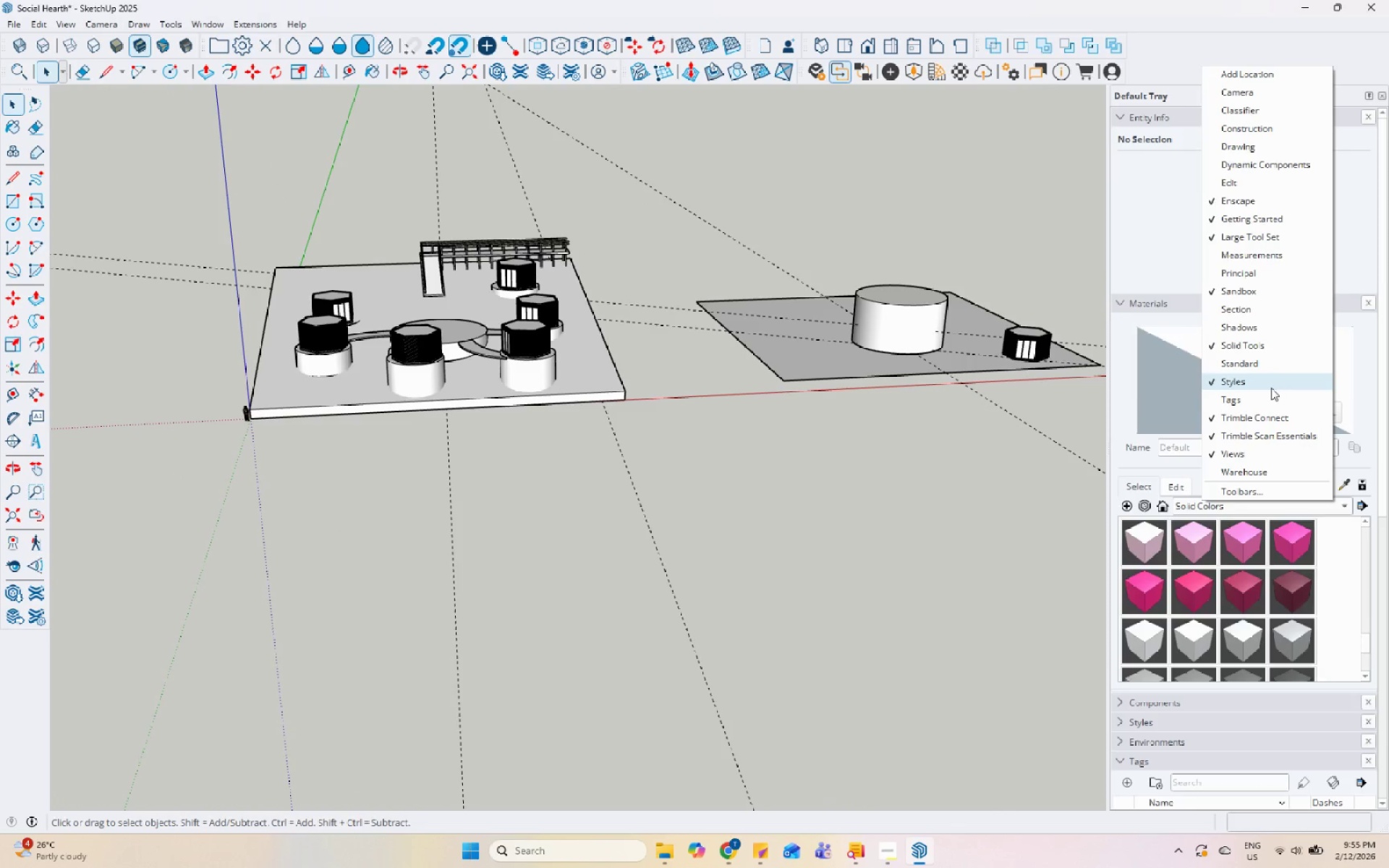 
wait(5.05)
 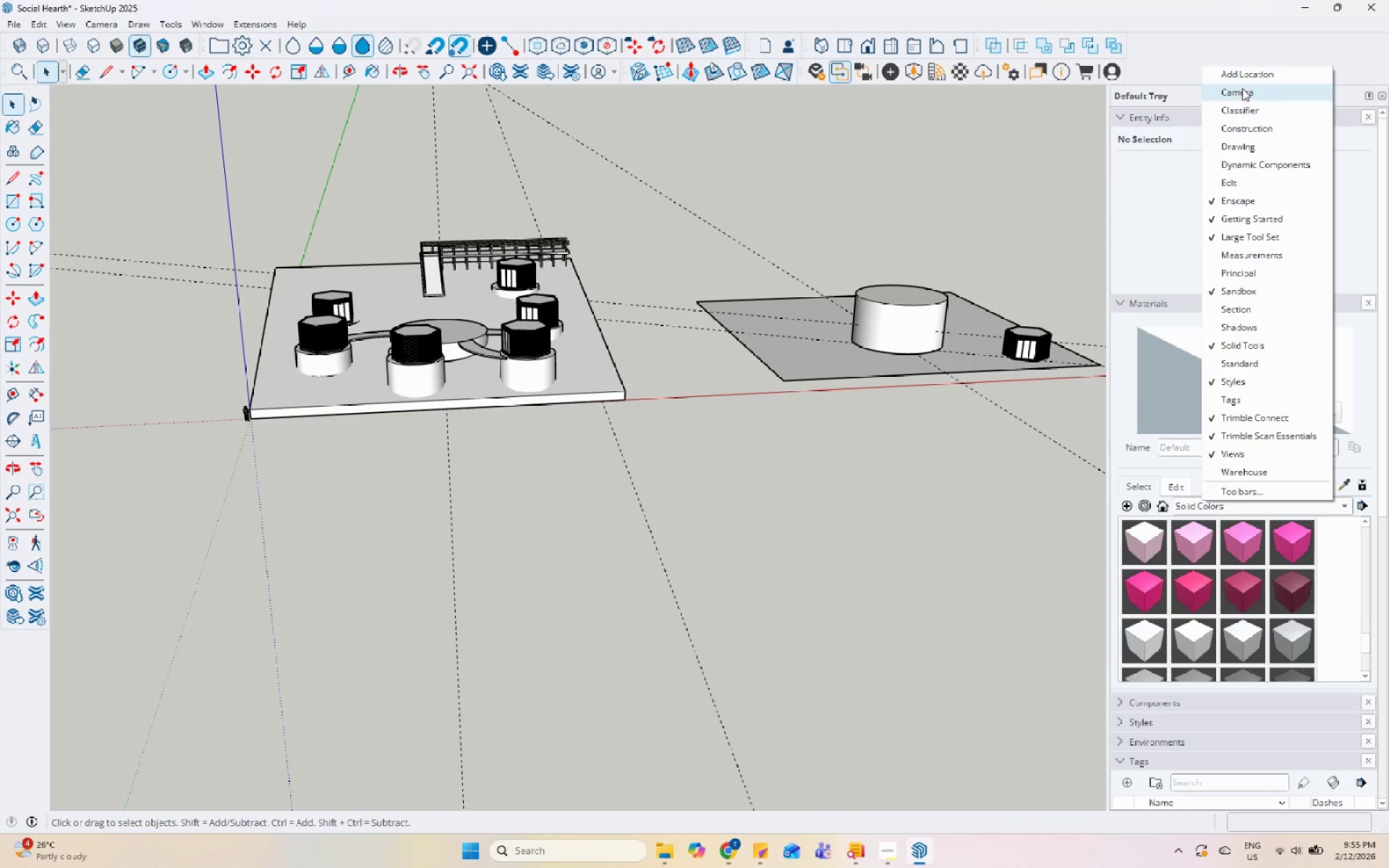 
left_click([1252, 492])
 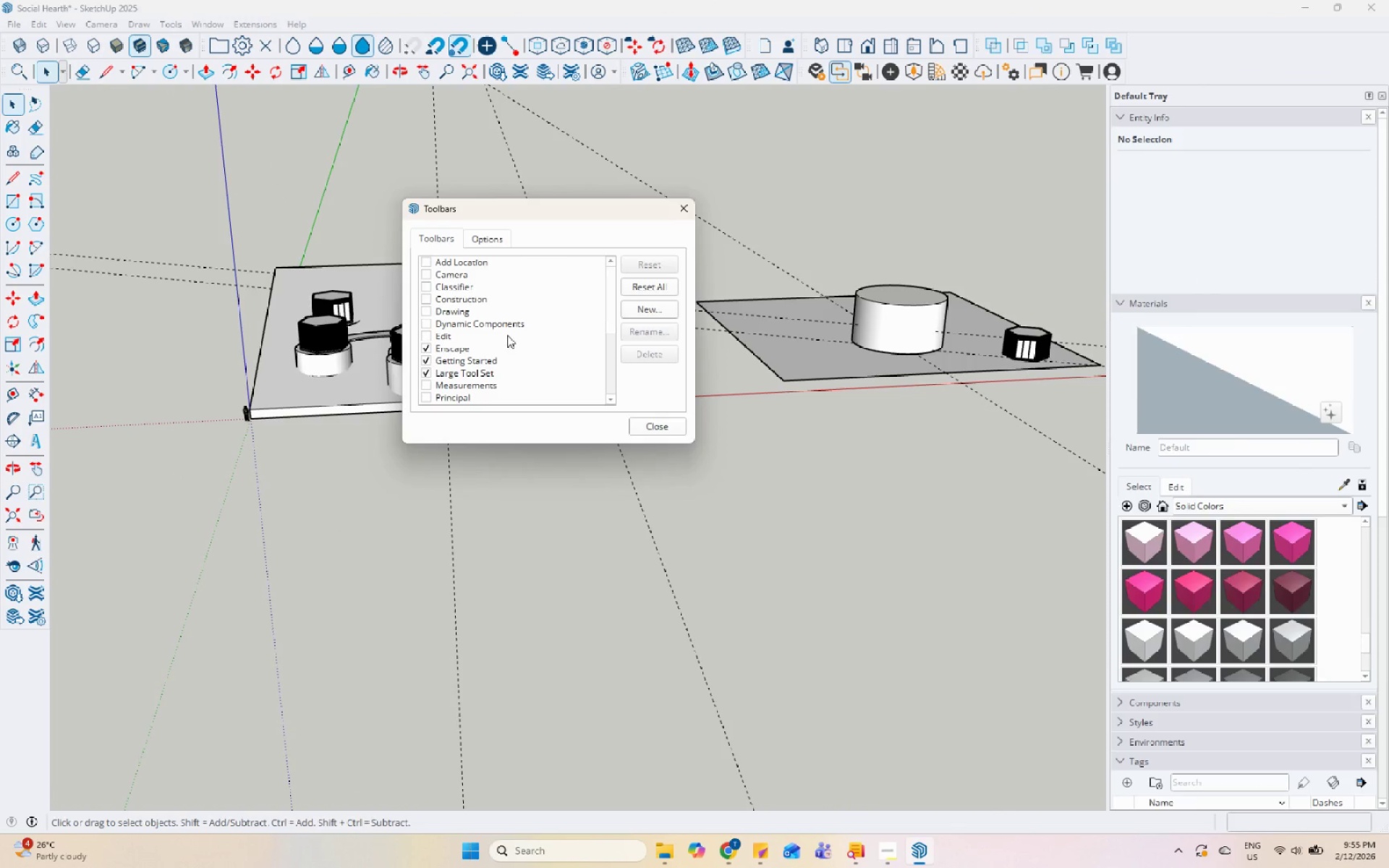 
scroll: coordinate [513, 326], scroll_direction: up, amount: 5.0
 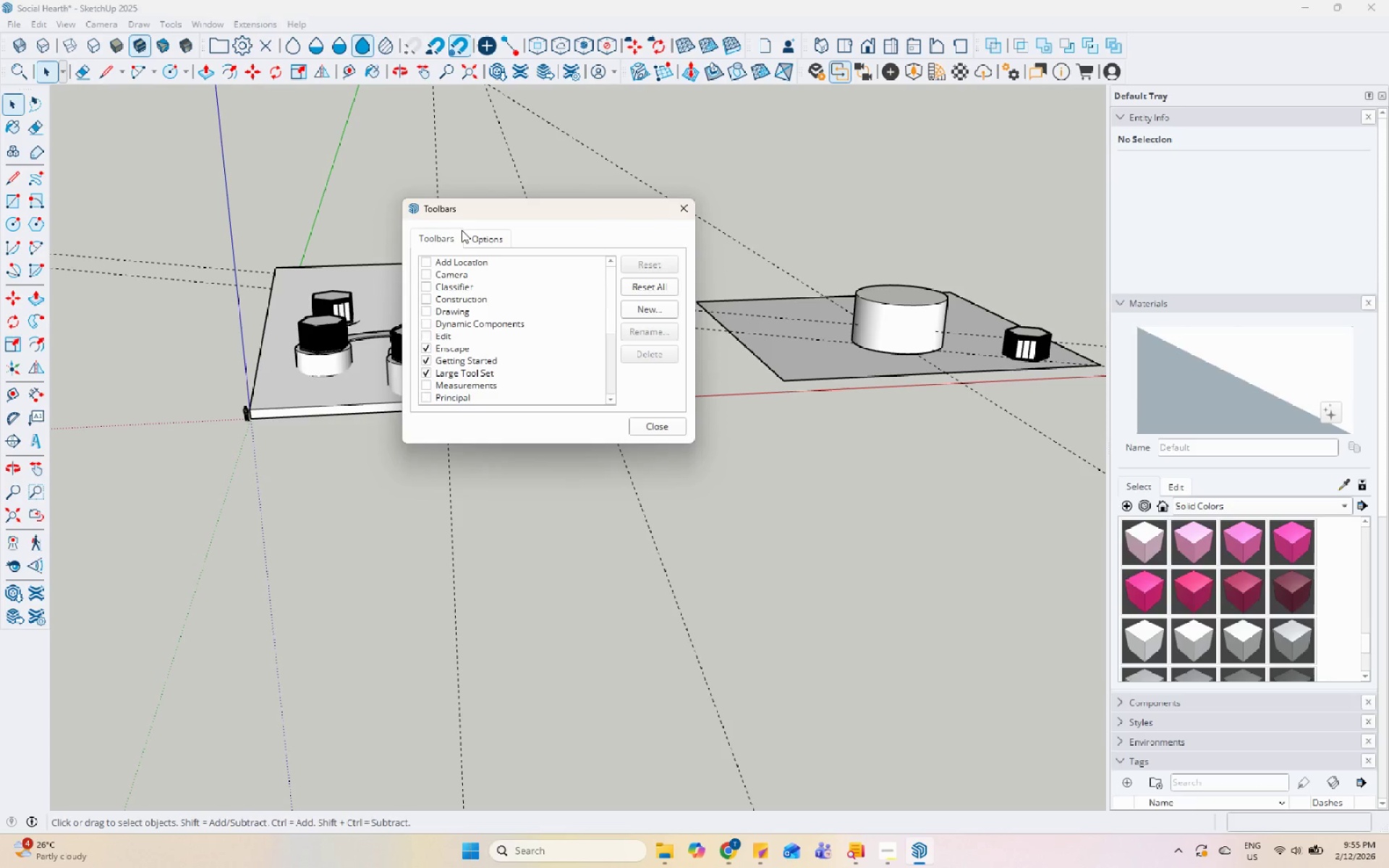 
left_click([471, 235])
 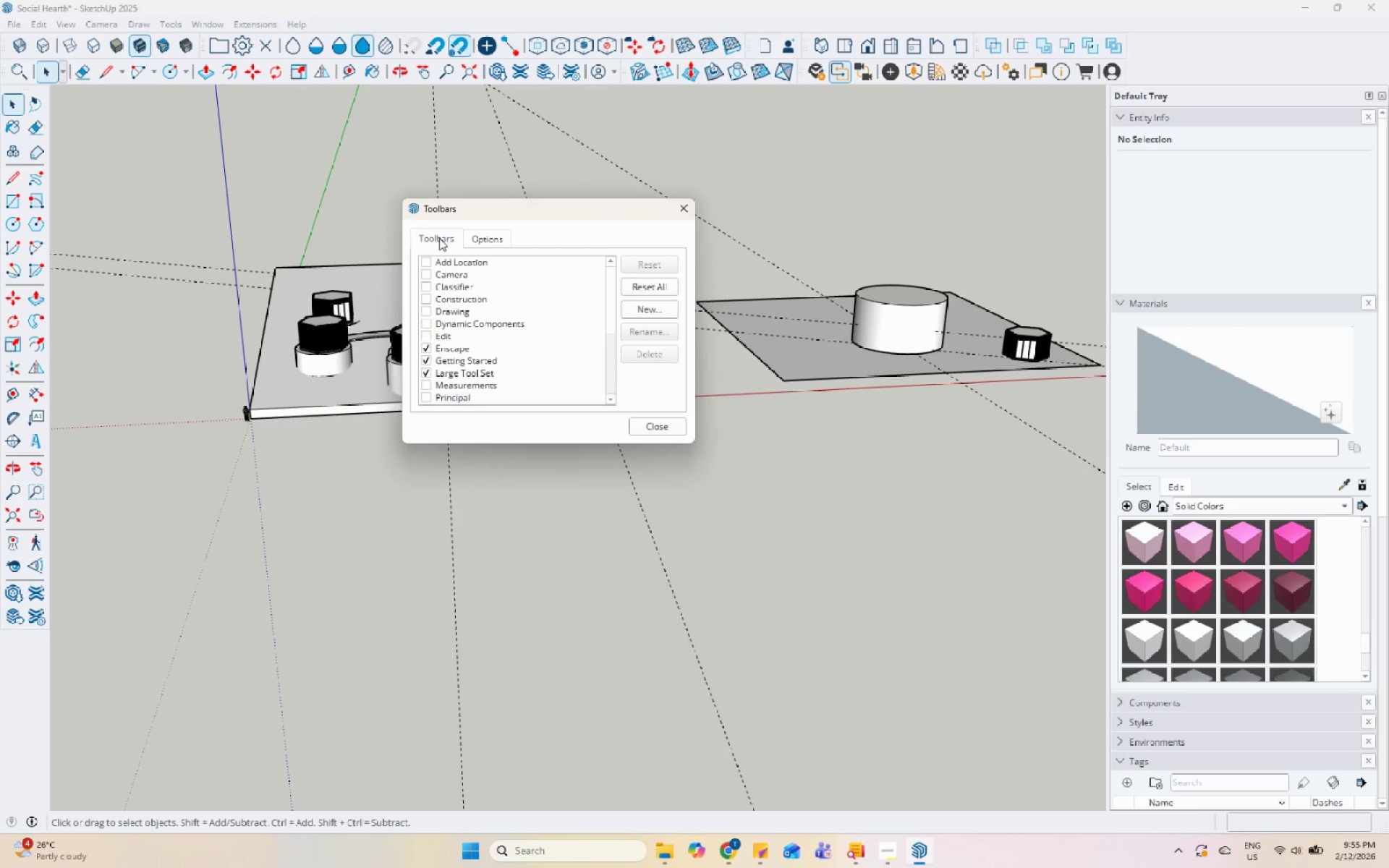 
double_click([518, 241])
 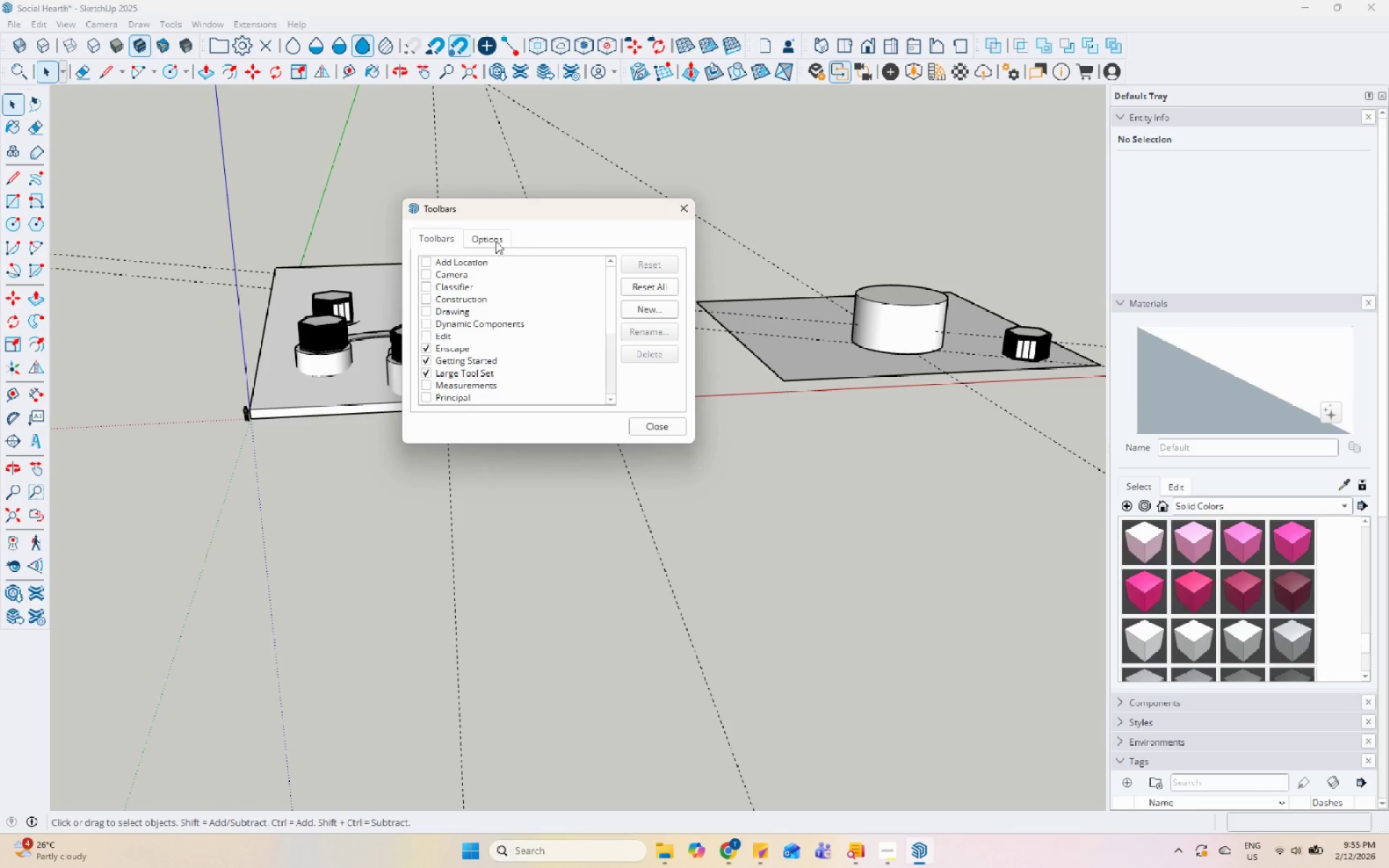 
triple_click([493, 239])
 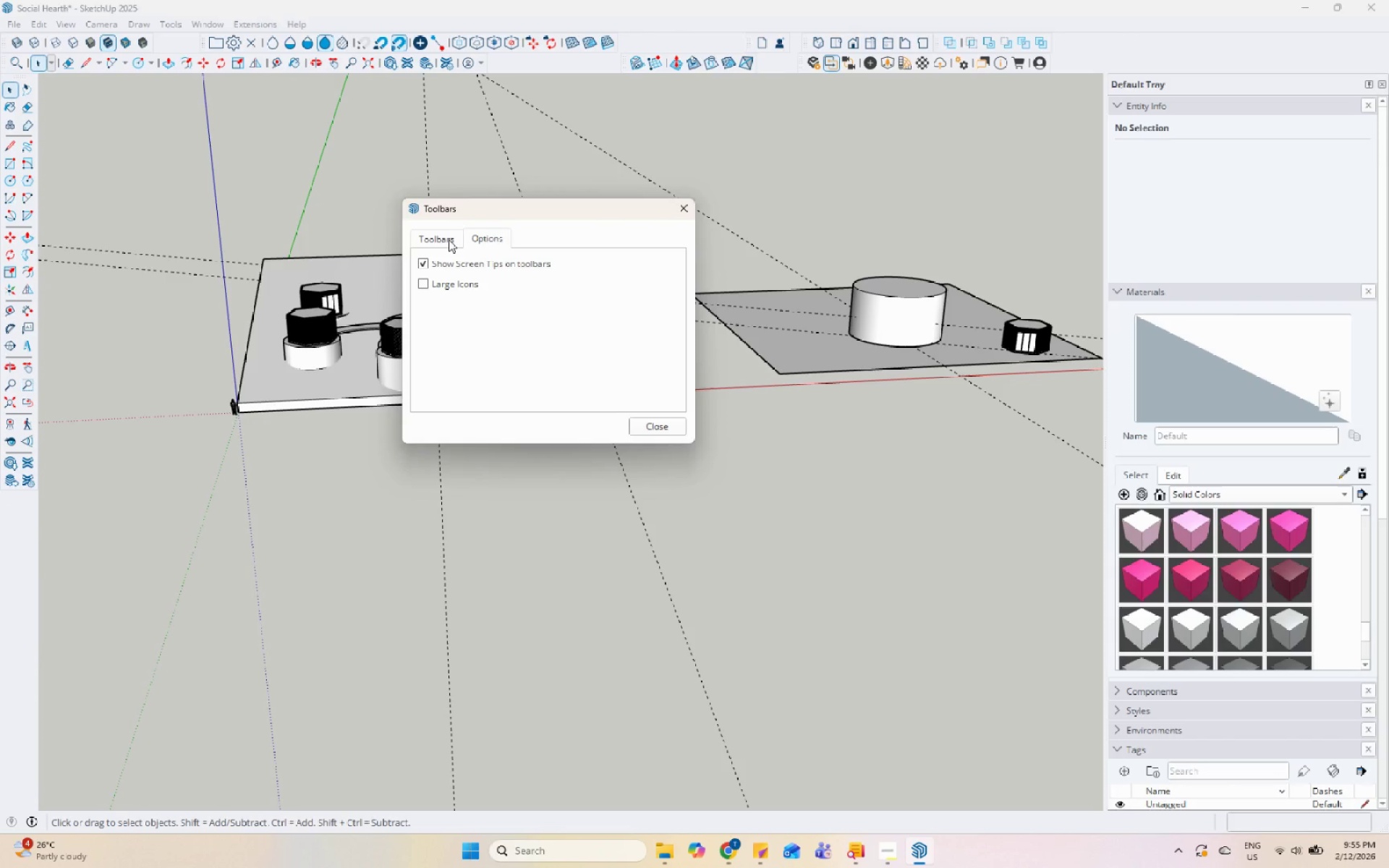 
left_click([449, 239])
 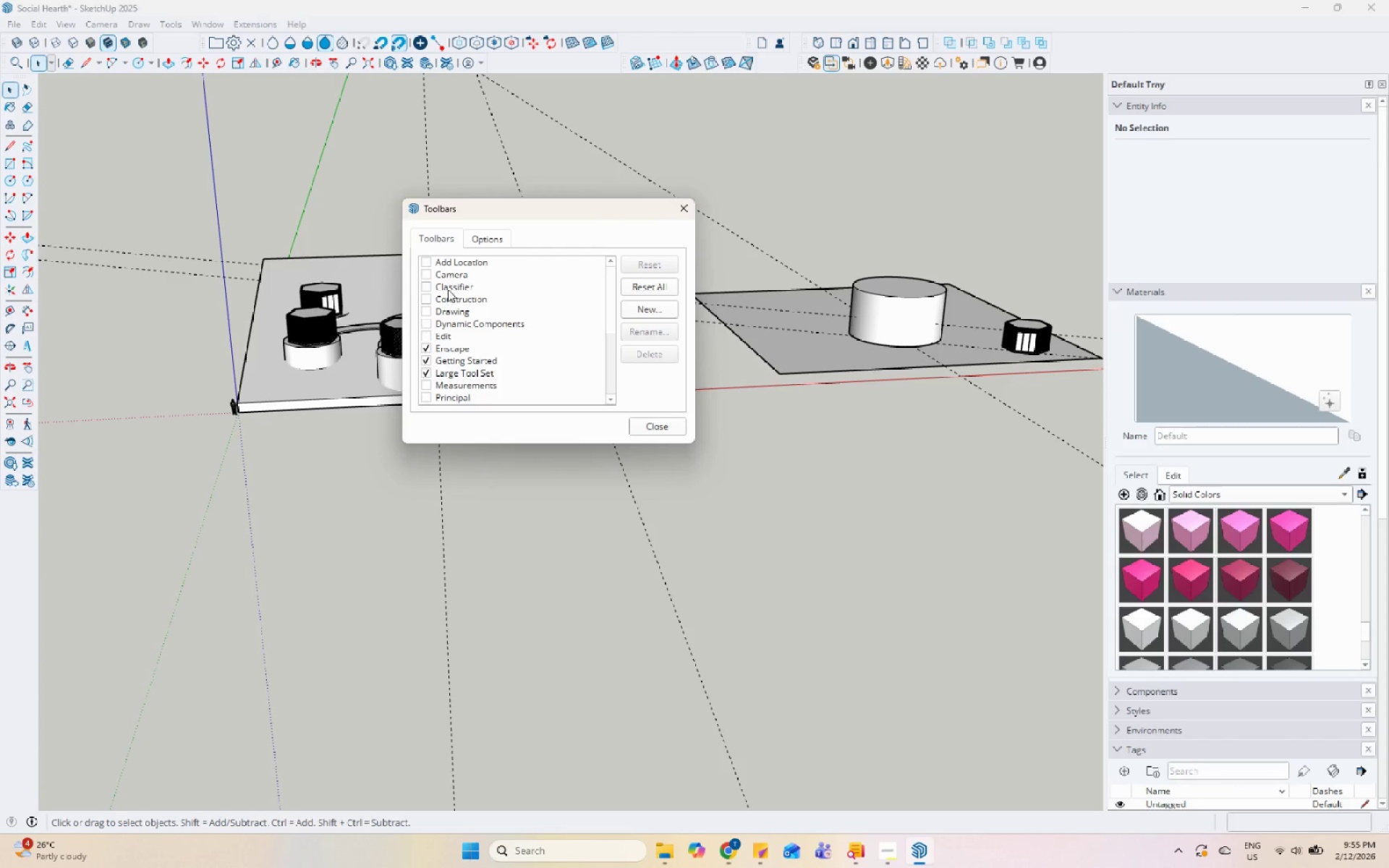 
scroll: coordinate [475, 297], scroll_direction: down, amount: 6.0
 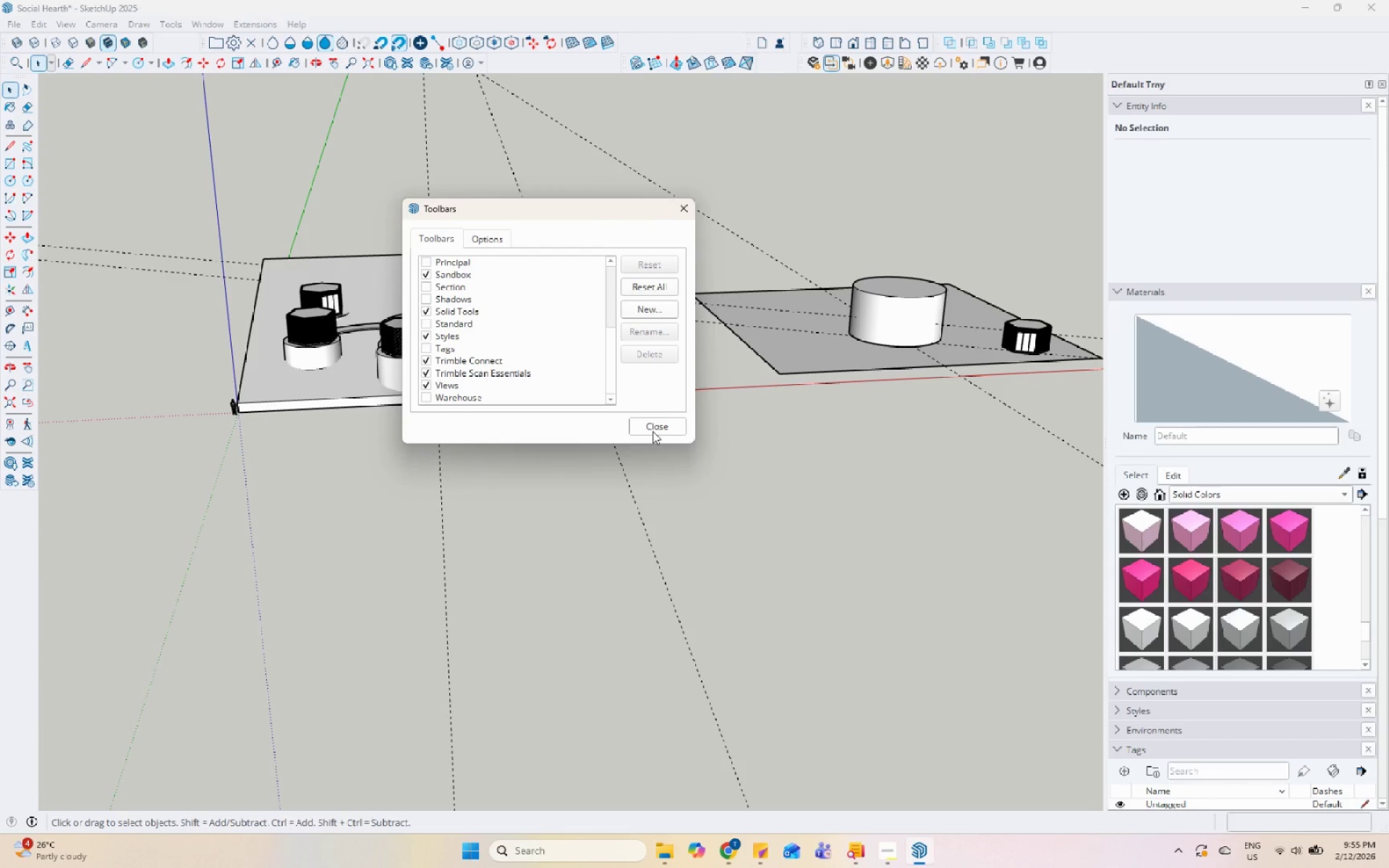 
double_click([684, 417])
 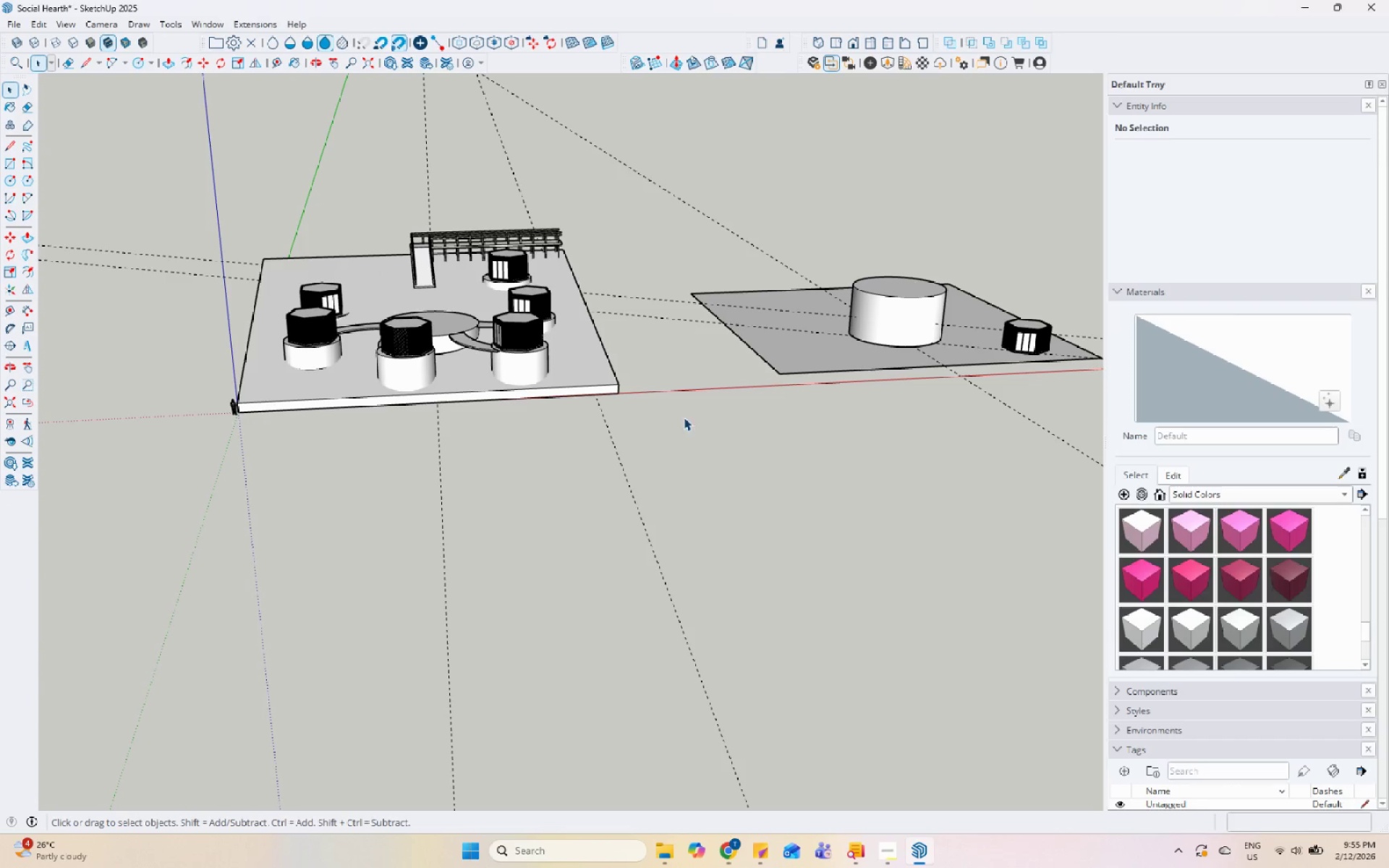 
key(Control+S)
 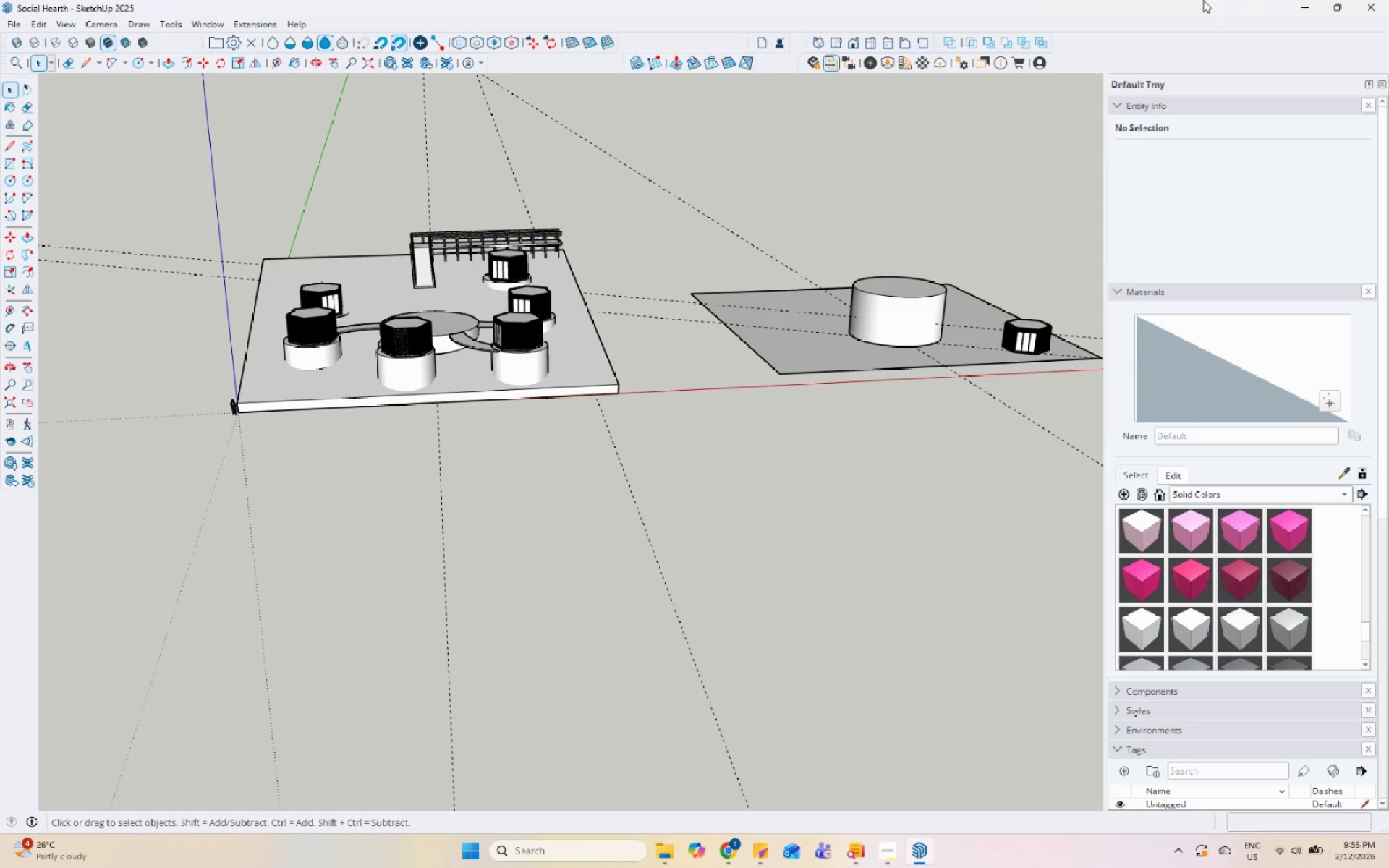 
left_click([1356, 0])
 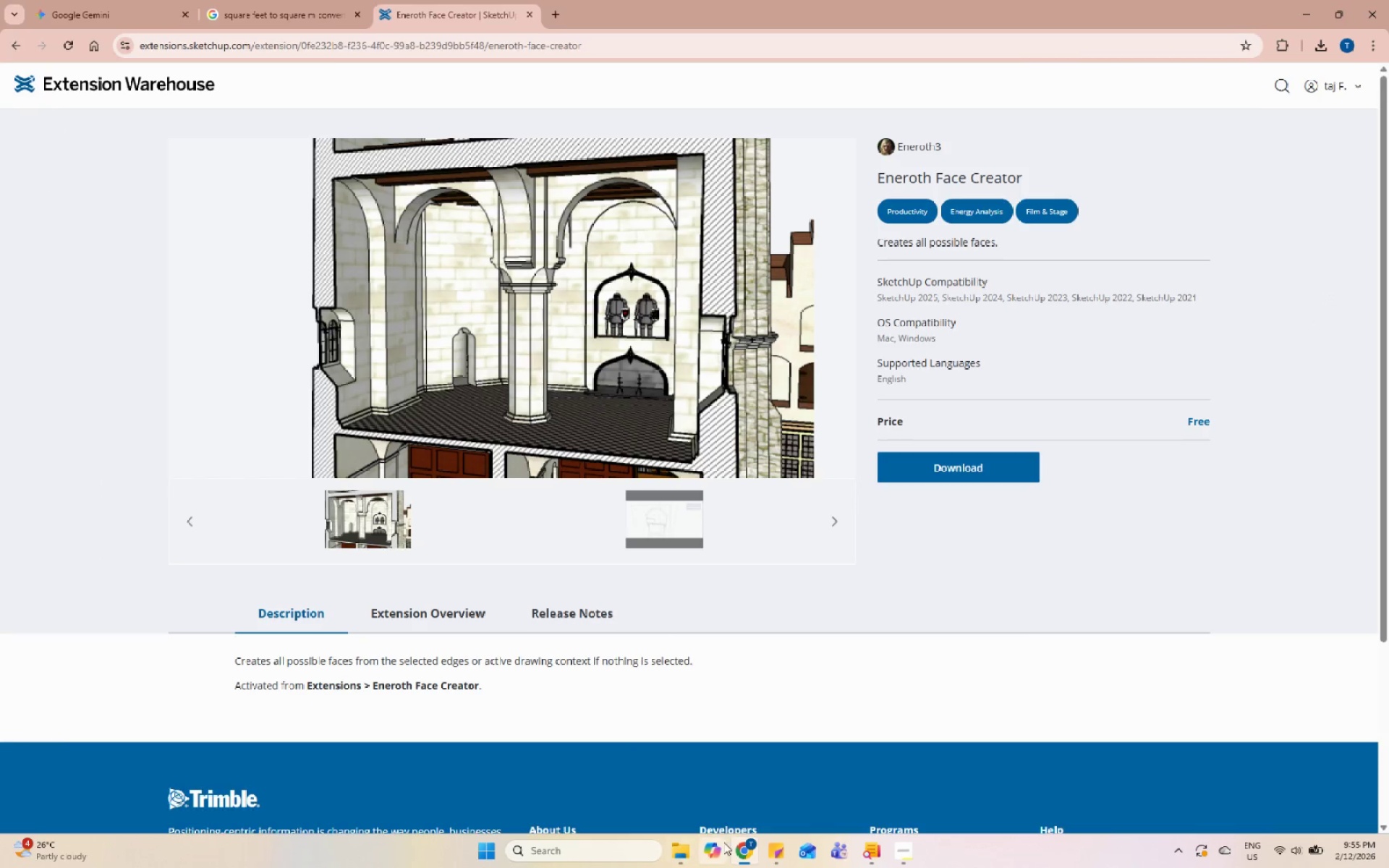 
left_click([692, 851])
 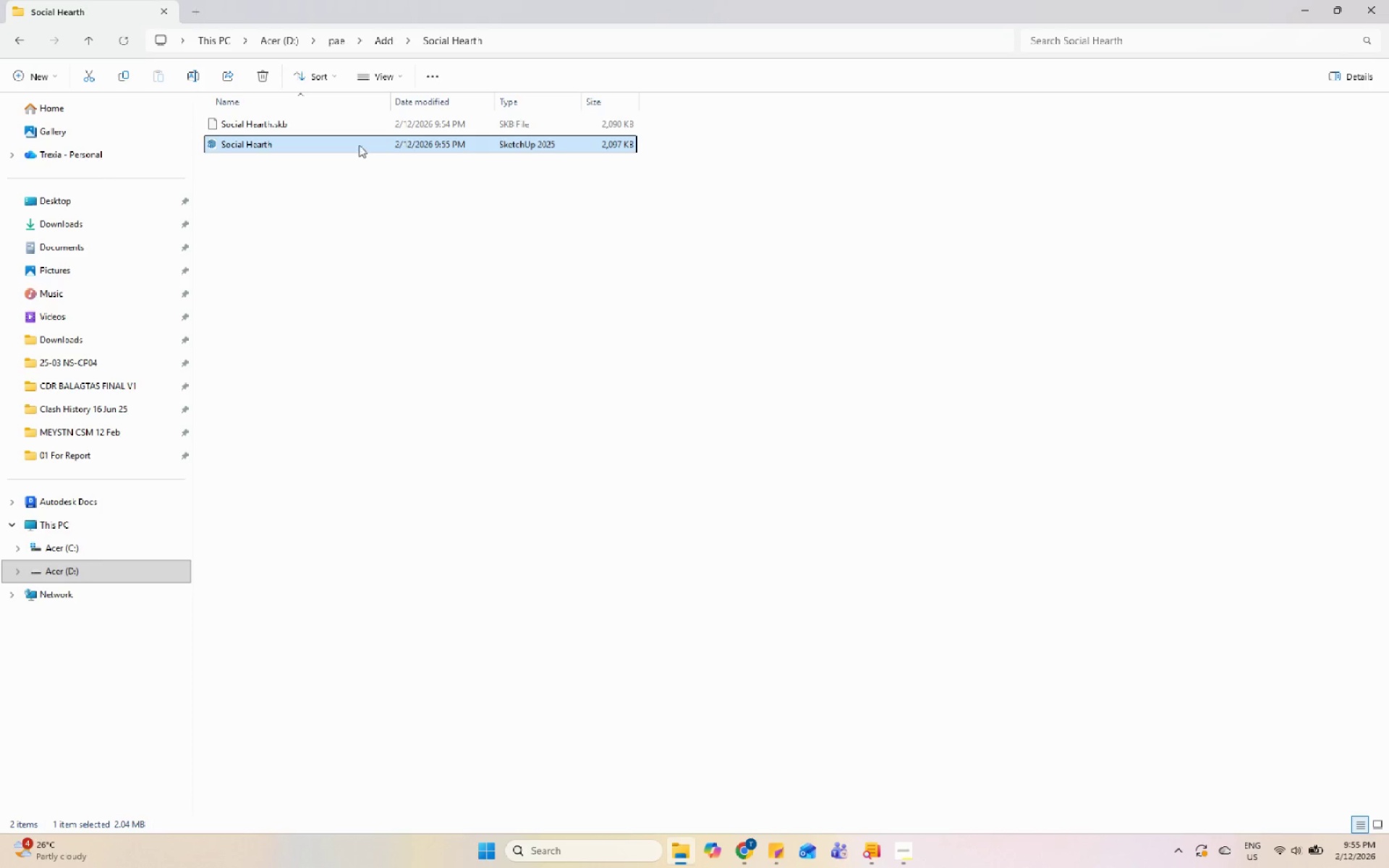 
double_click([356, 142])
 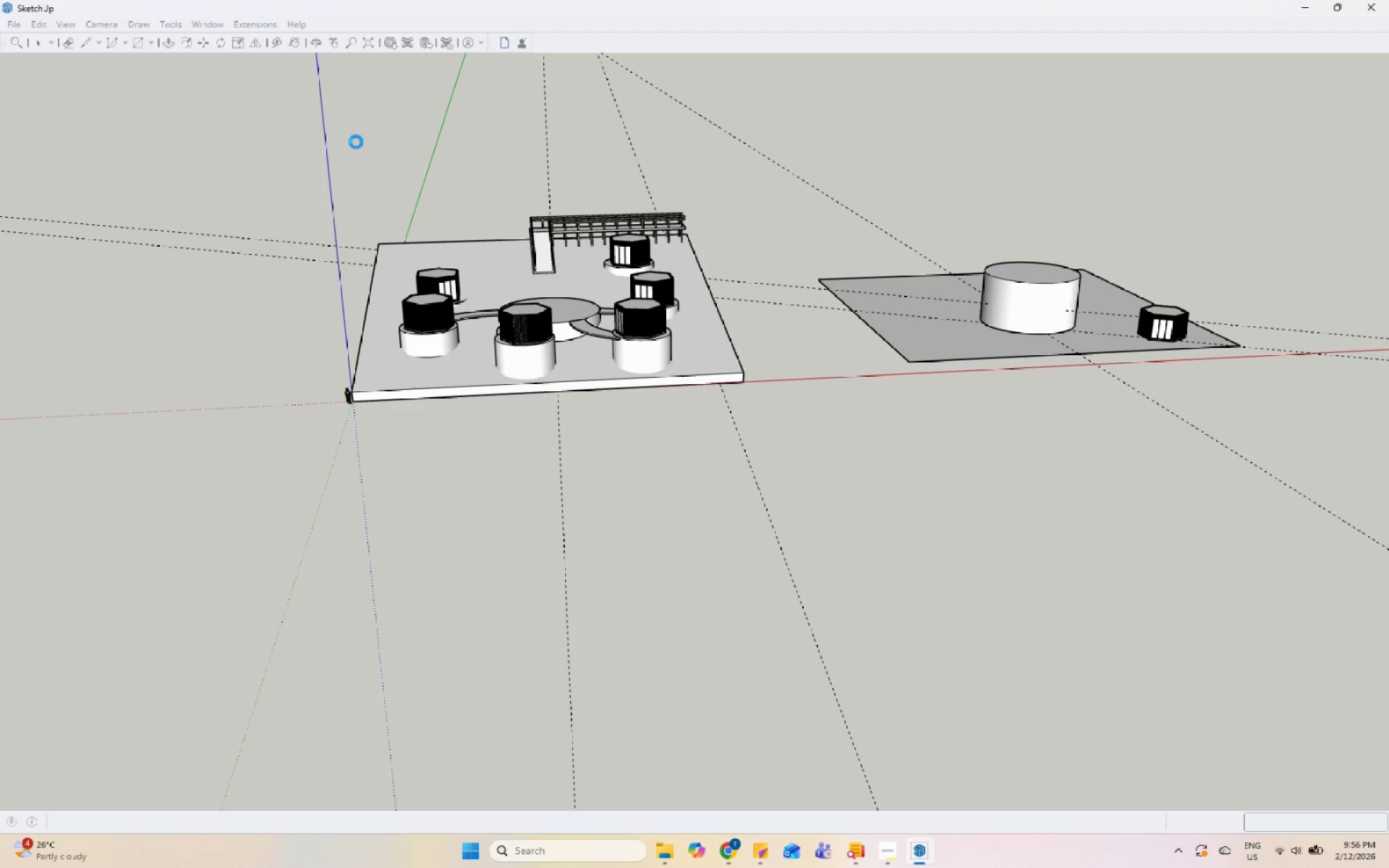 
wait(11.92)
 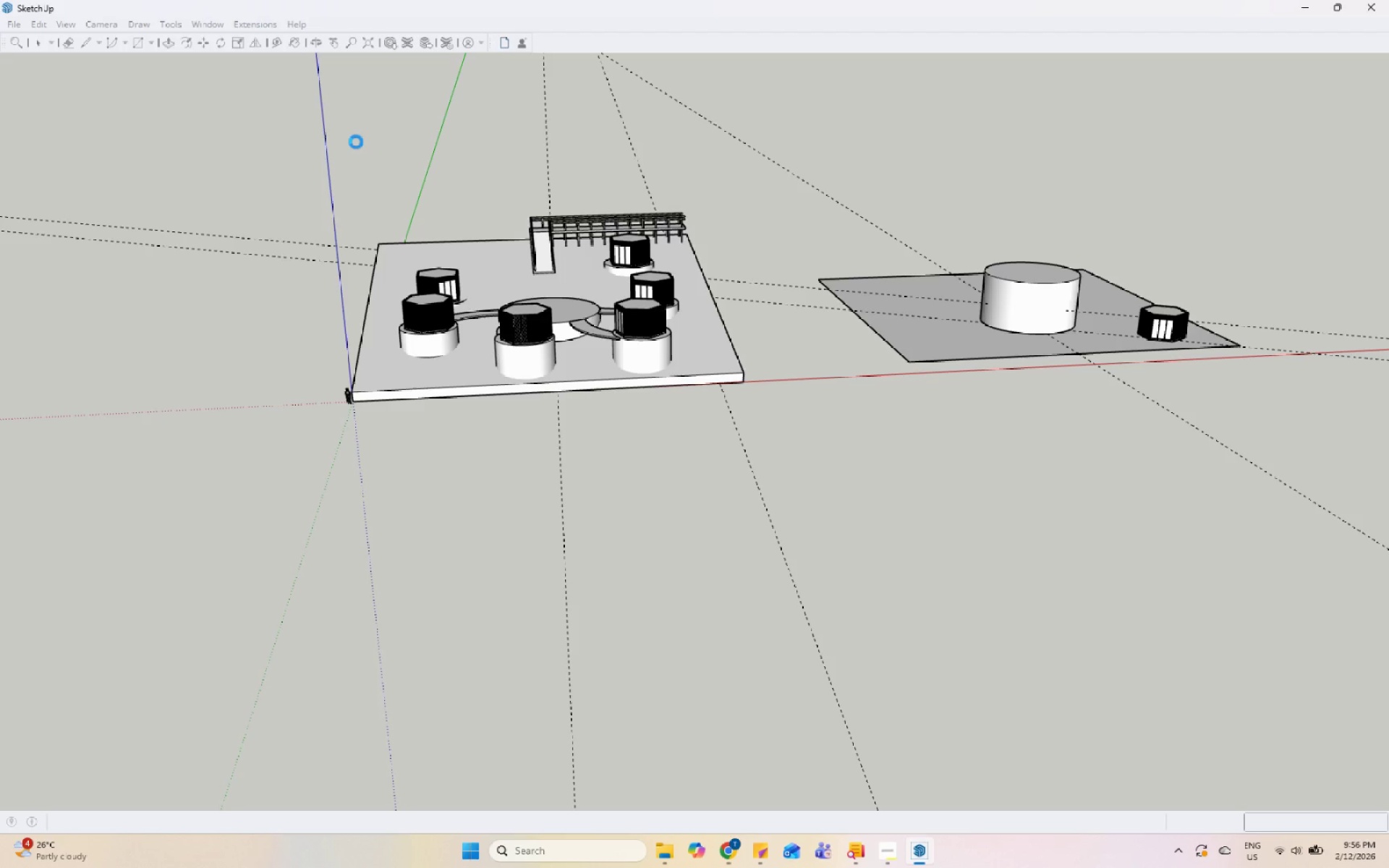 
left_click([1361, 720])
 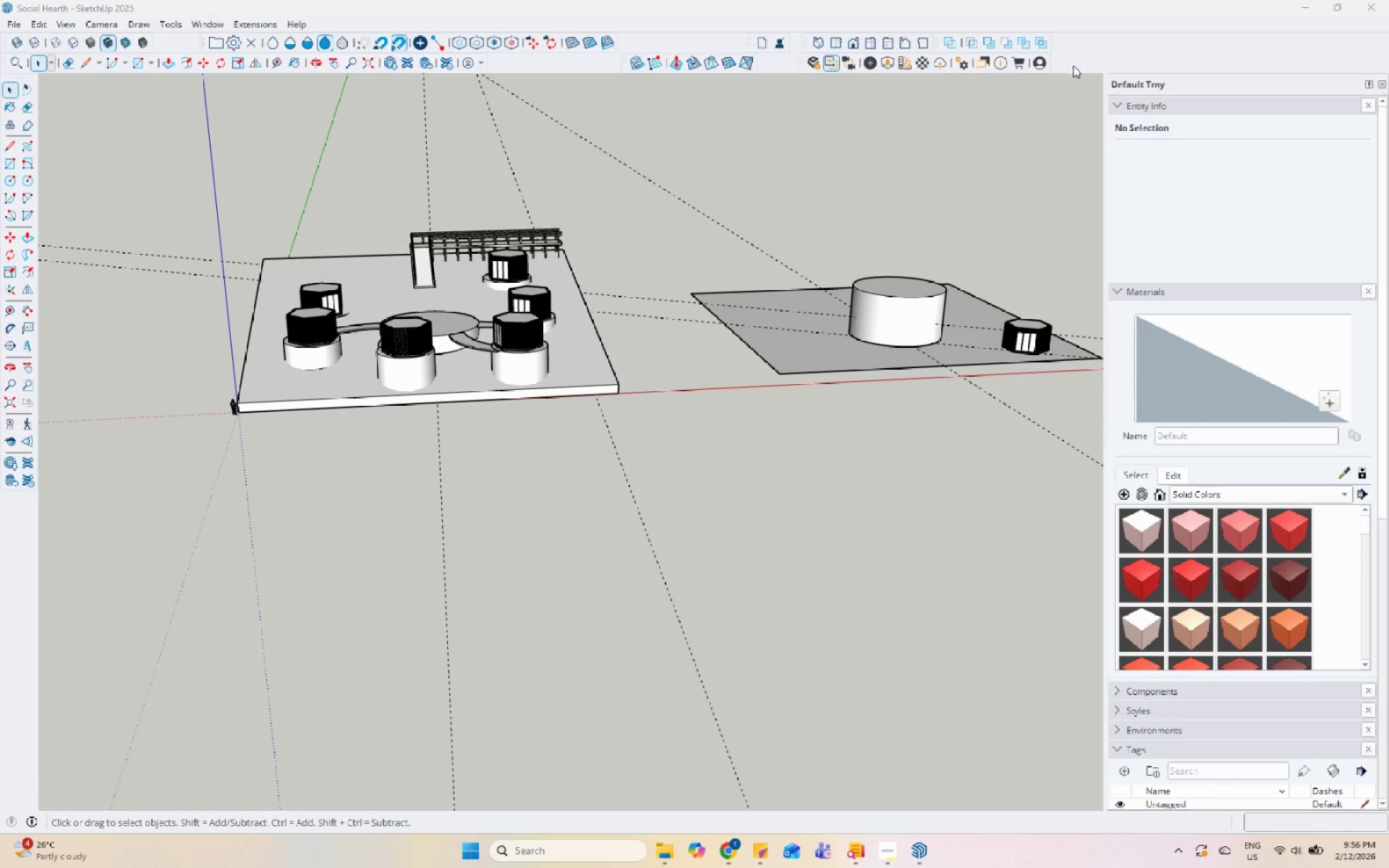 
right_click([1092, 53])
 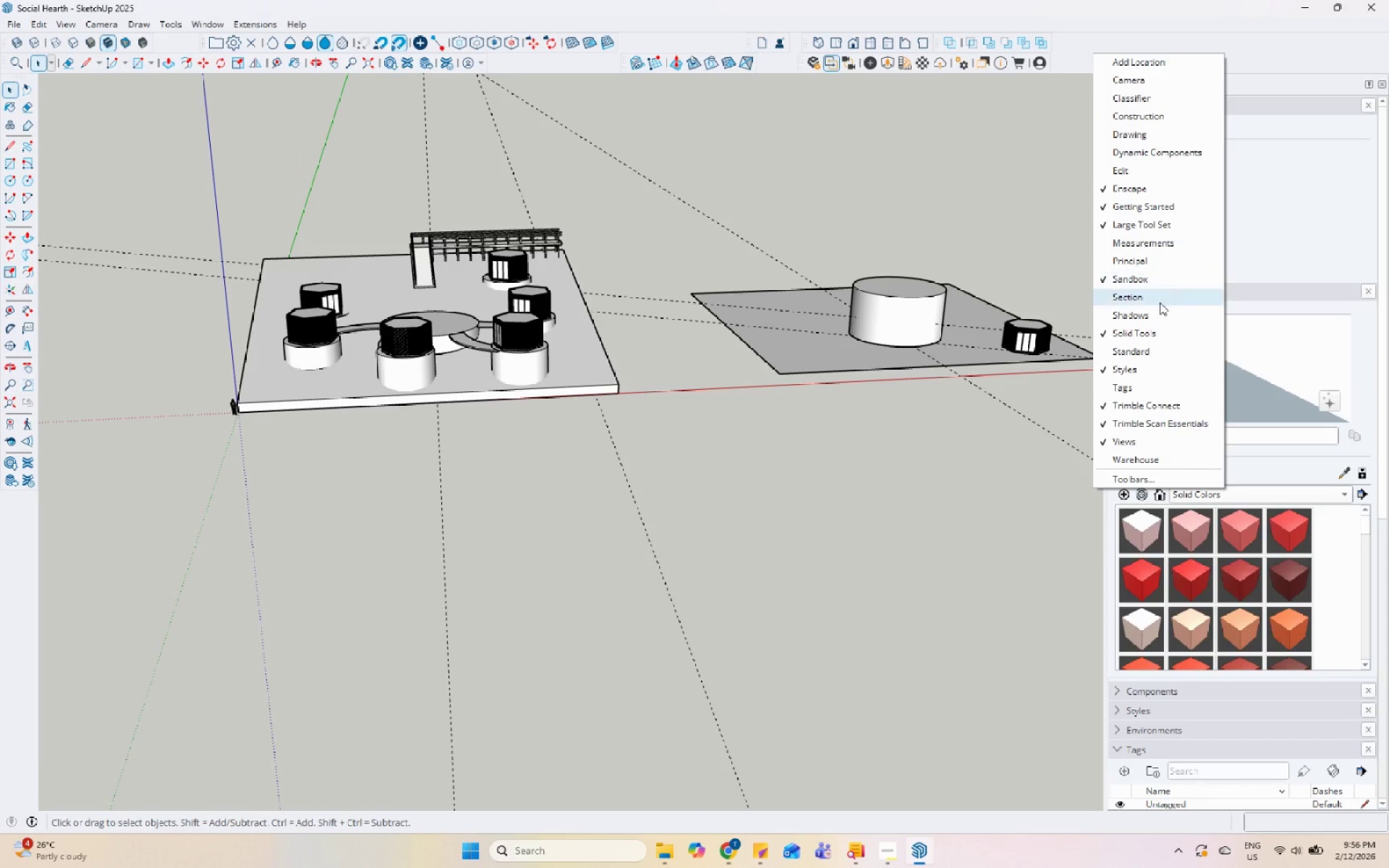 
scroll: coordinate [993, 391], scroll_direction: up, amount: 4.0
 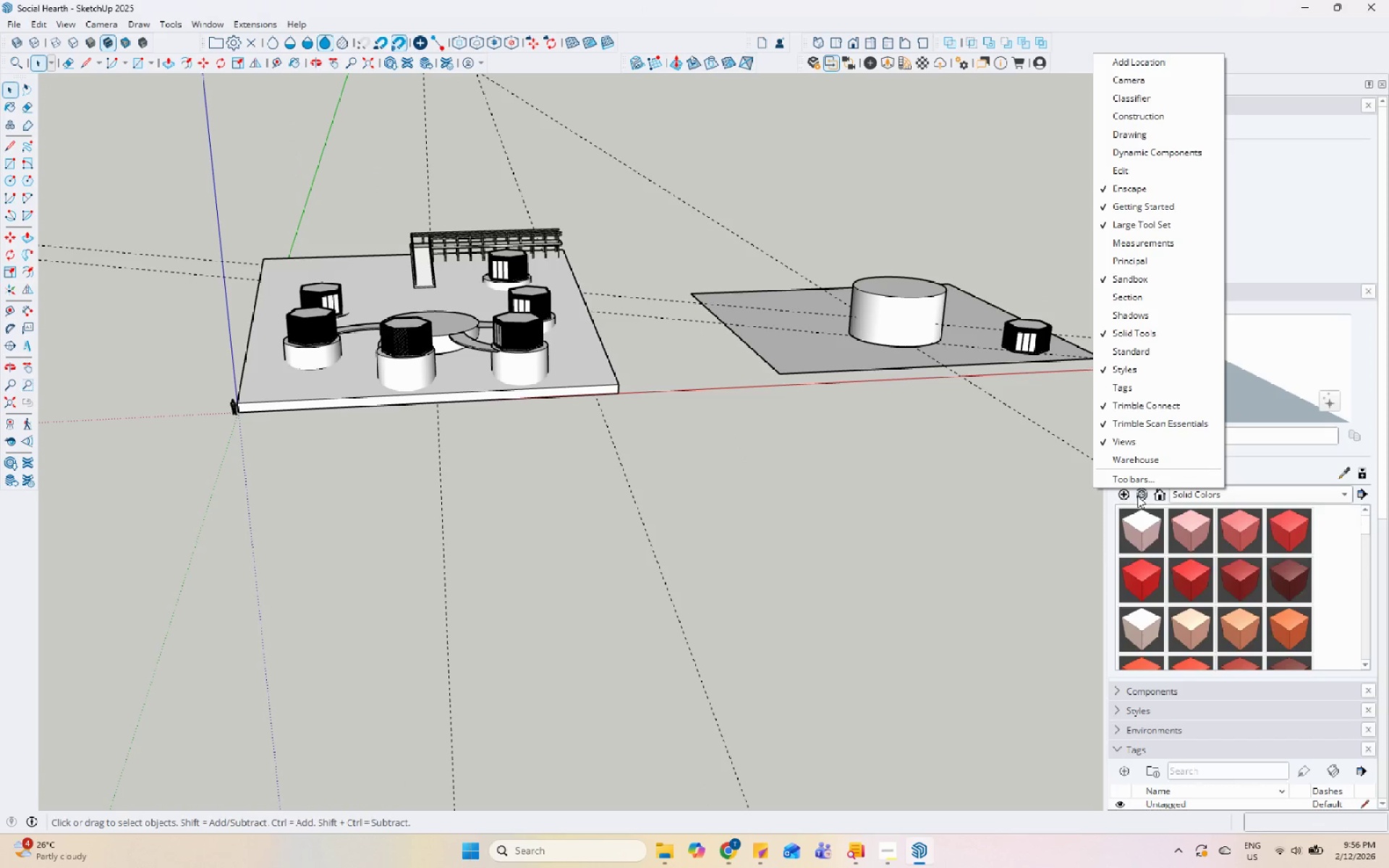 
left_click([1146, 477])
 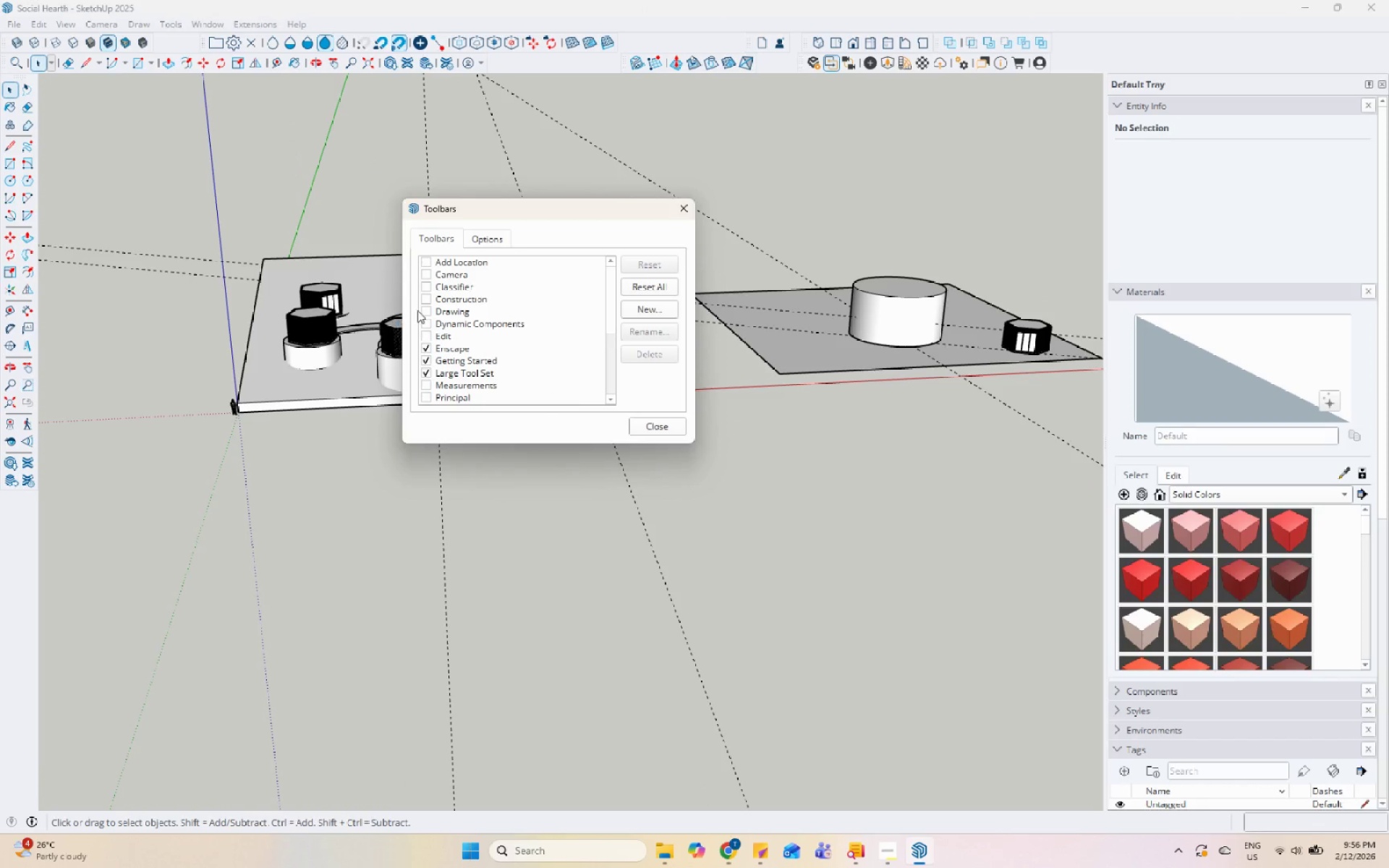 
scroll: coordinate [526, 320], scroll_direction: down, amount: 13.0
 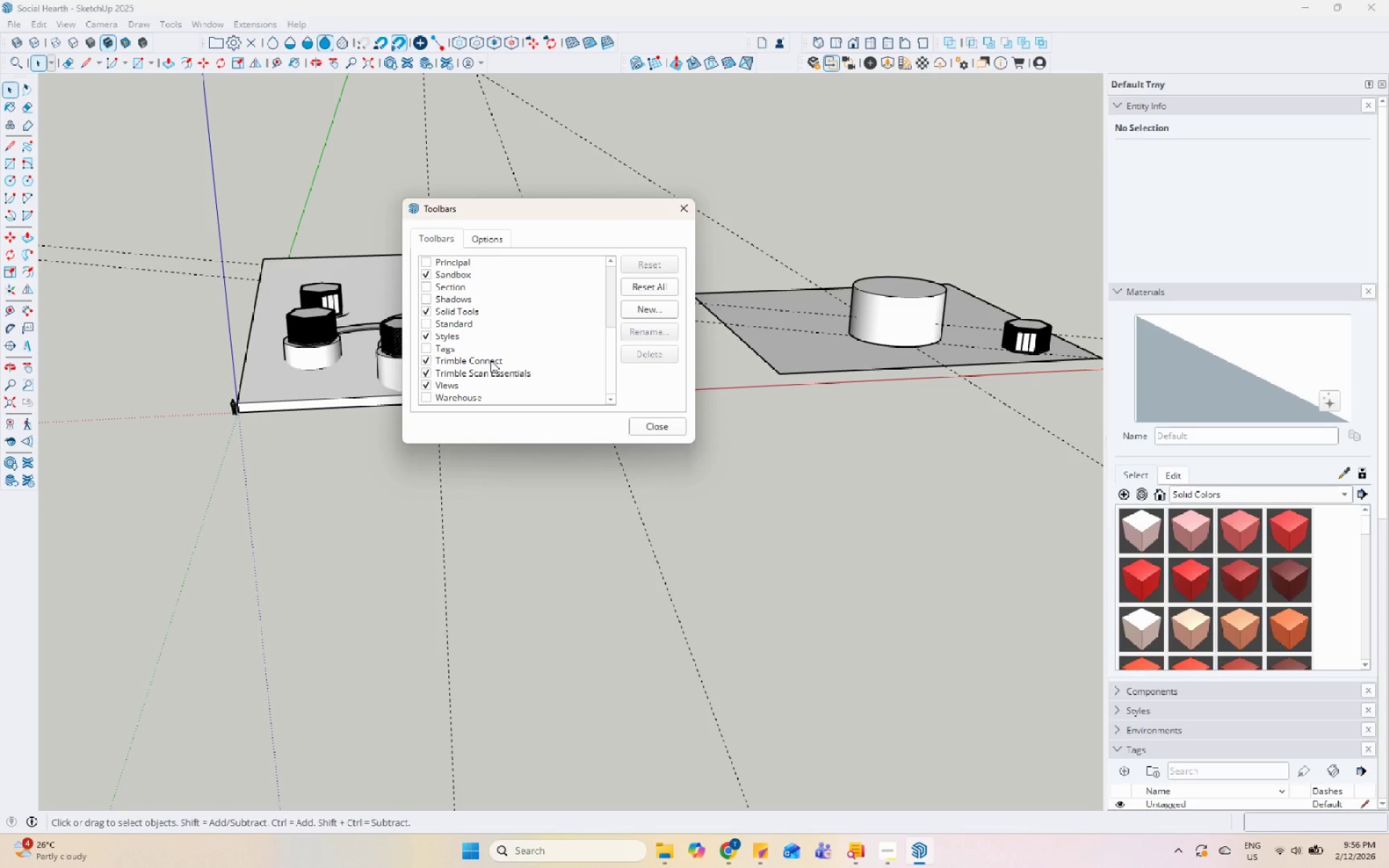 
scroll: coordinate [490, 360], scroll_direction: up, amount: 8.0
 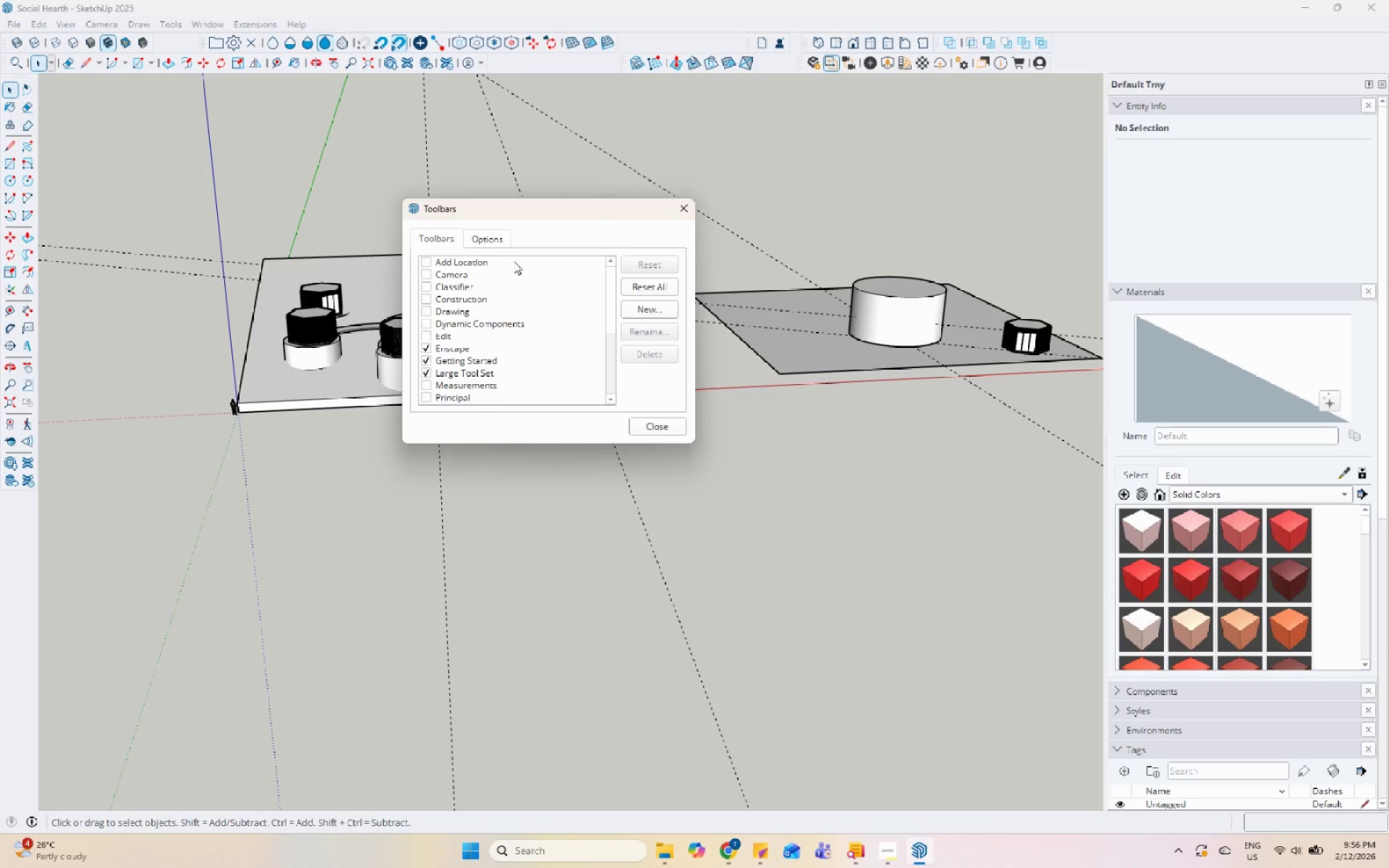 
wait(5.02)
 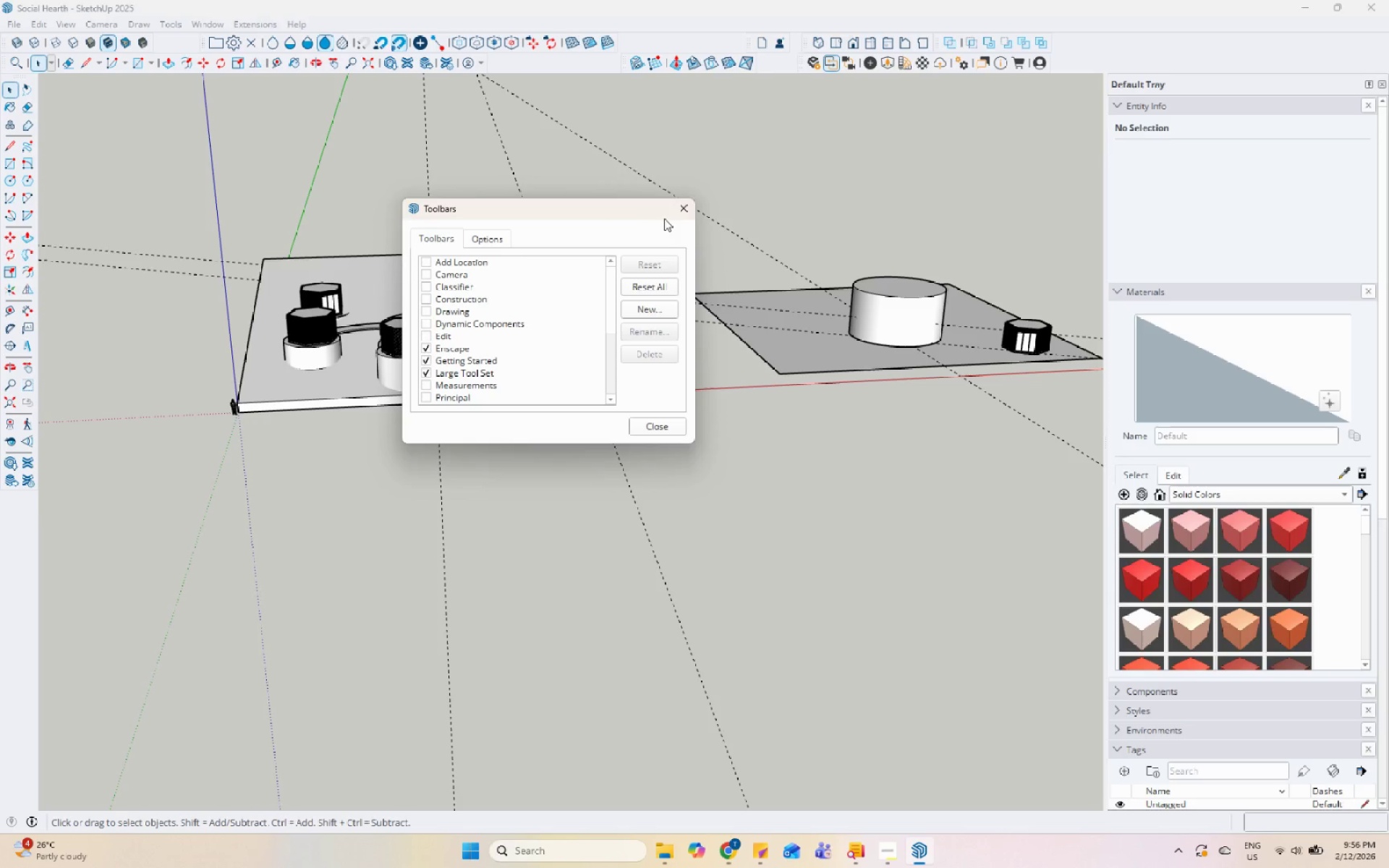 
left_click([676, 209])
 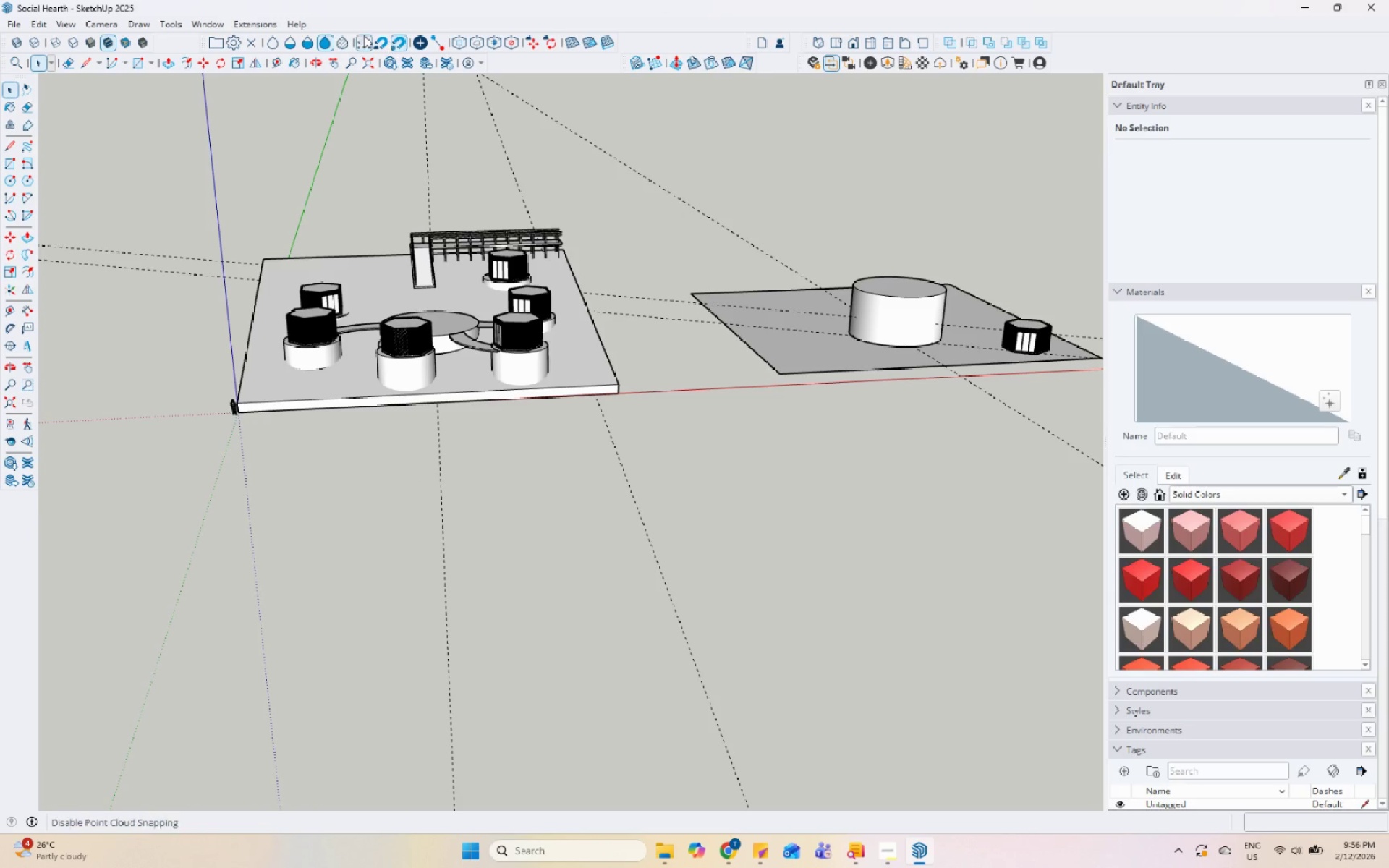 
left_click([268, 23])
 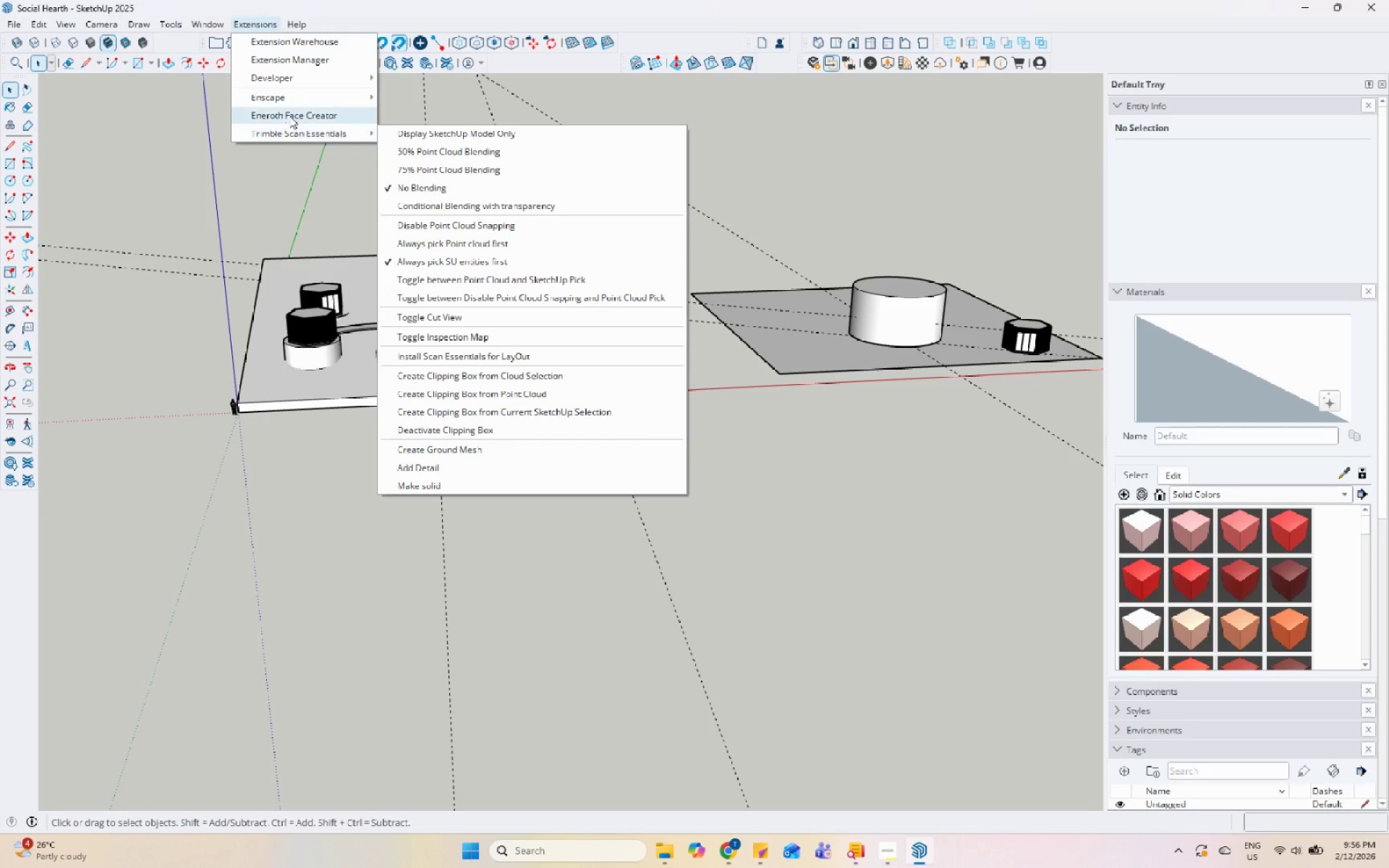 
left_click([289, 115])
 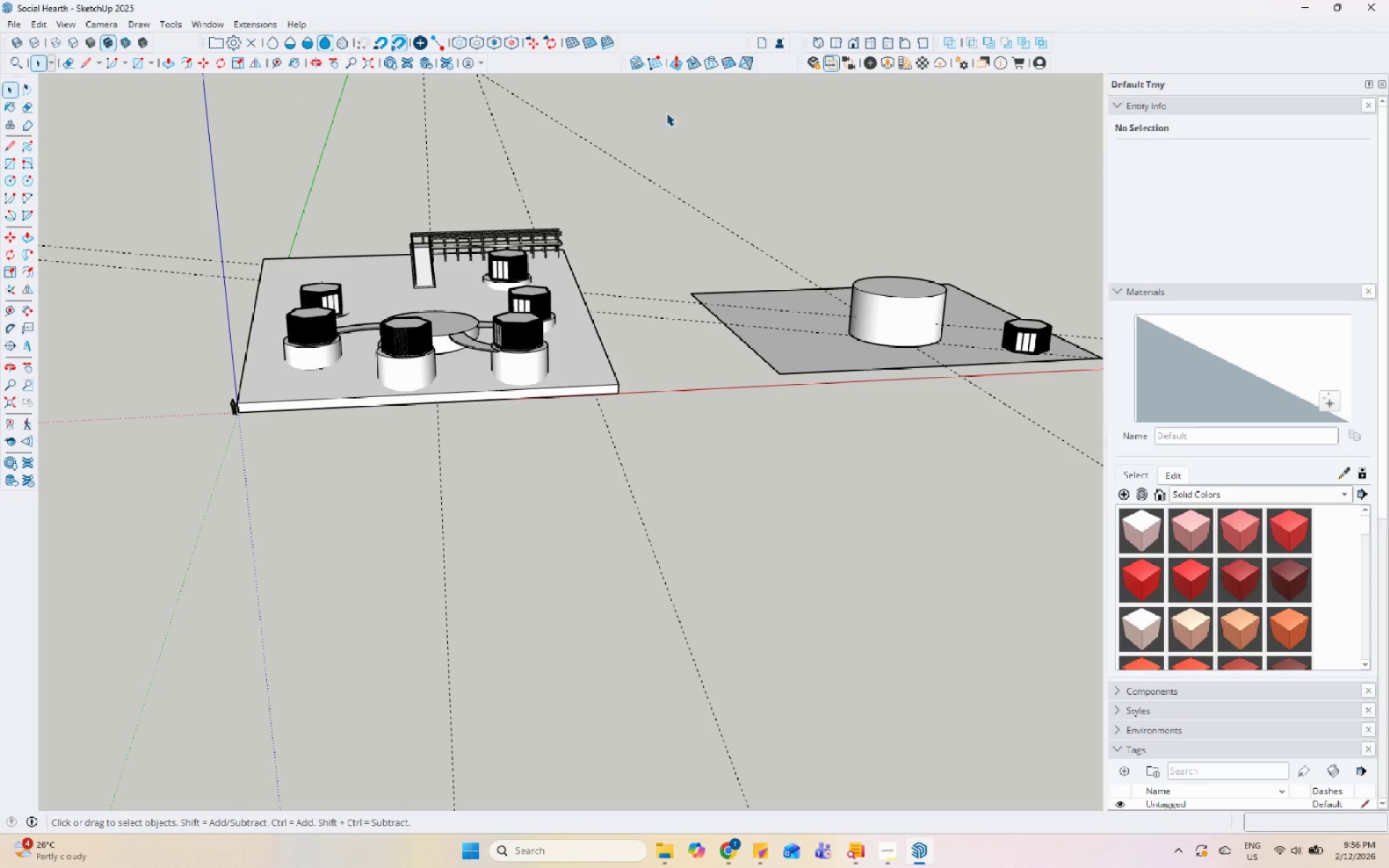 
left_click_drag(start_coordinate=[623, 64], to_coordinate=[469, 69])
 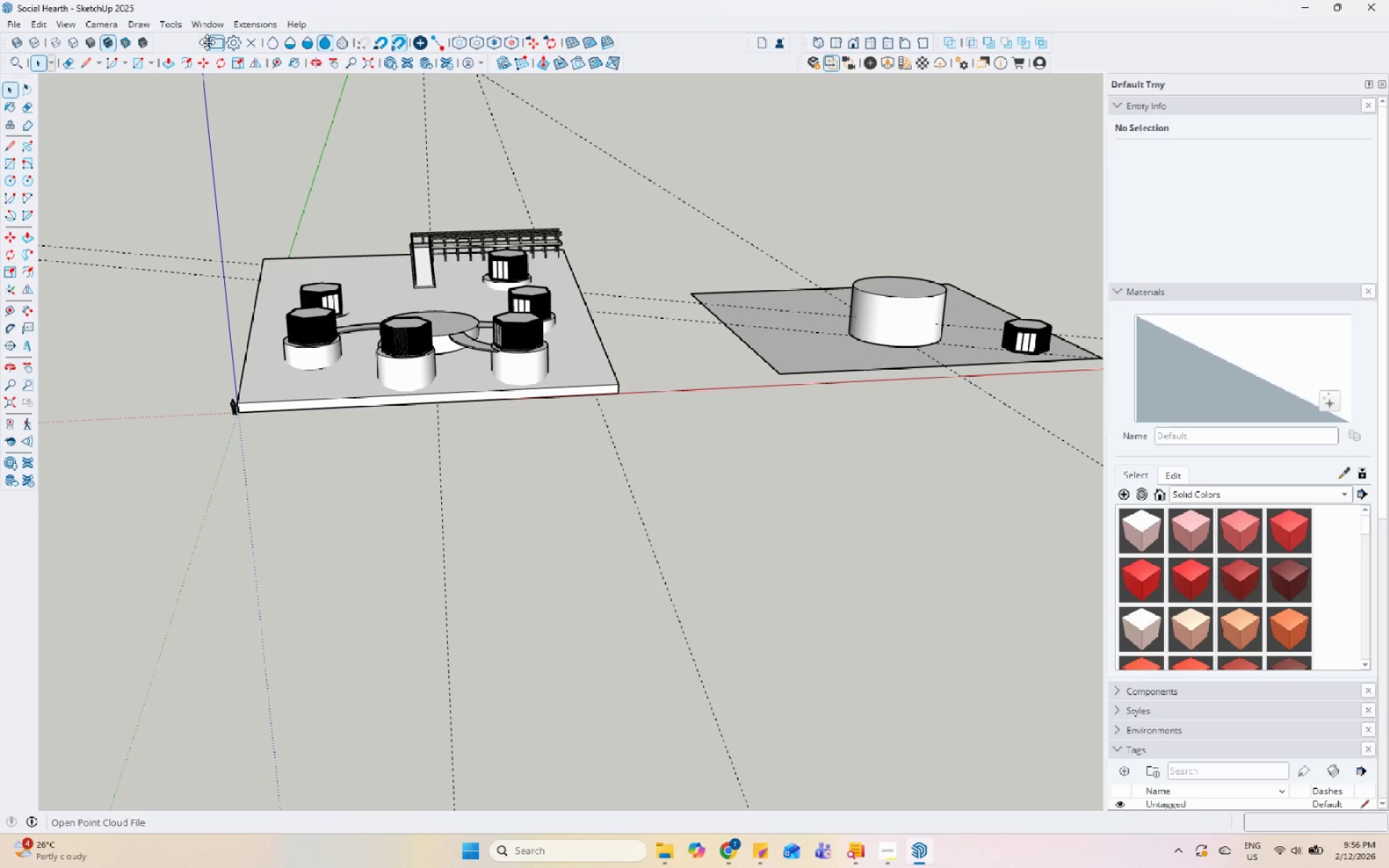 
left_click_drag(start_coordinate=[204, 42], to_coordinate=[90, 46])
 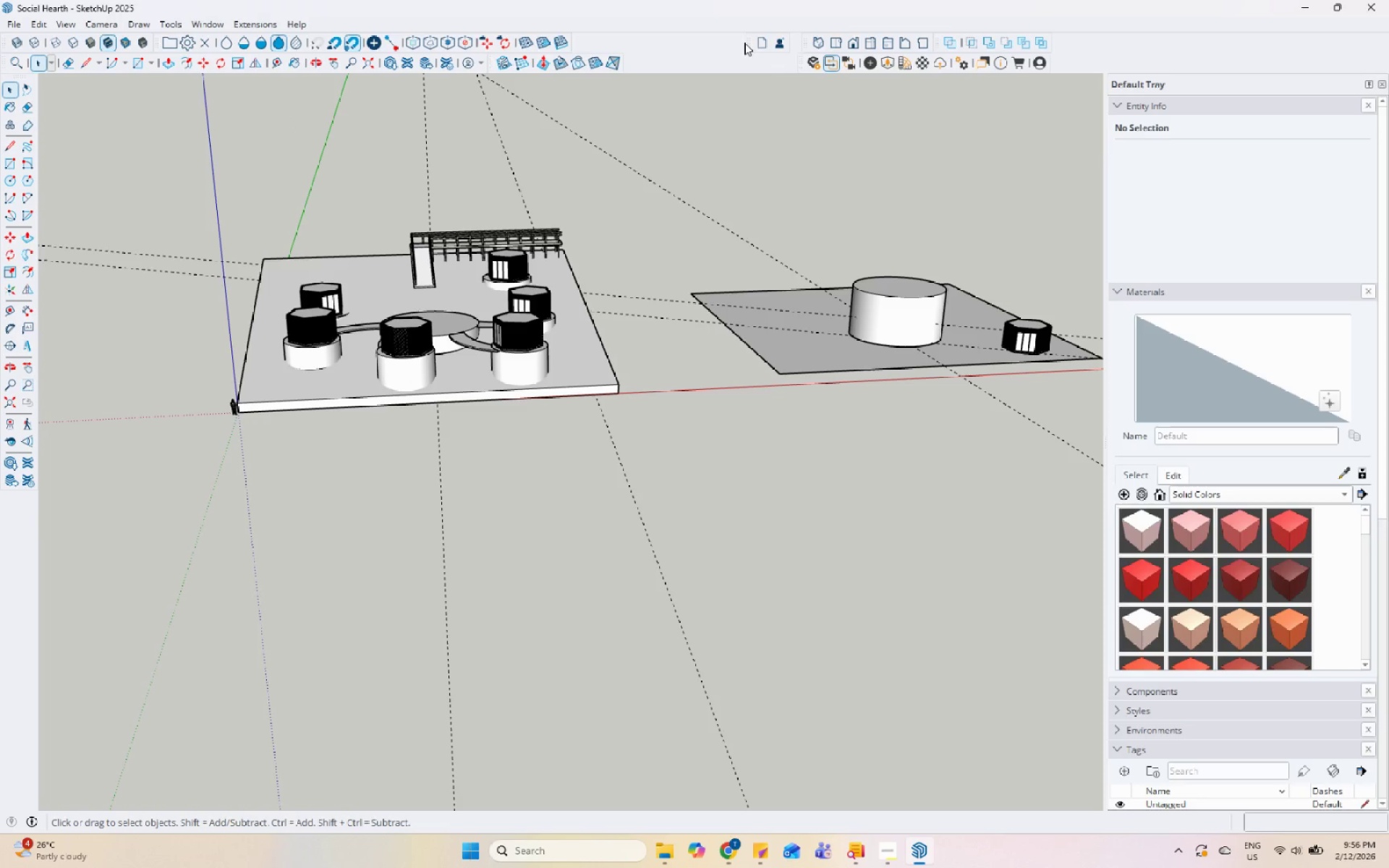 
left_click_drag(start_coordinate=[748, 44], to_coordinate=[543, 44])
 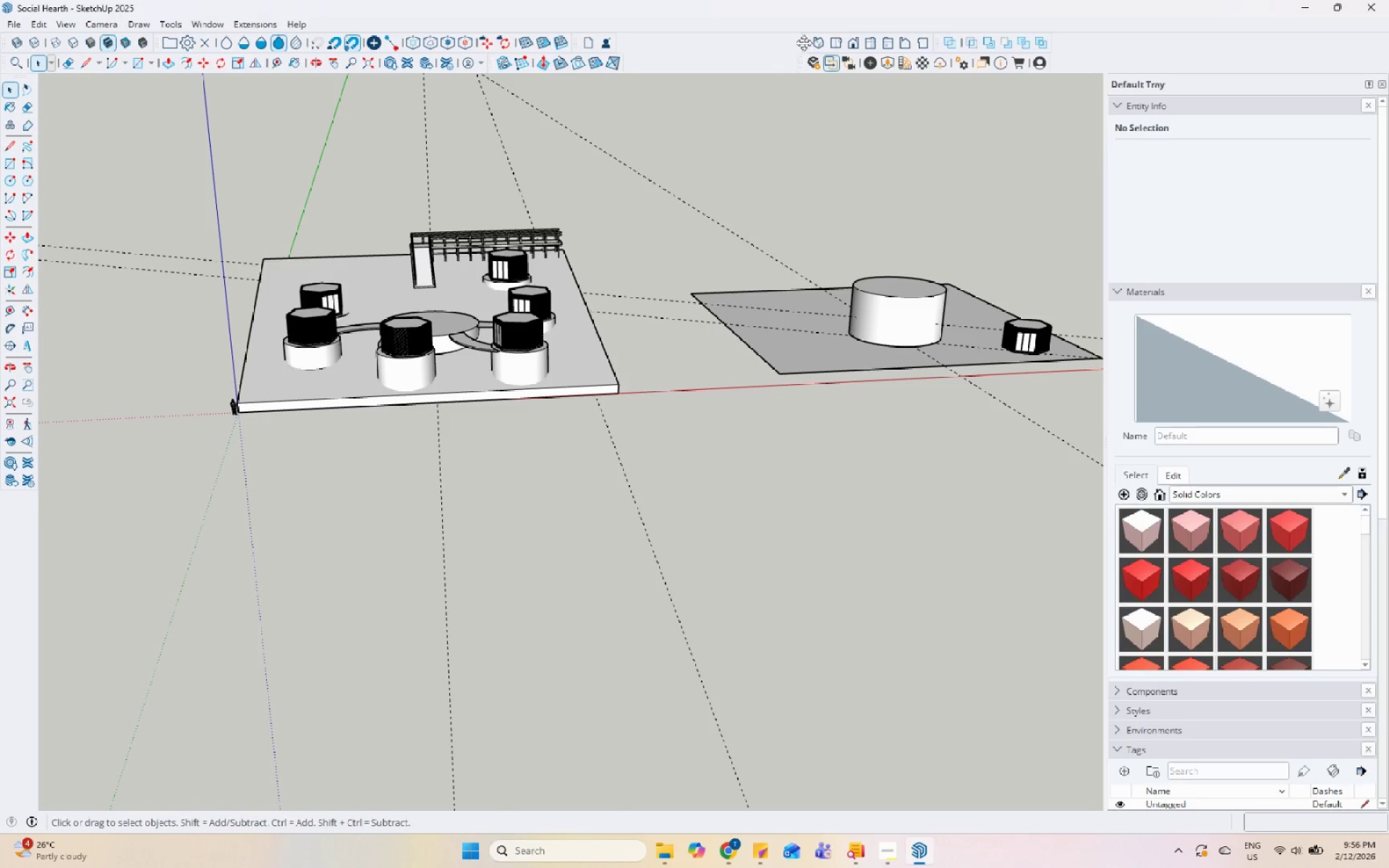 
left_click_drag(start_coordinate=[804, 45], to_coordinate=[571, 44])
 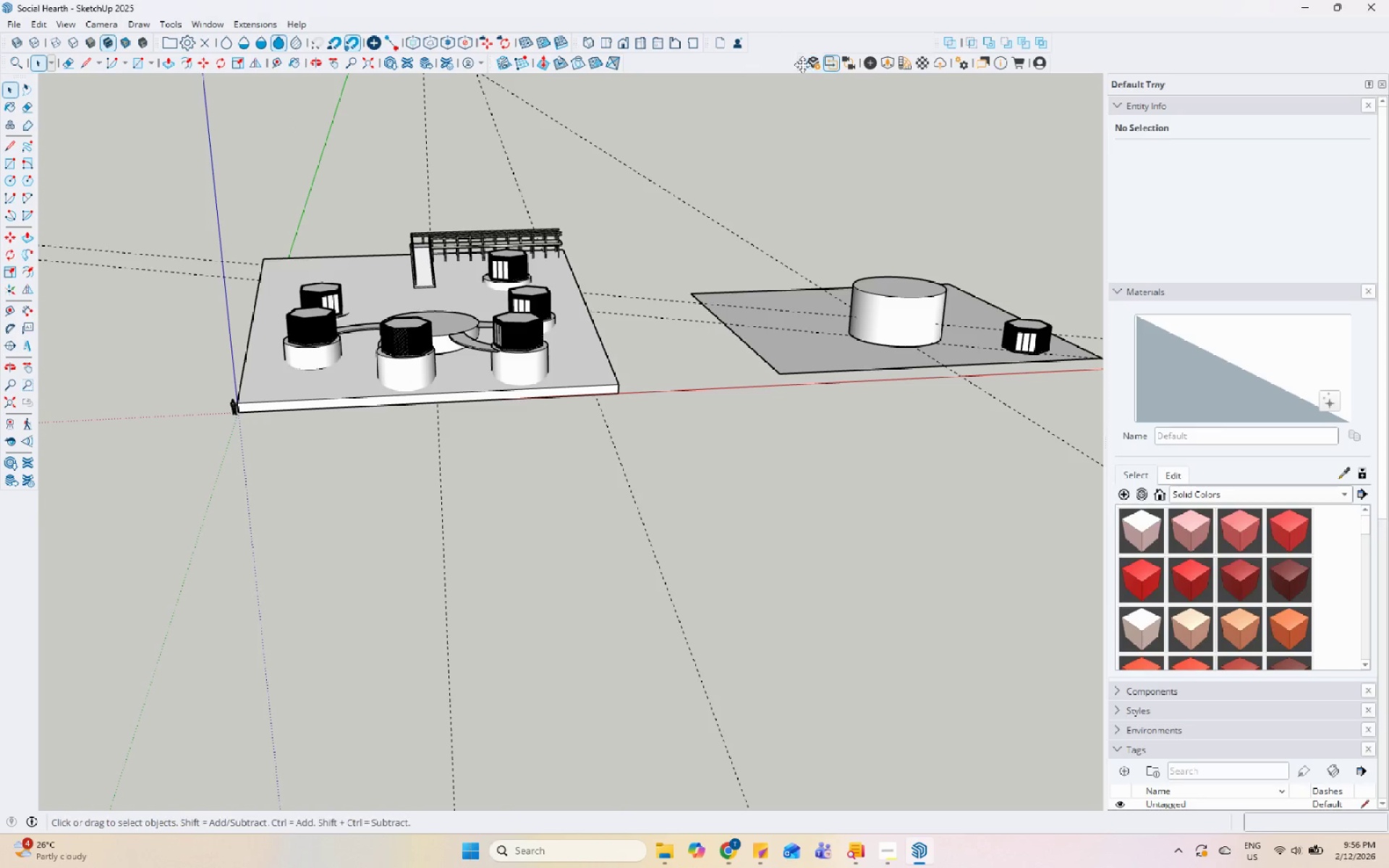 
left_click_drag(start_coordinate=[800, 64], to_coordinate=[616, 69])
 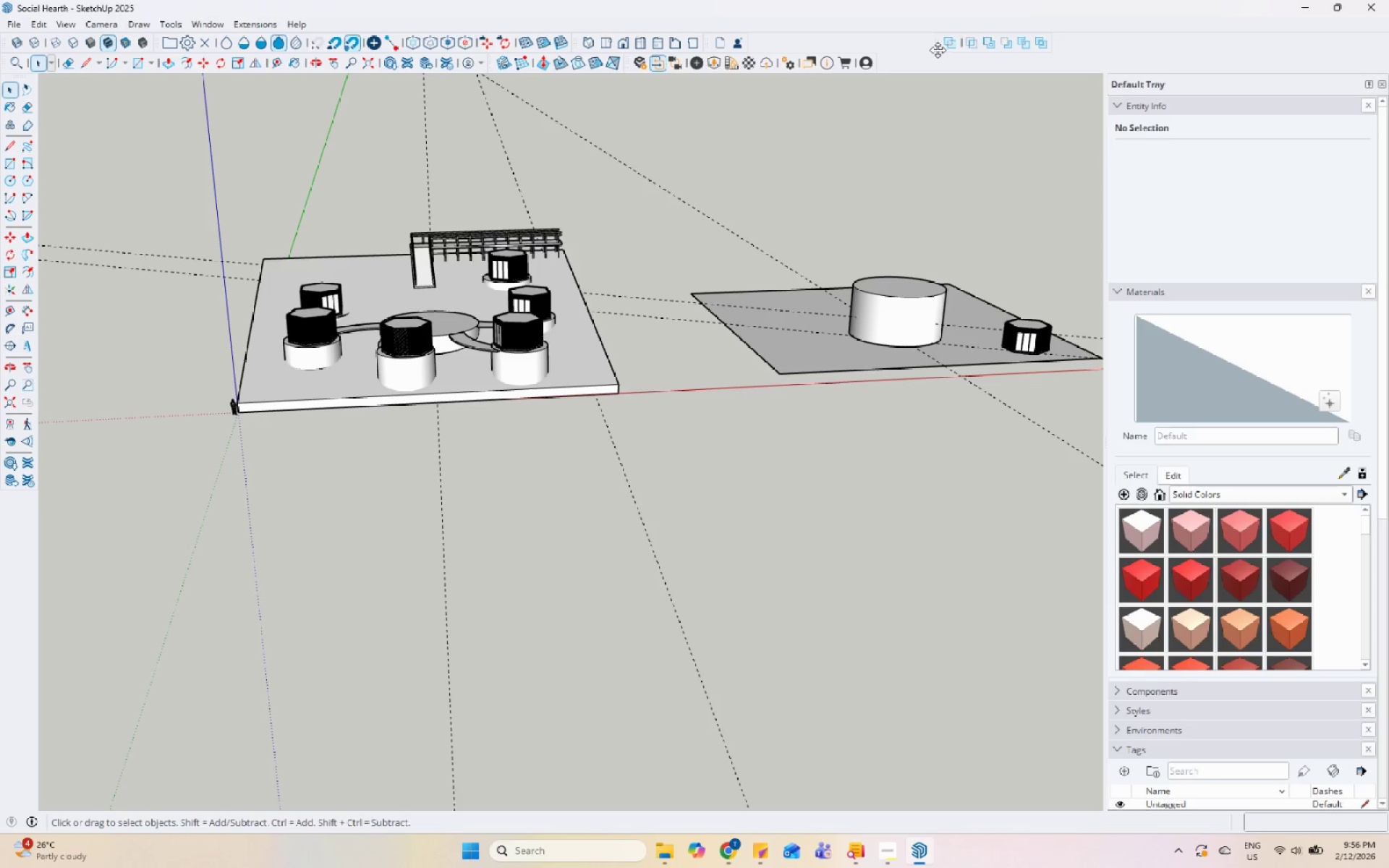 
left_click_drag(start_coordinate=[937, 48], to_coordinate=[732, 35])
 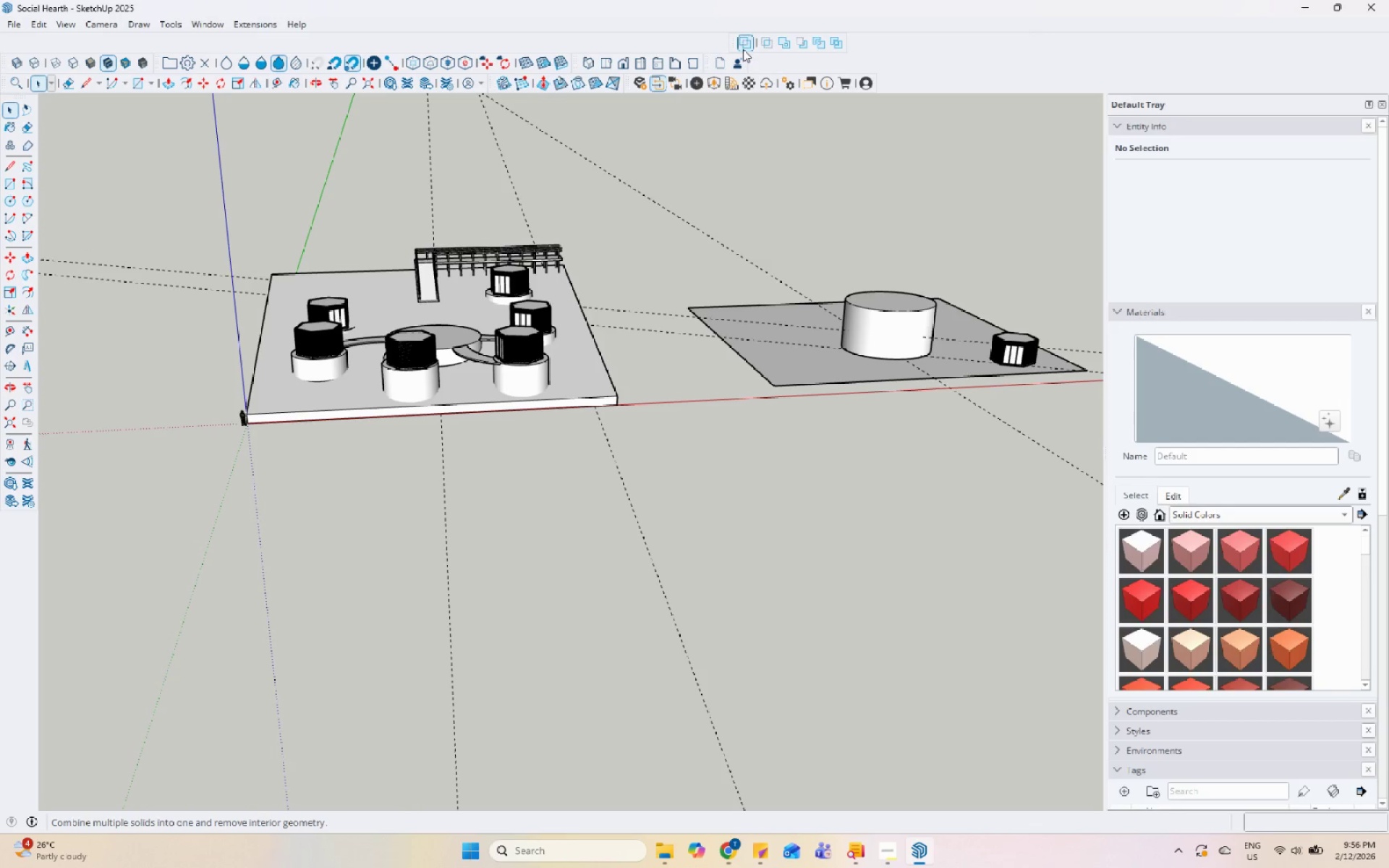 
key(Control+Z)
 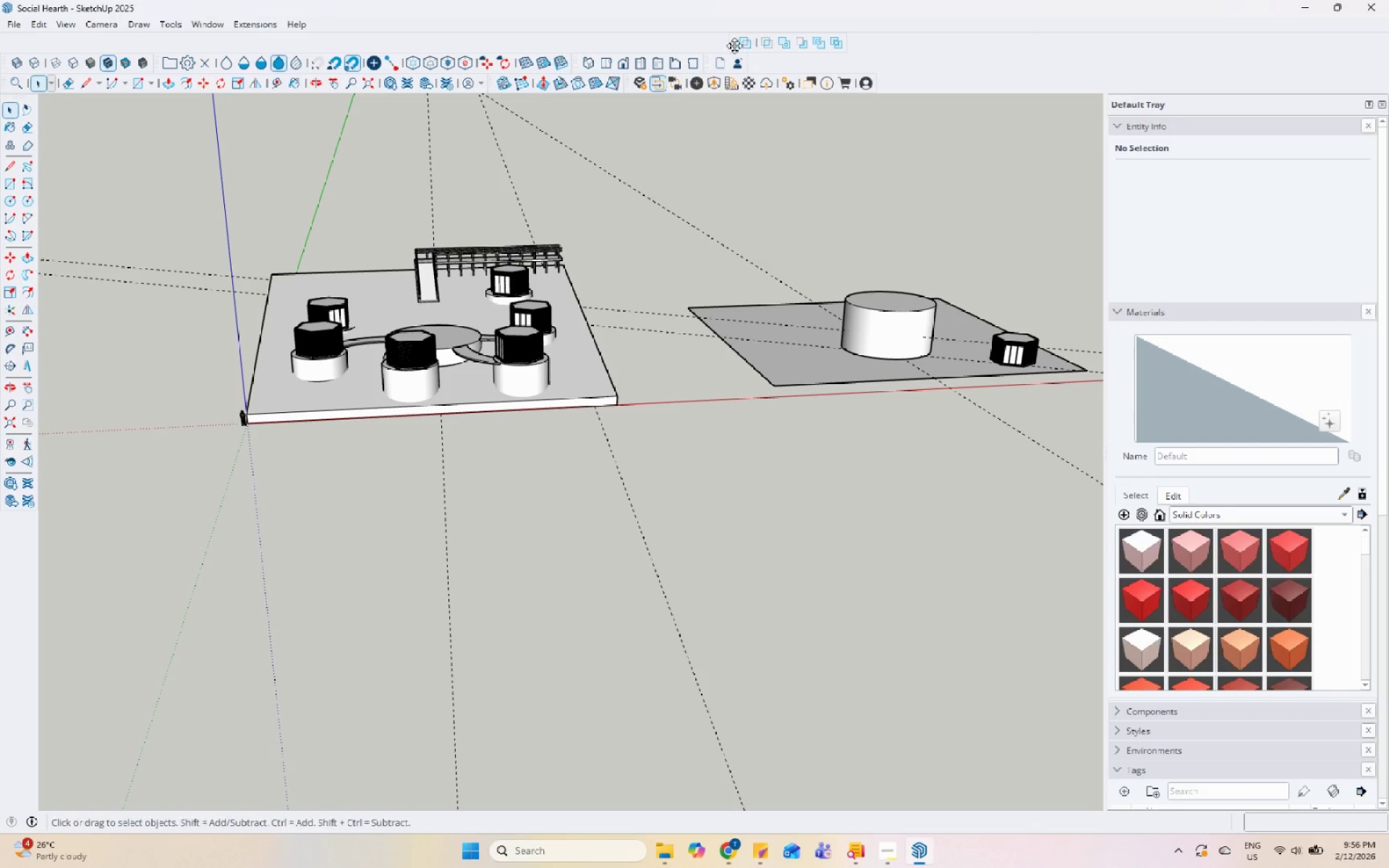 
left_click_drag(start_coordinate=[731, 43], to_coordinate=[745, 64])
 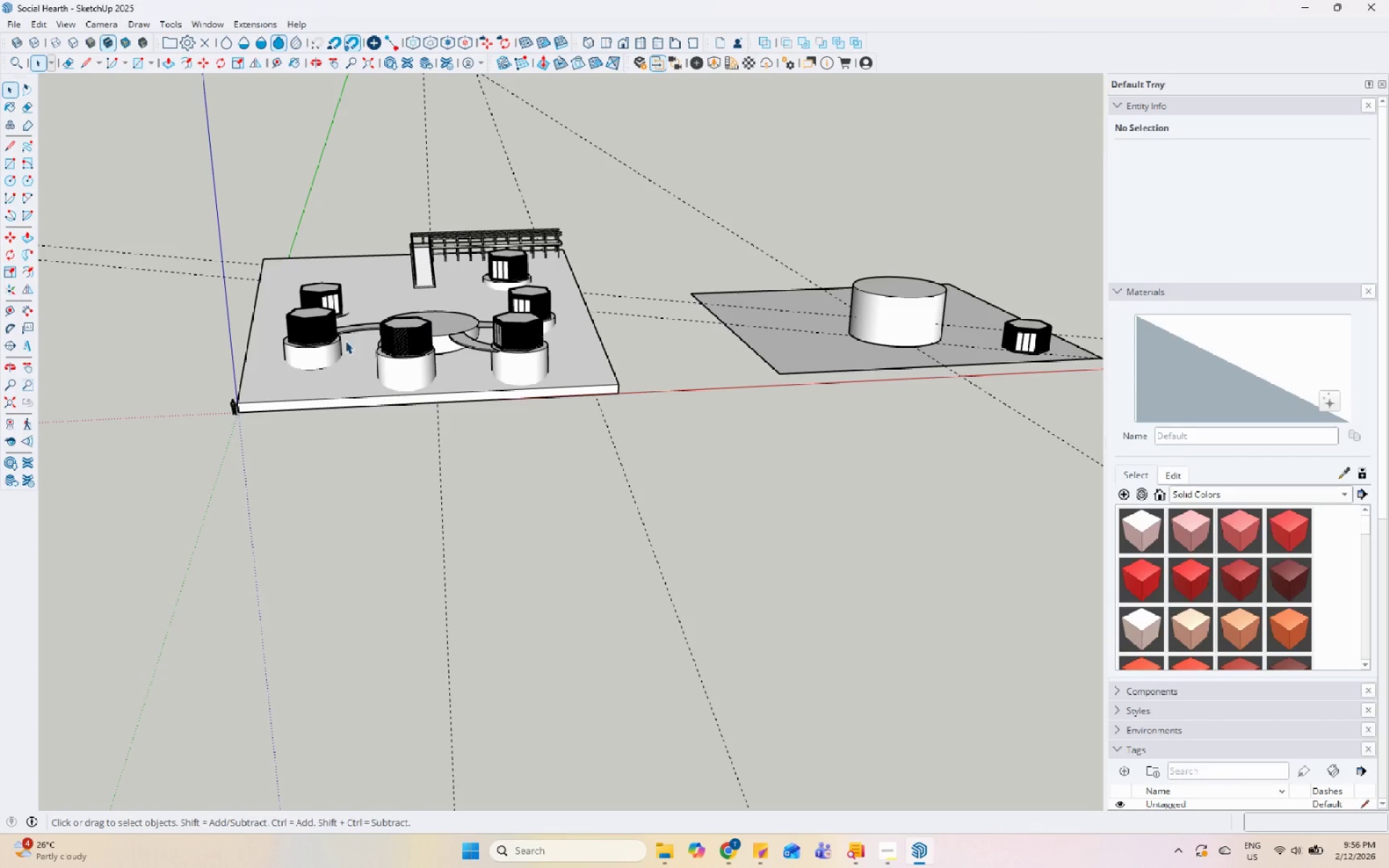 
scroll: coordinate [459, 365], scroll_direction: up, amount: 29.0
 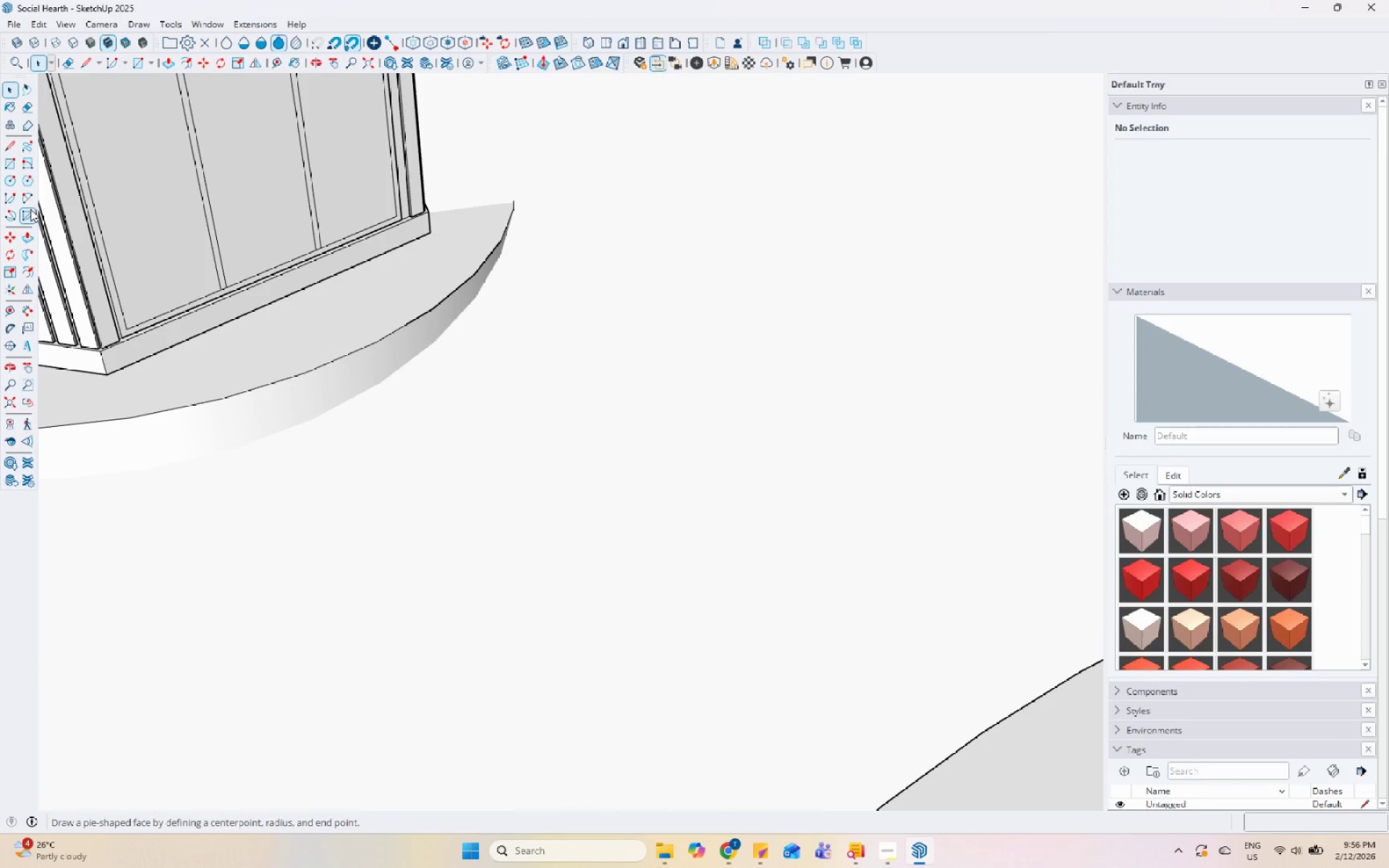 
left_click([27, 198])
 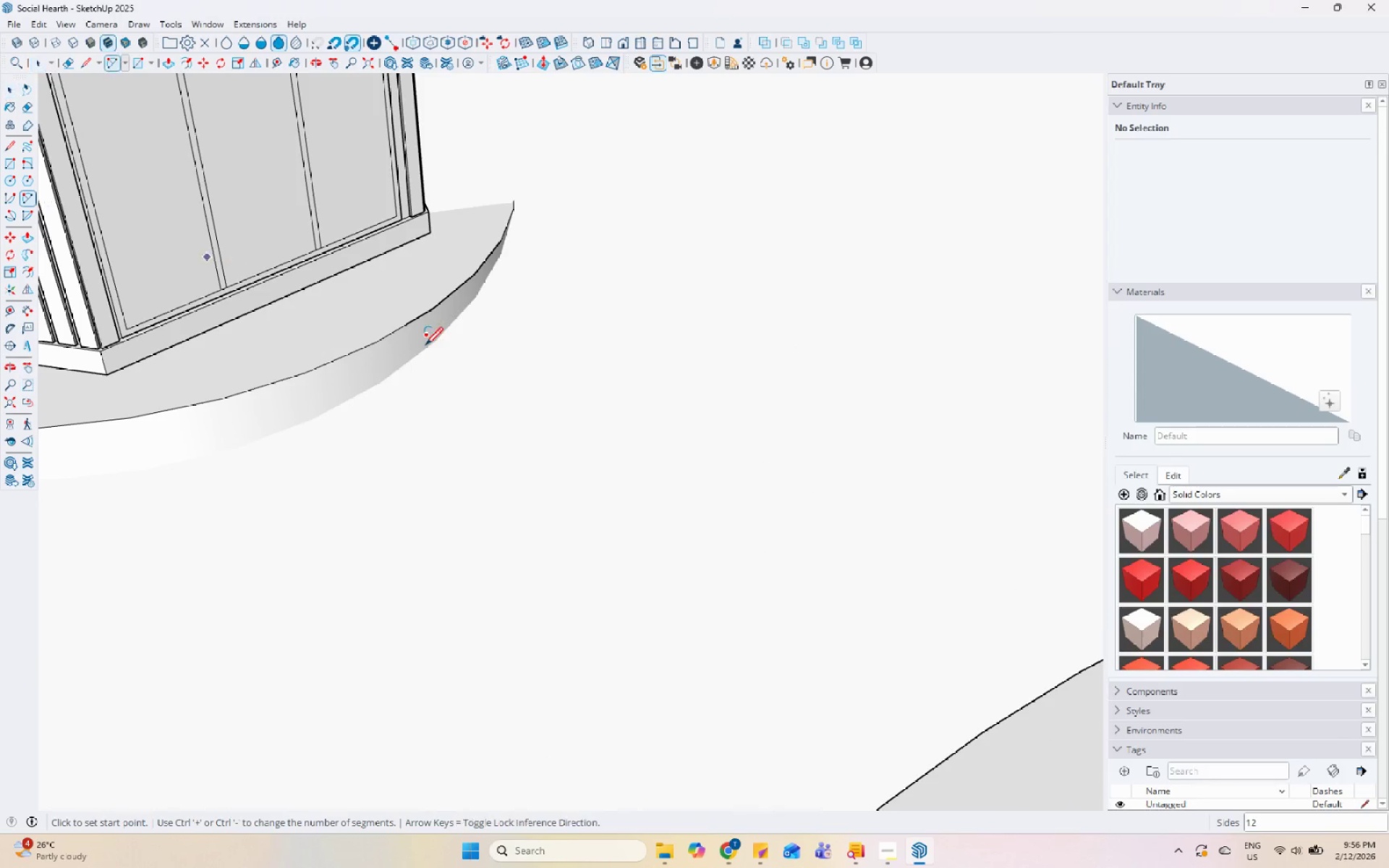 
scroll: coordinate [362, 381], scroll_direction: down, amount: 7.0
 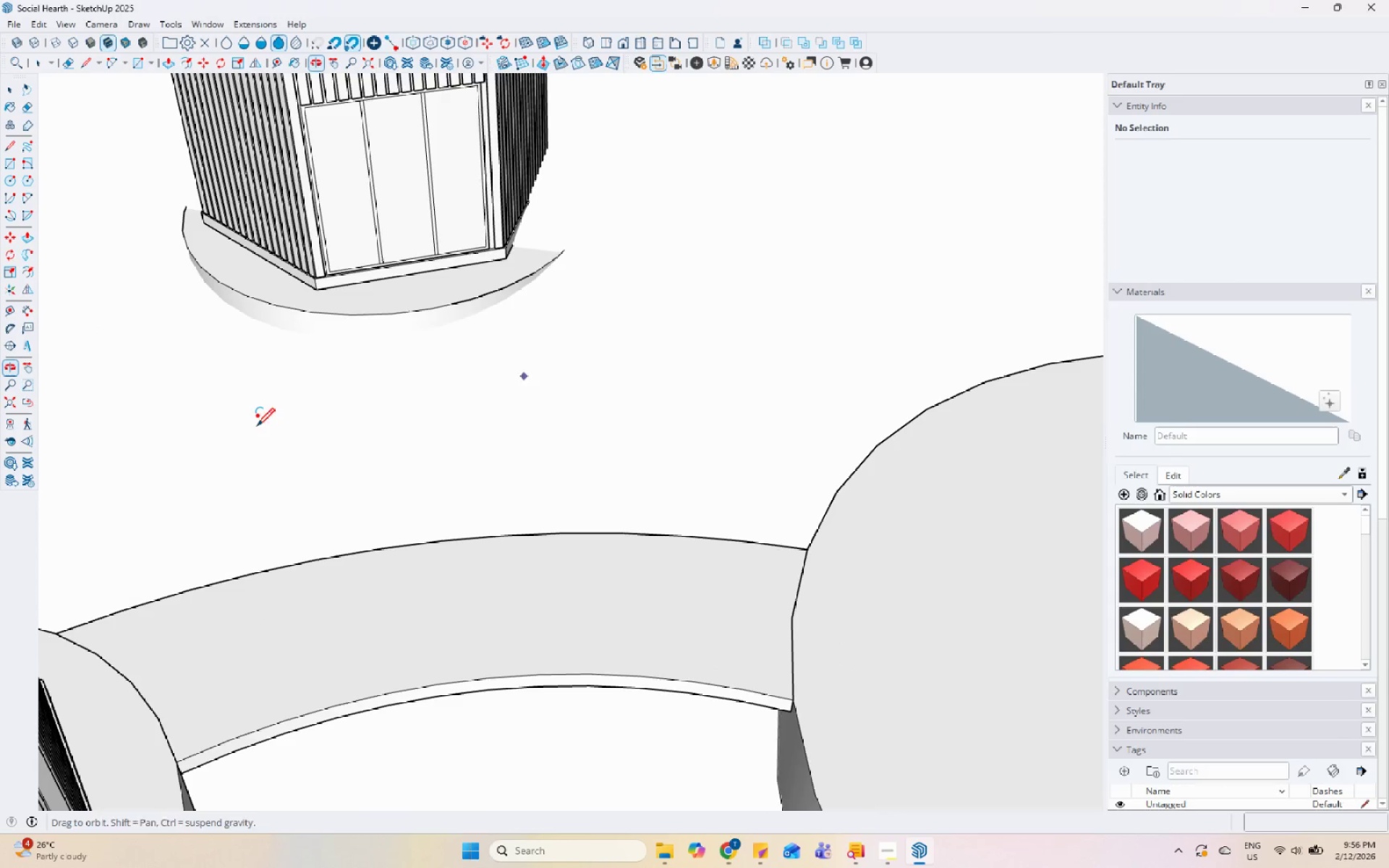 
scroll: coordinate [515, 334], scroll_direction: up, amount: 1.0
 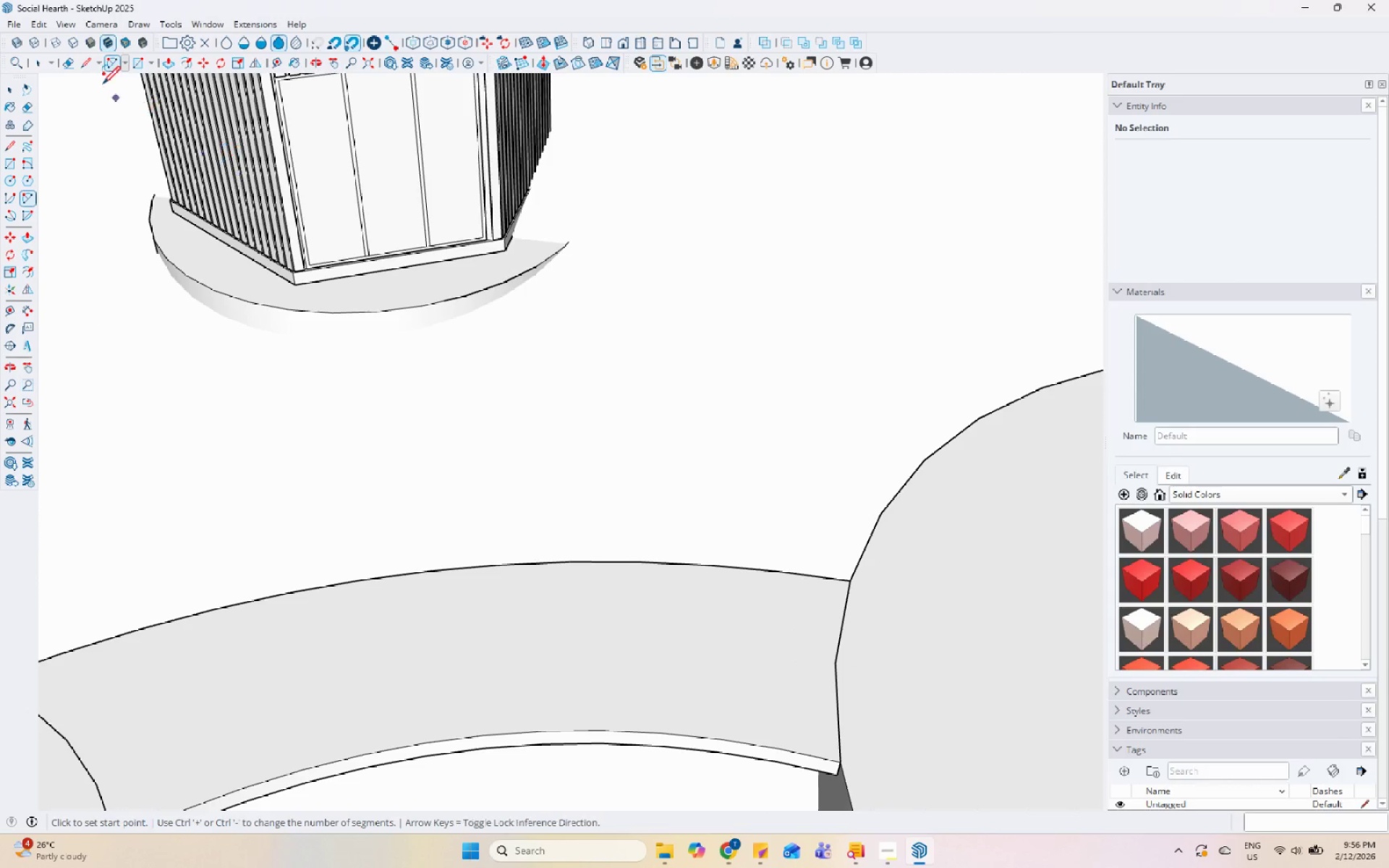 
mouse_move([126, 90])
 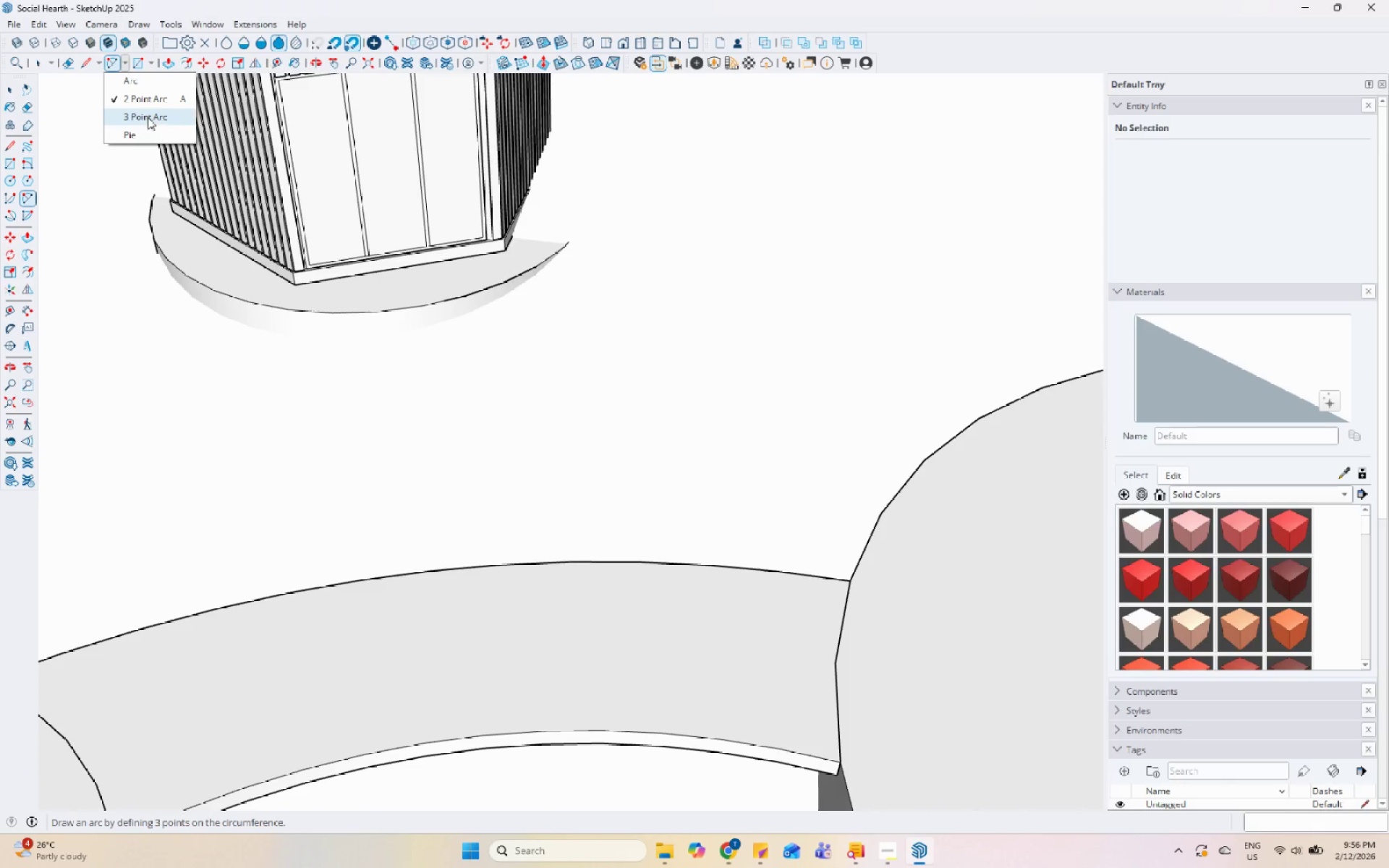 
left_click([148, 117])
 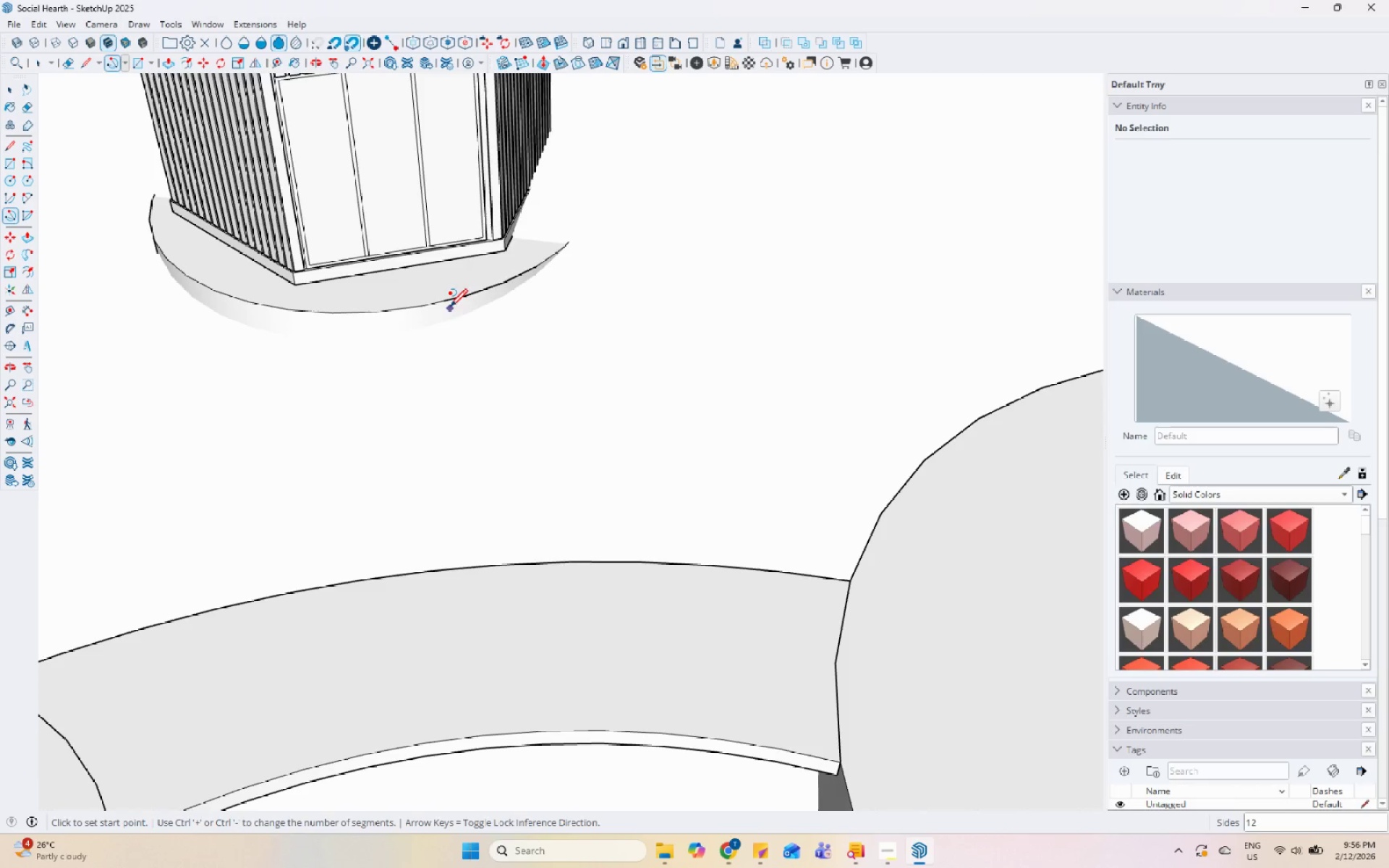 
left_click([444, 302])
 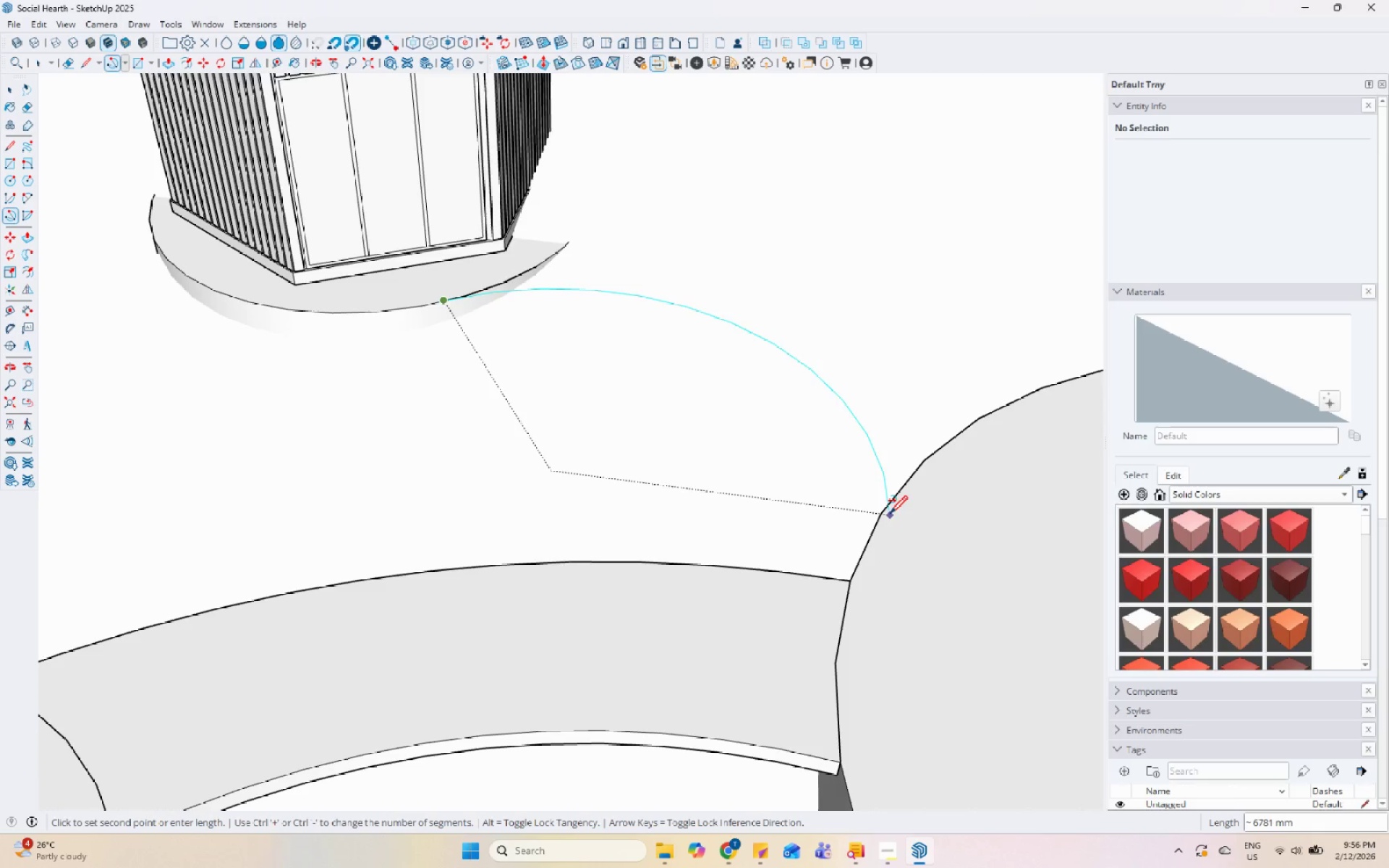 
left_click_drag(start_coordinate=[885, 513], to_coordinate=[882, 511])
 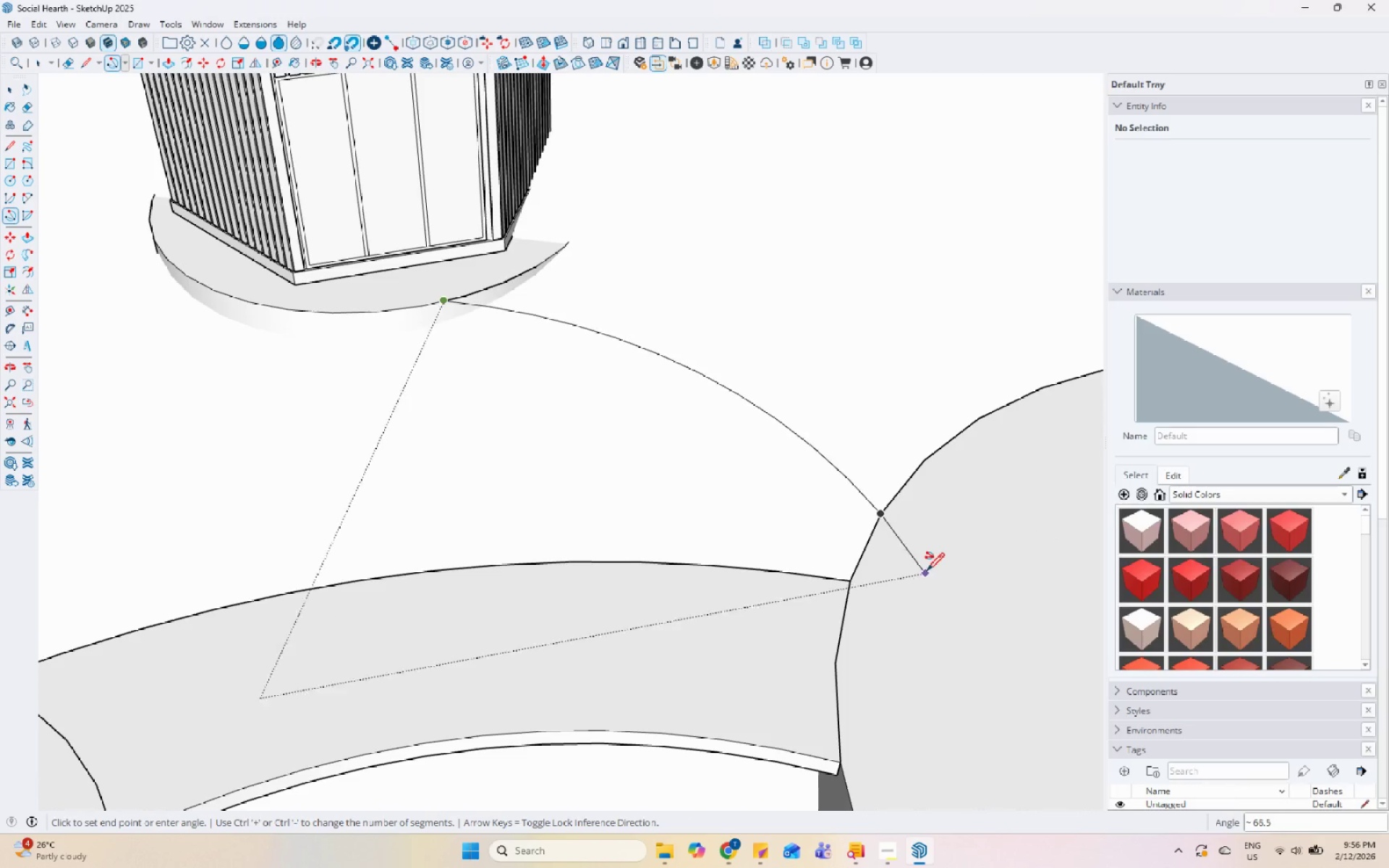 
wait(5.19)
 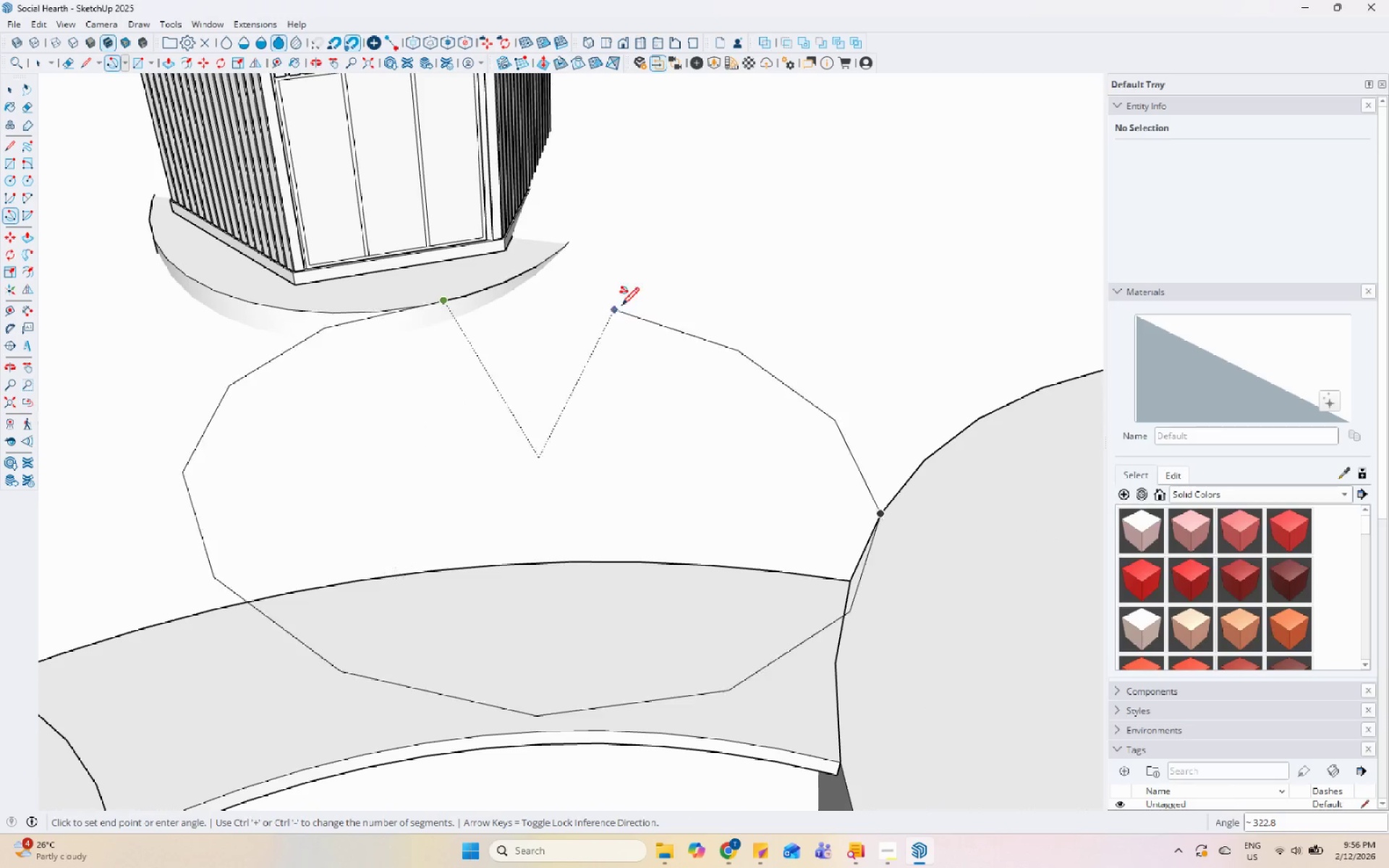 
left_click([942, 560])
 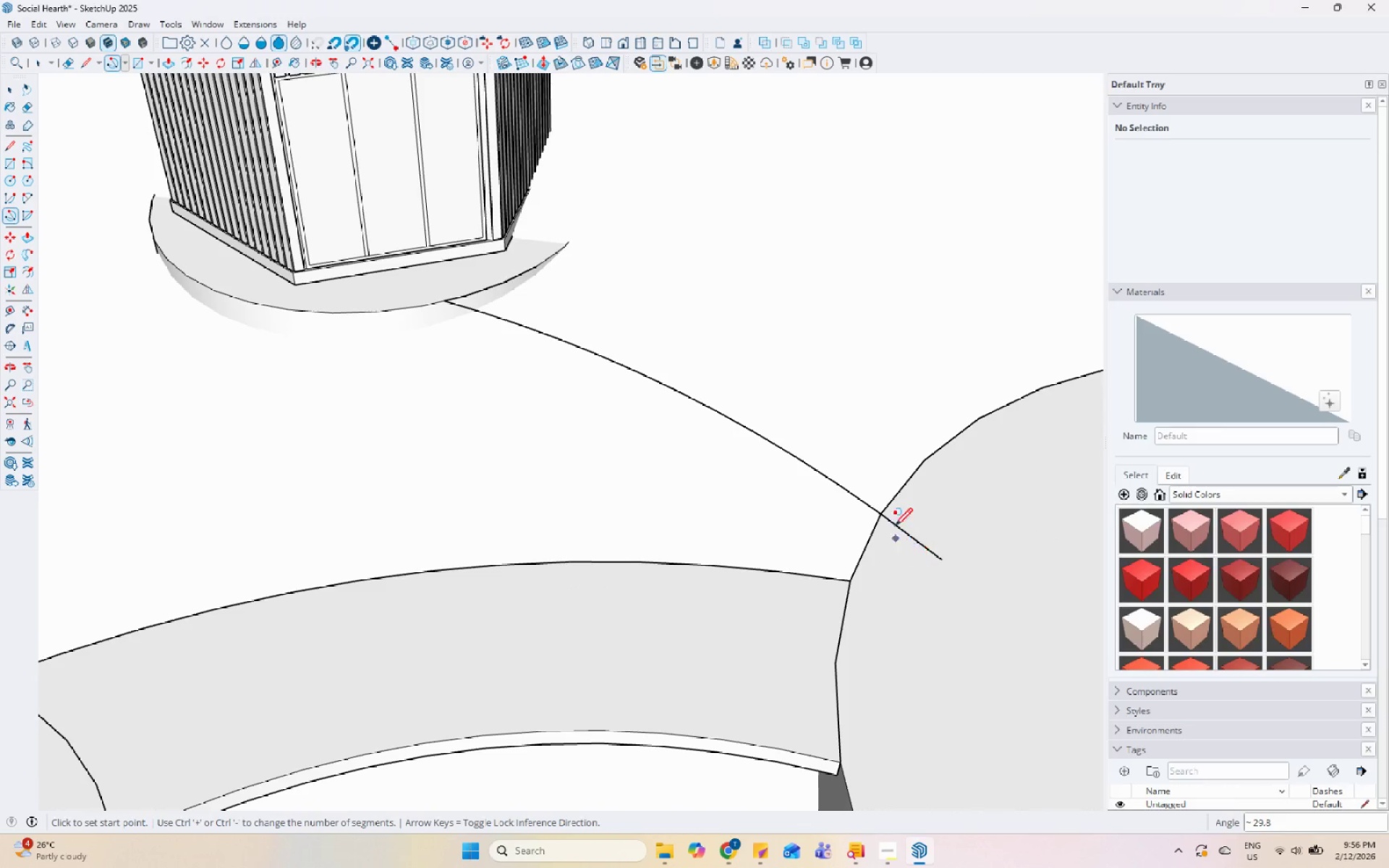 
key(Escape)
 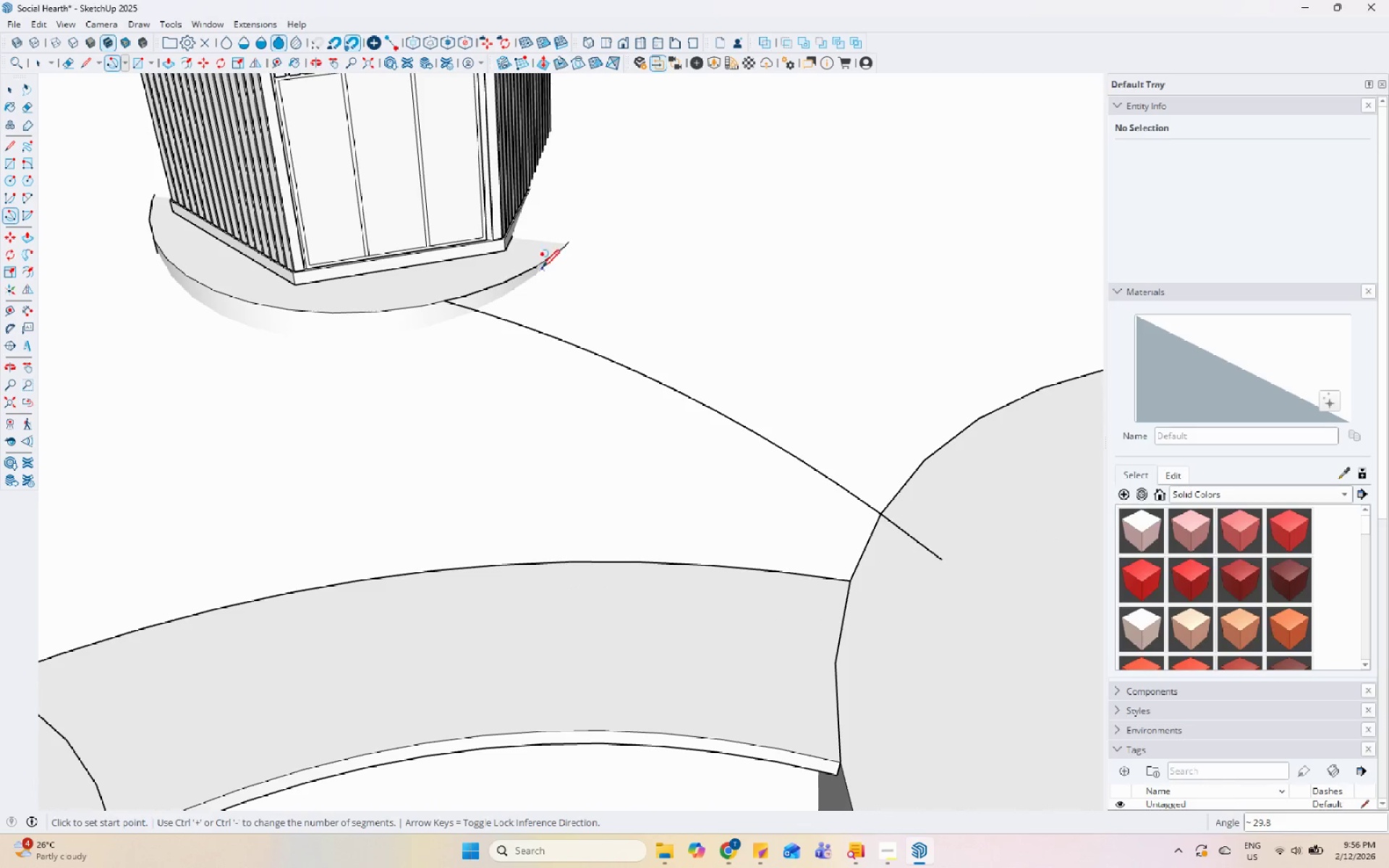 
left_click([539, 267])
 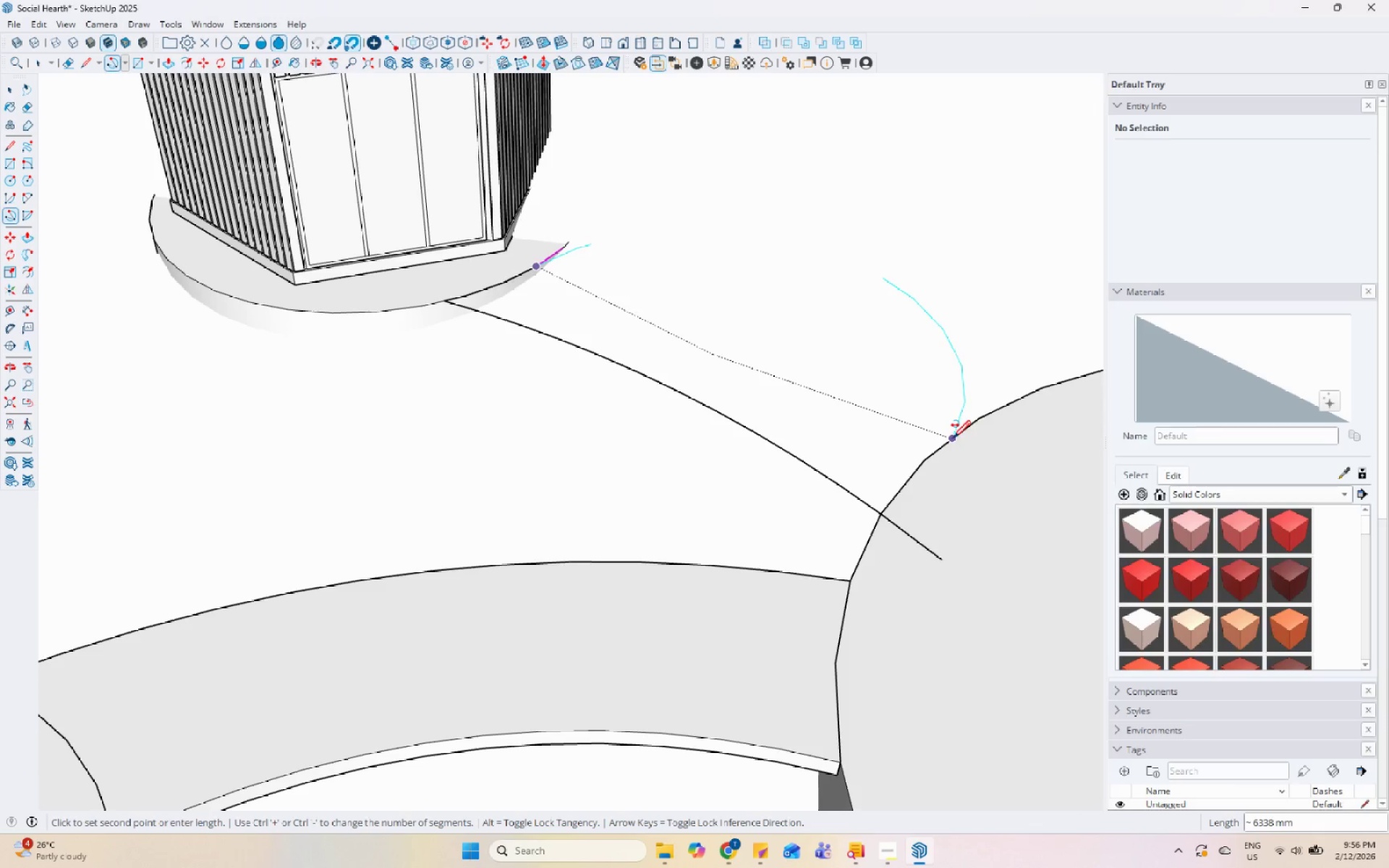 
mouse_move([953, 442])
 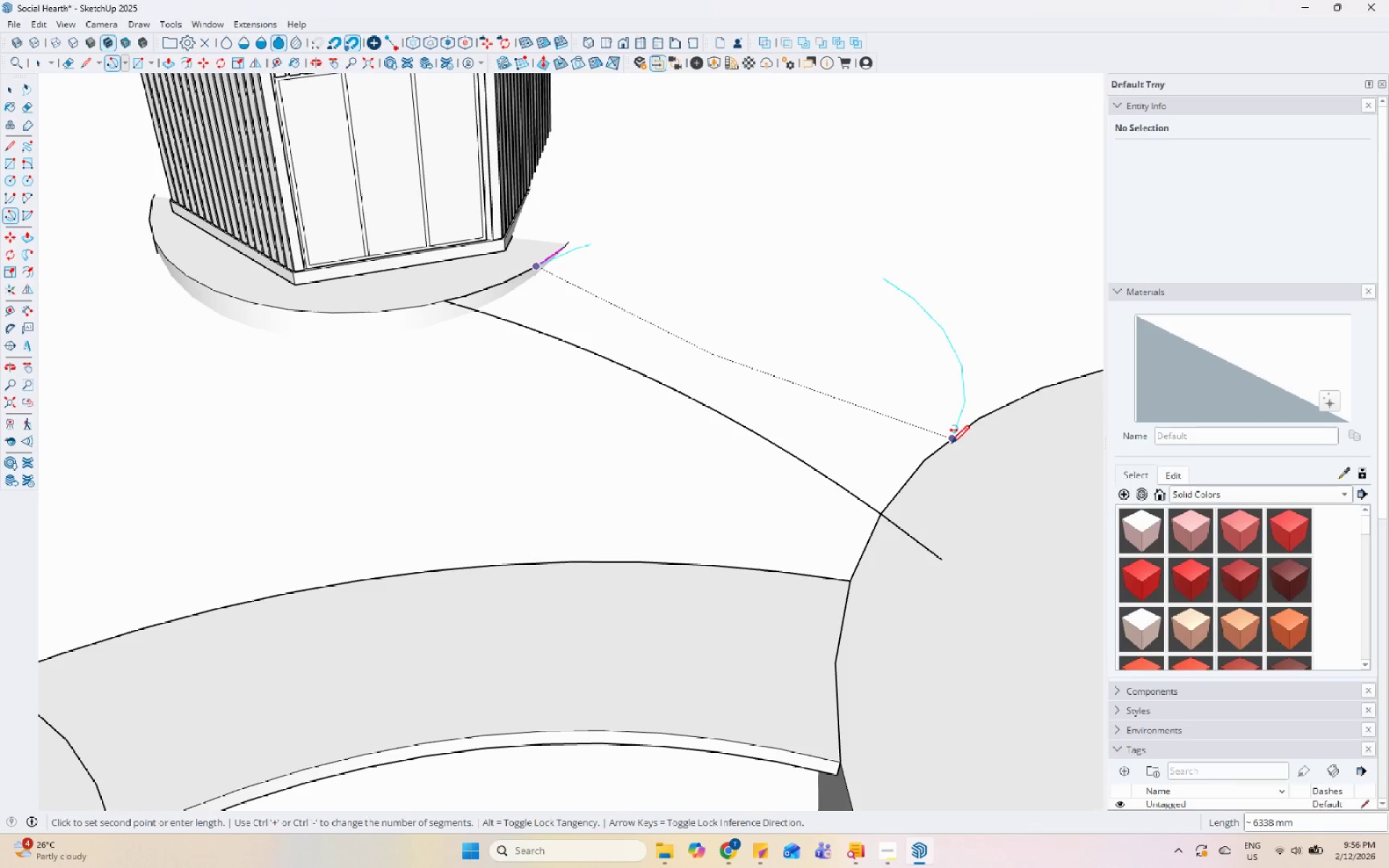 
left_click([951, 445])
 